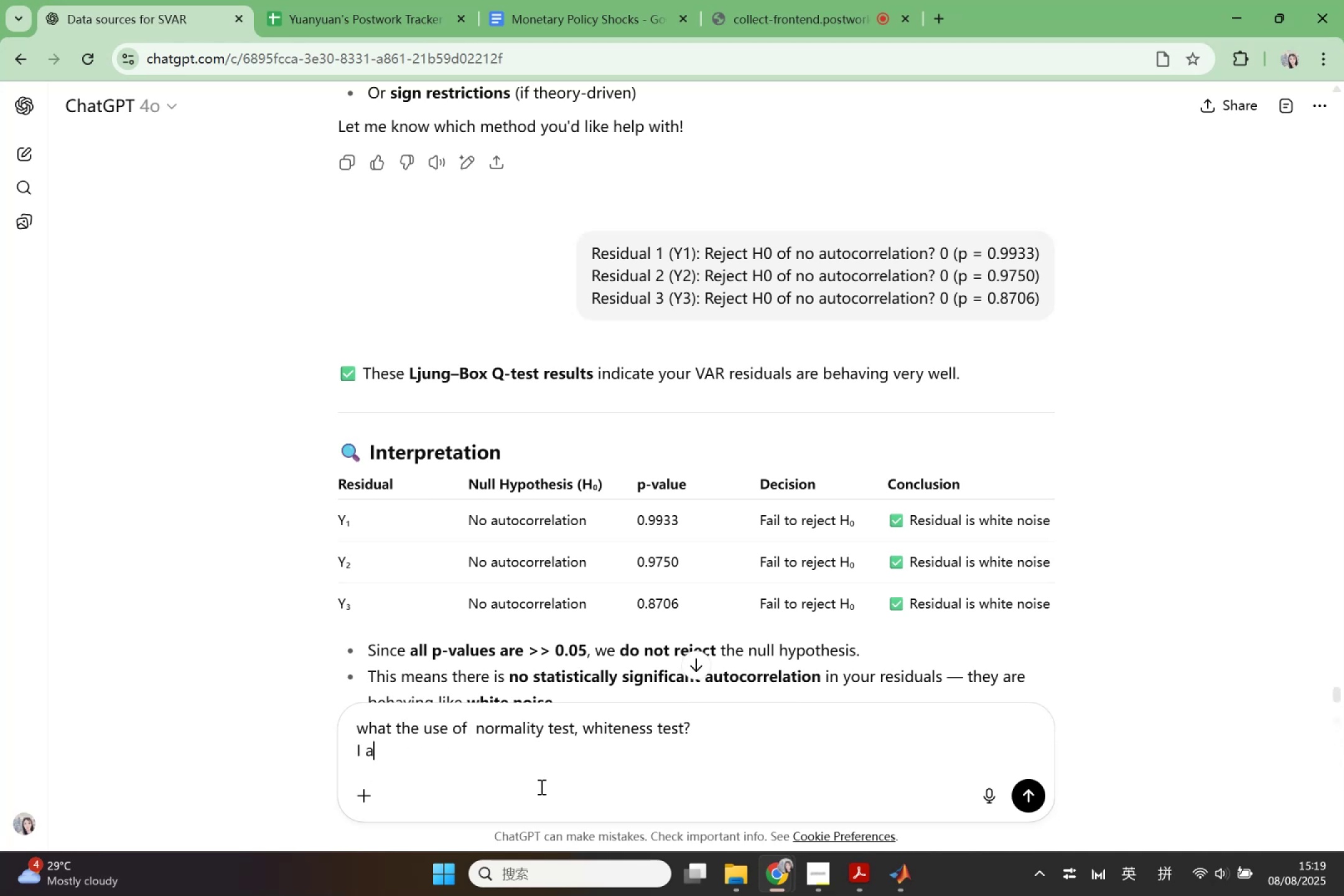 
key(Backspace)
 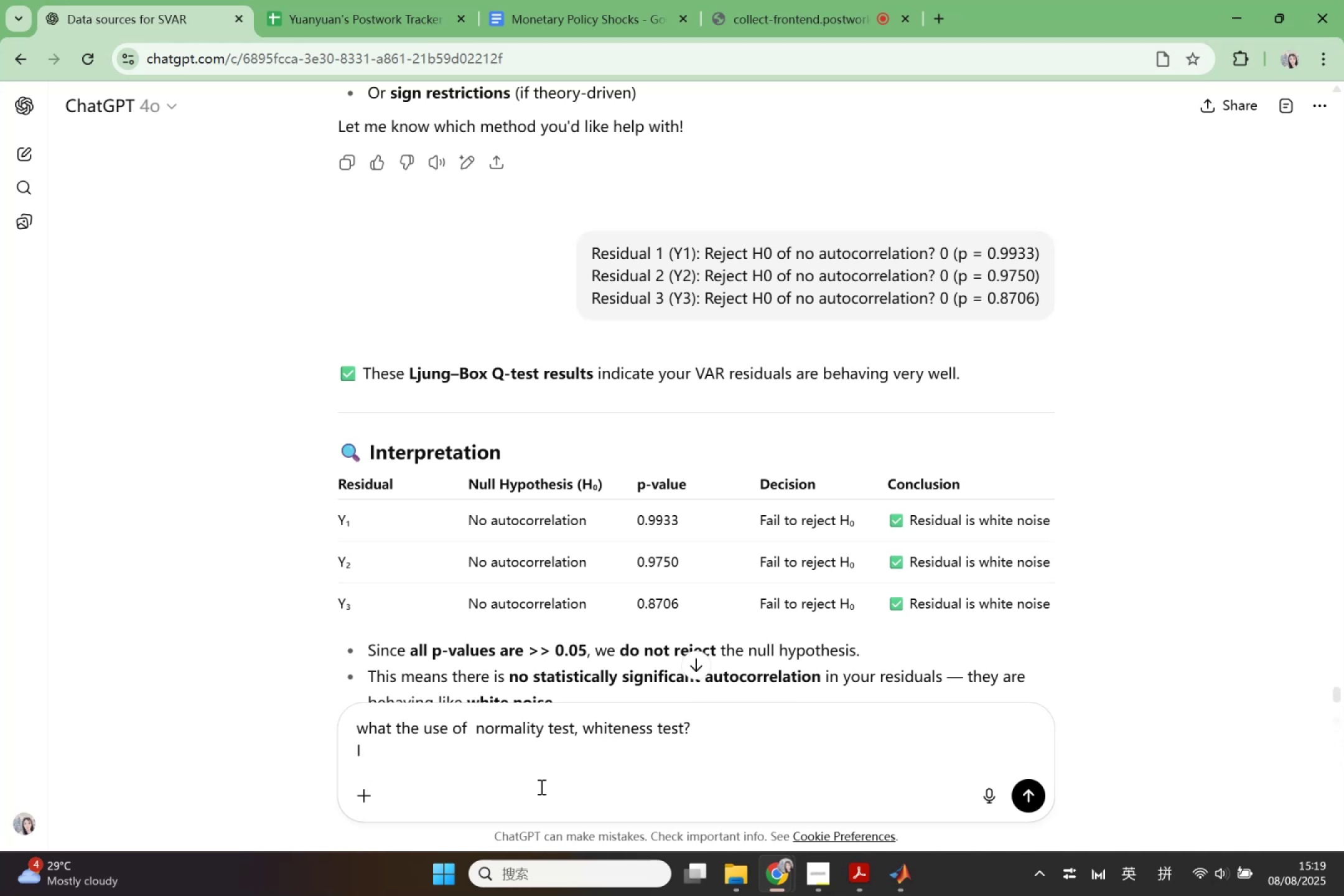 
key(Backspace)
 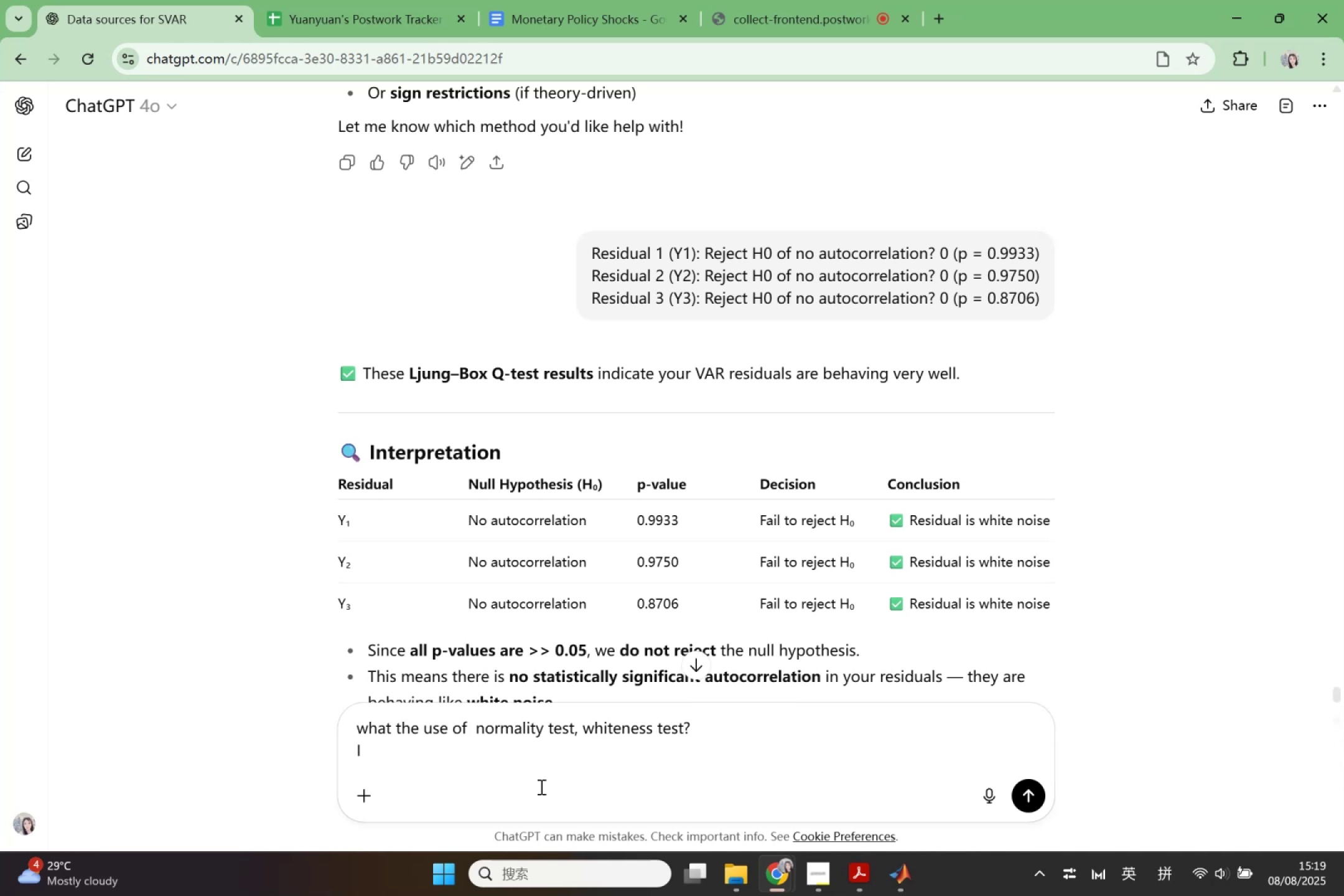 
key(Space)
 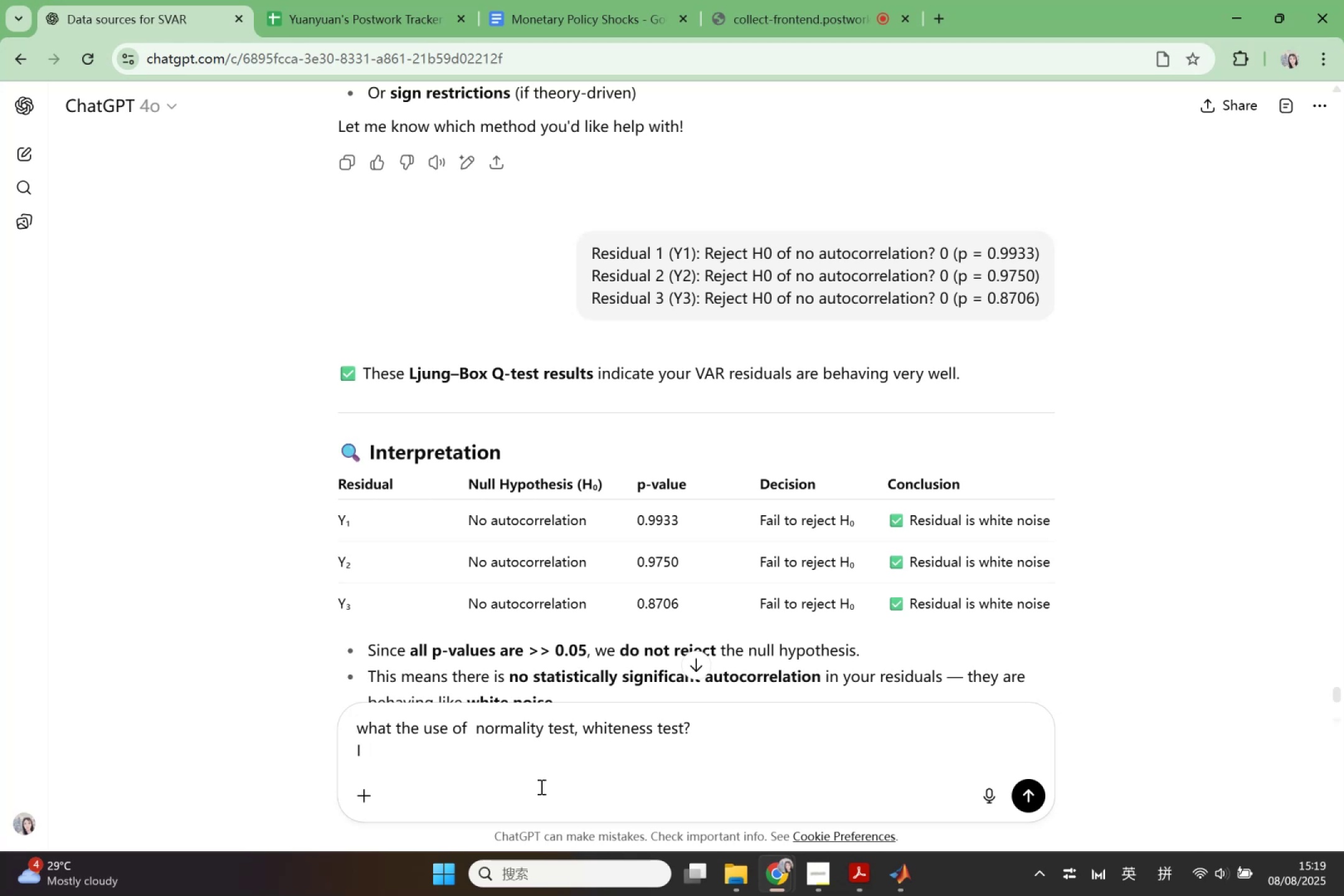 
type(area)
key(Backspace)
key(Backspace)
key(Backspace)
type(lready done )
key(Backspace)
type(: )
 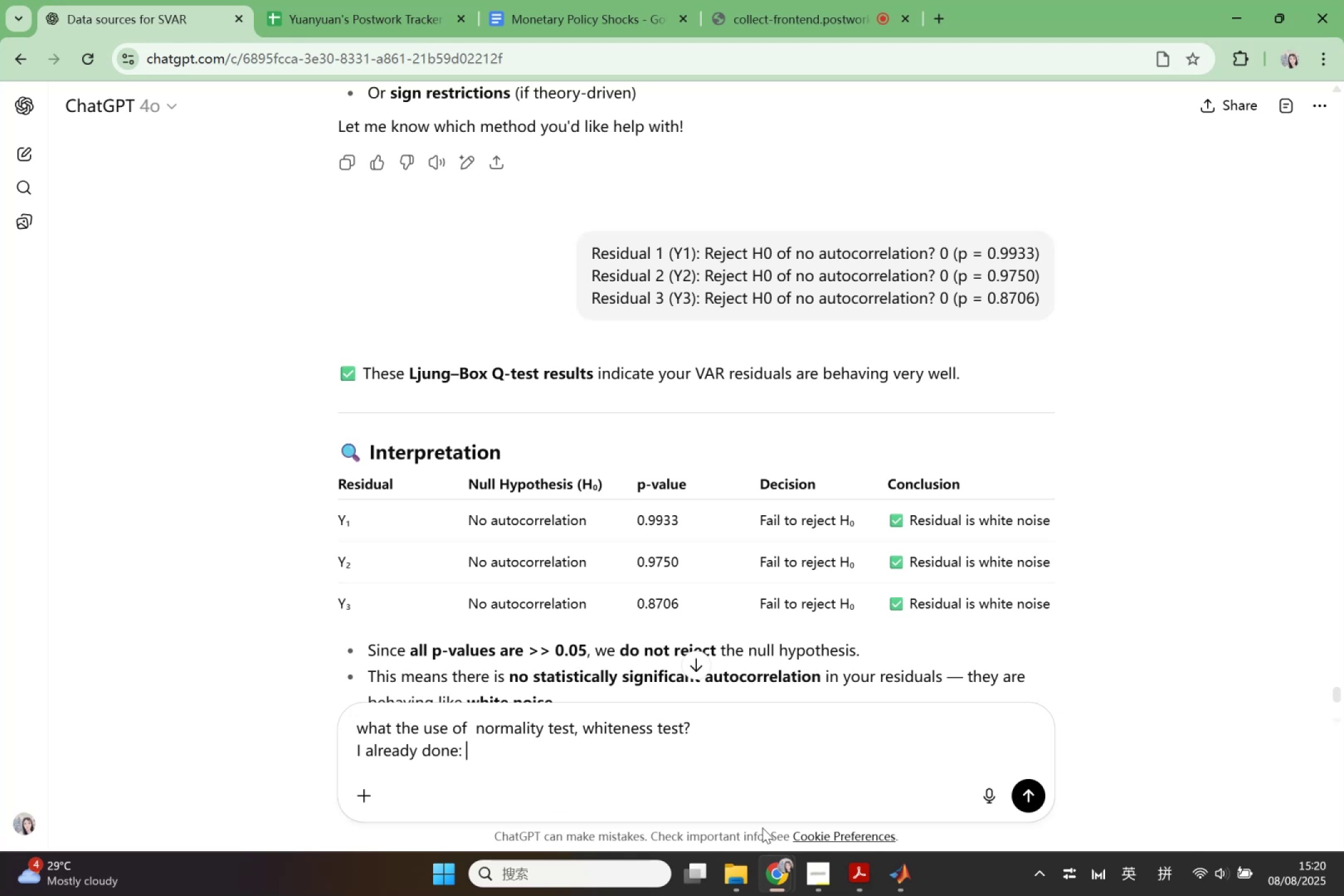 
left_click([901, 869])
 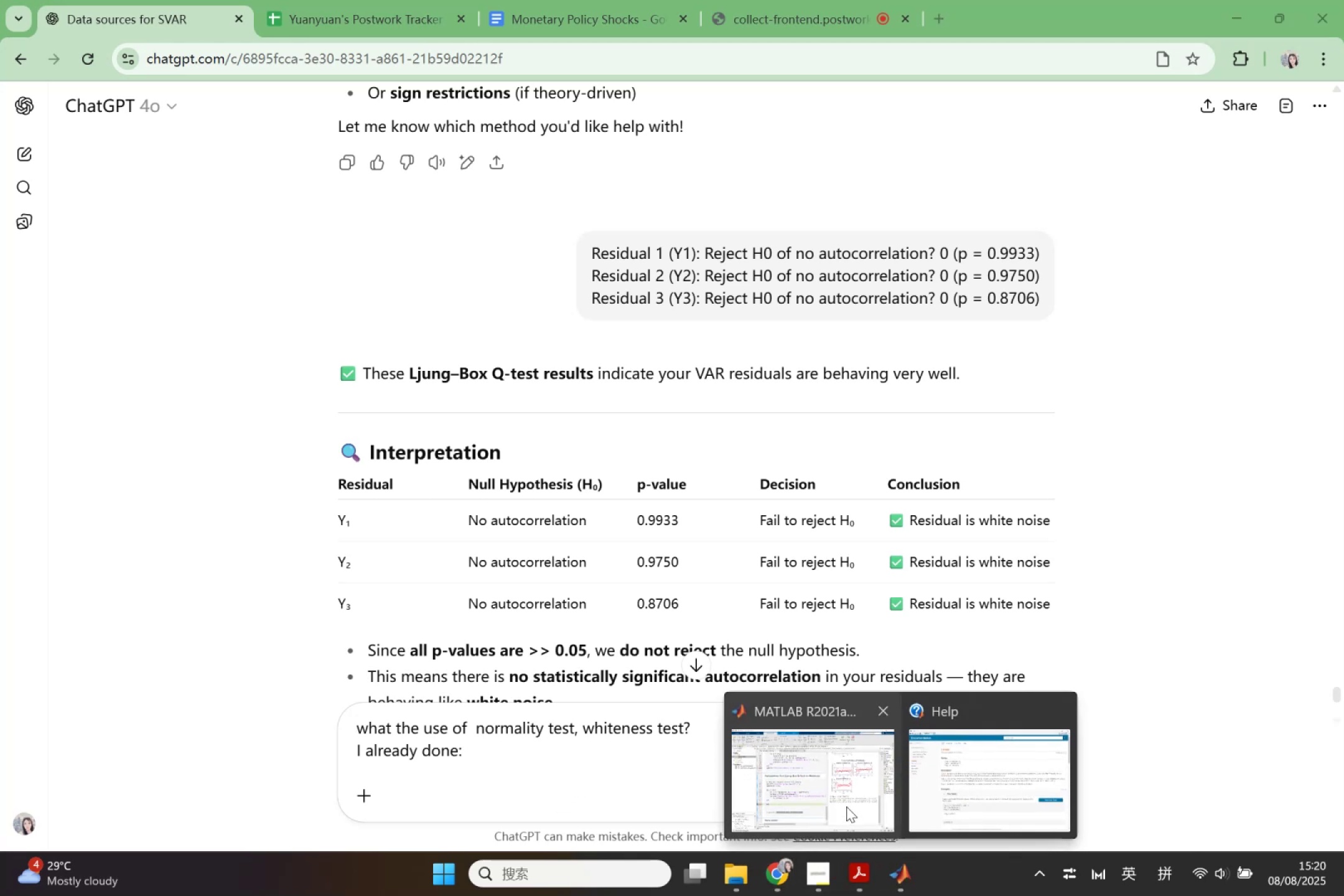 
left_click([846, 806])
 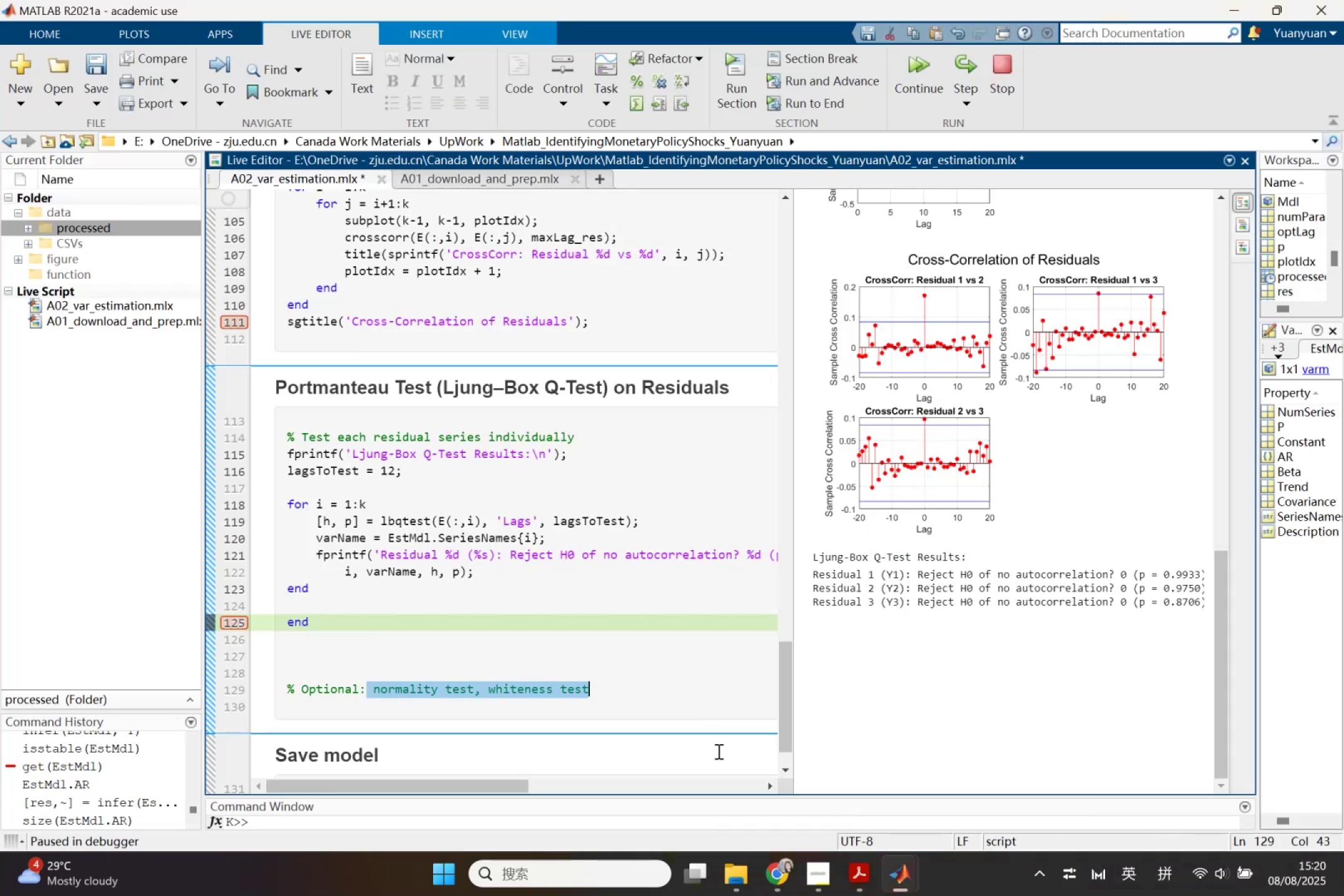 
scroll: coordinate [422, 617], scroll_direction: up, amount: 7.0
 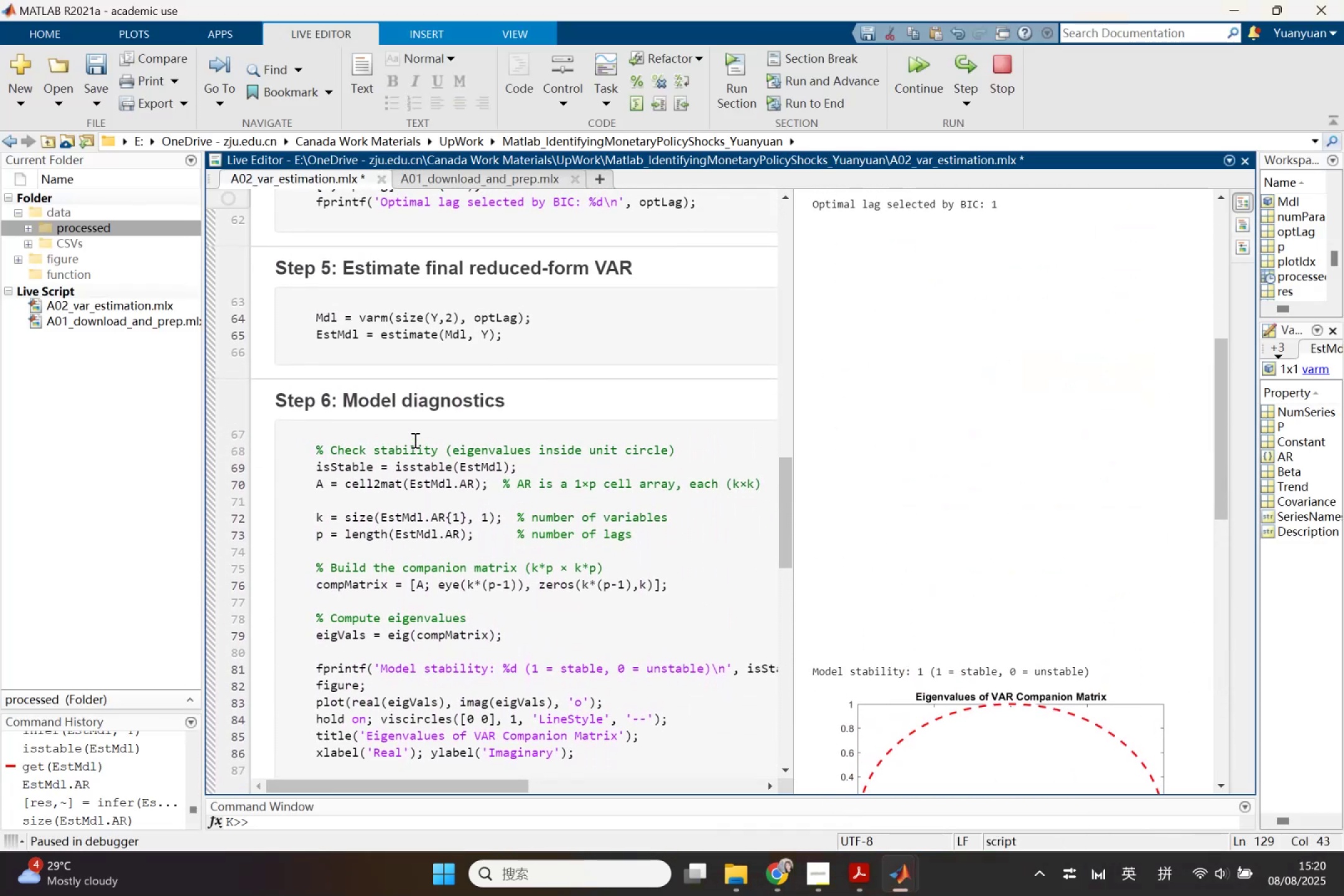 
left_click([406, 406])
 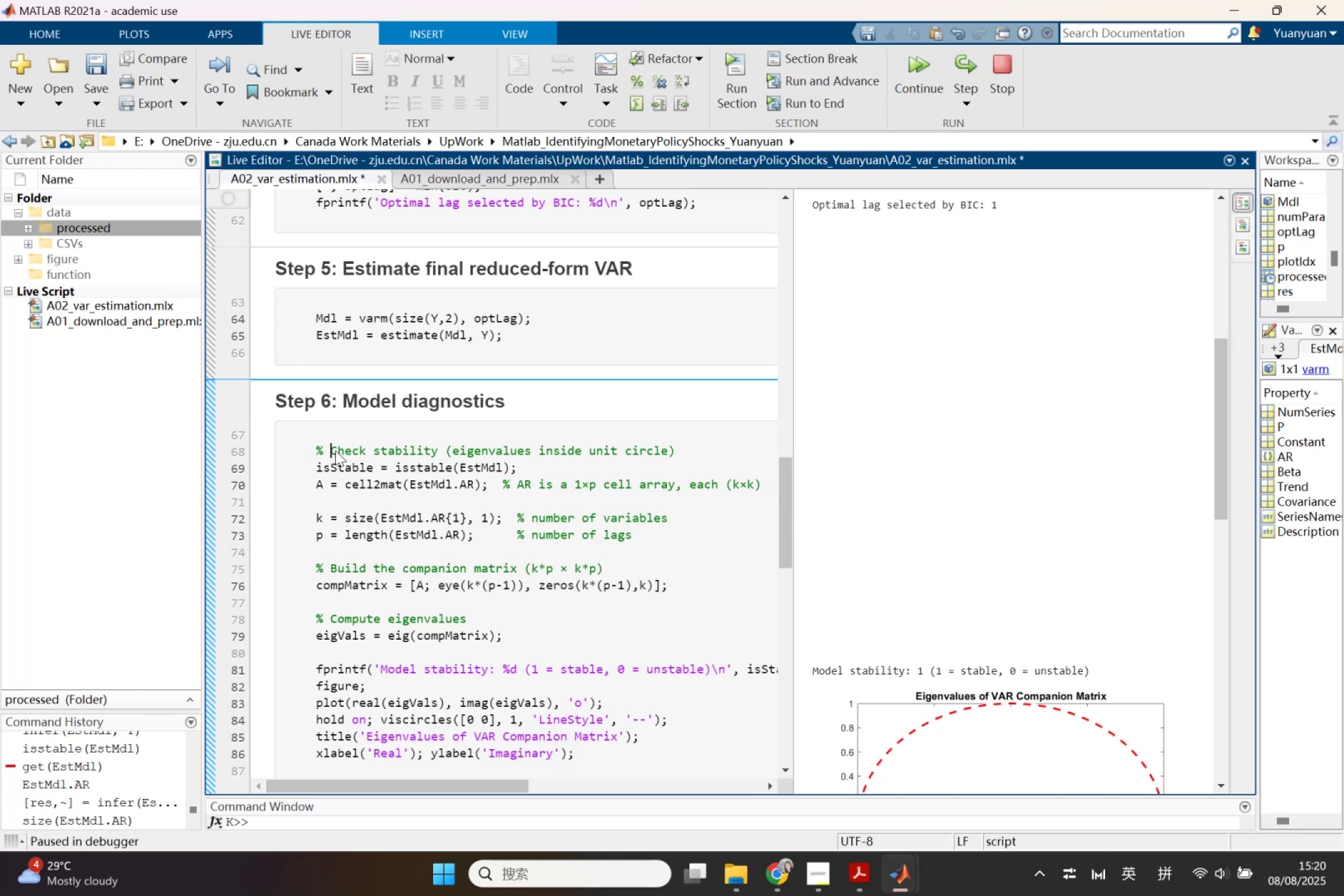 
wait(5.31)
 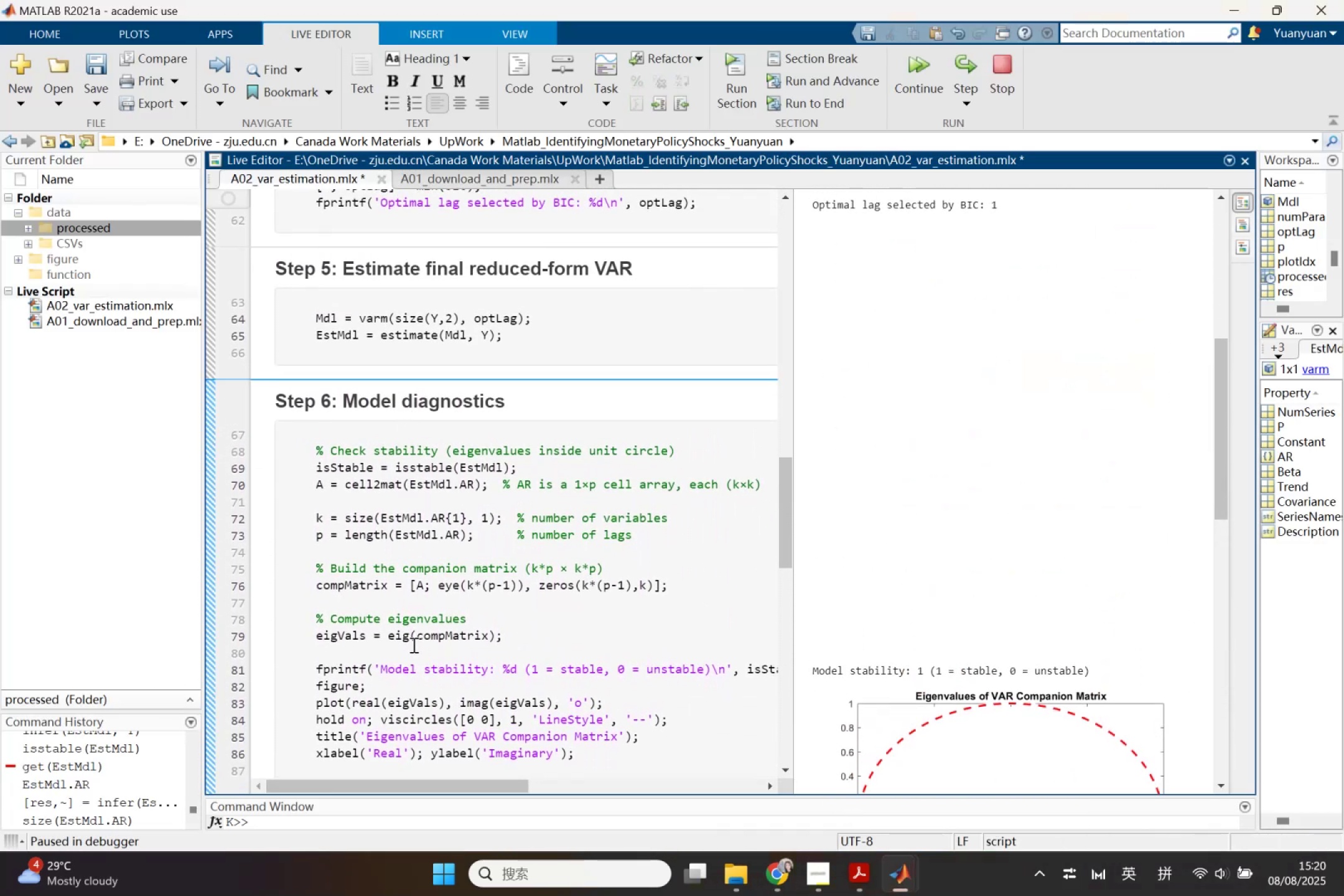 
key(Control+ControlLeft)
 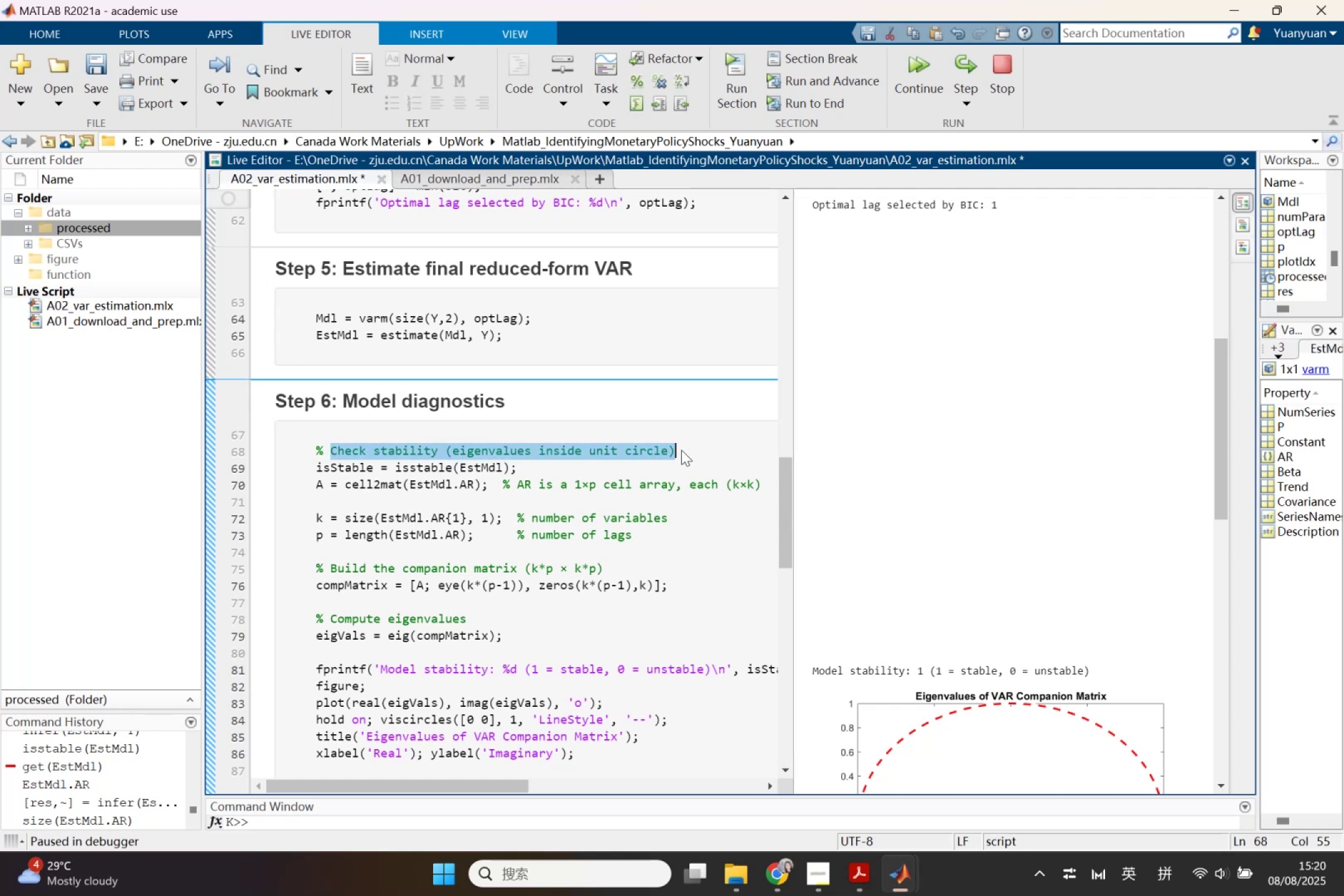 
key(Control+C)
 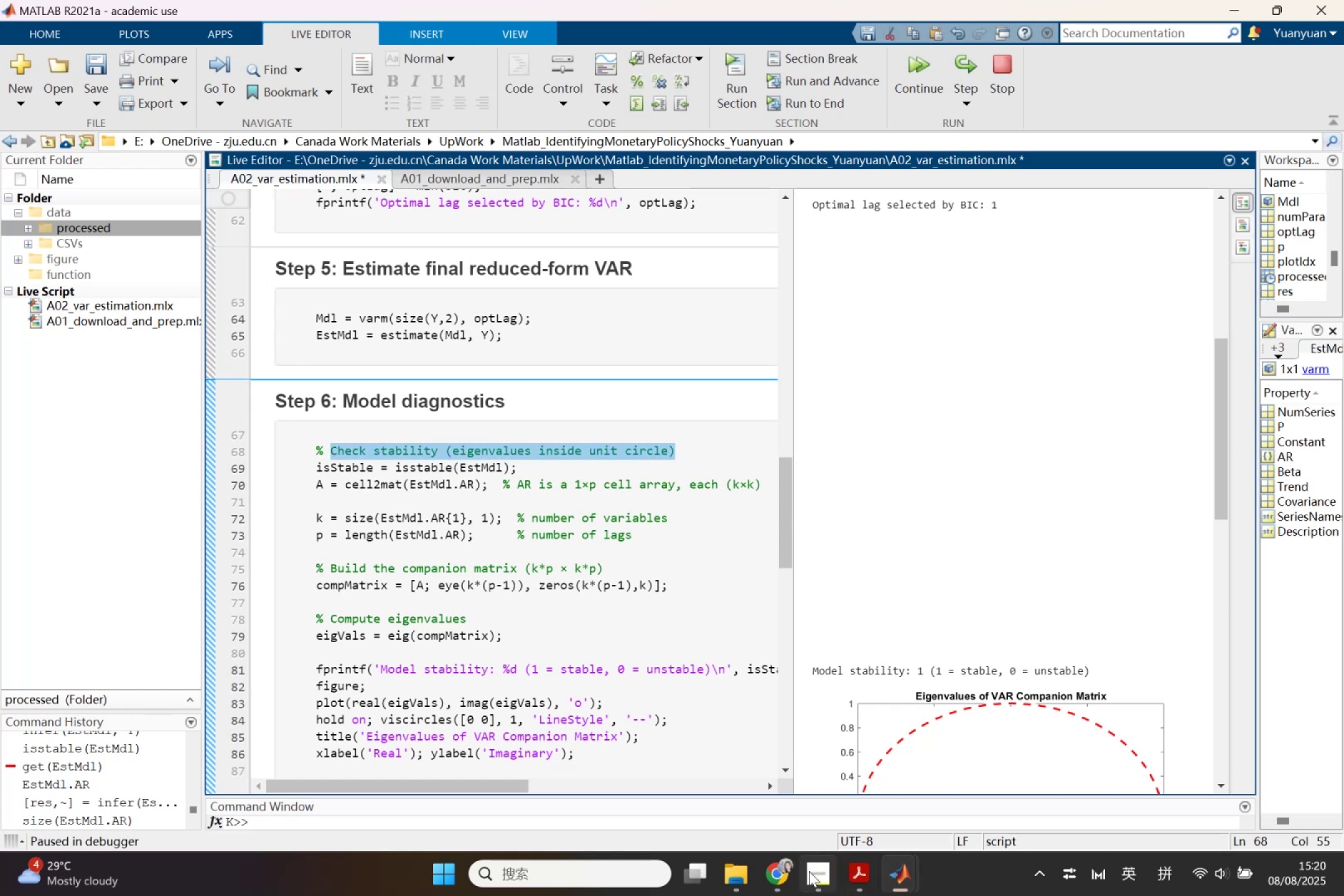 
left_click([780, 873])
 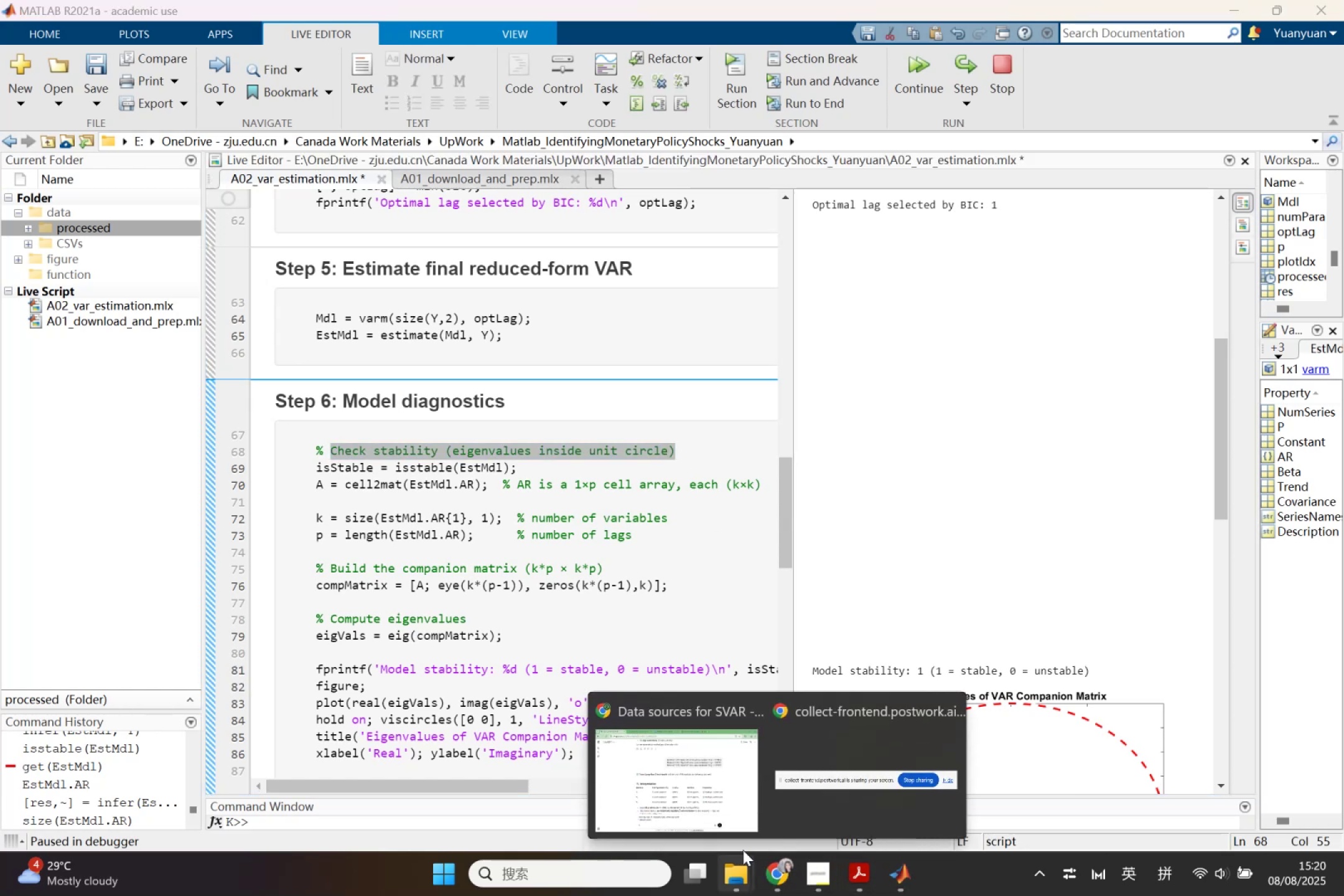 
left_click([738, 823])
 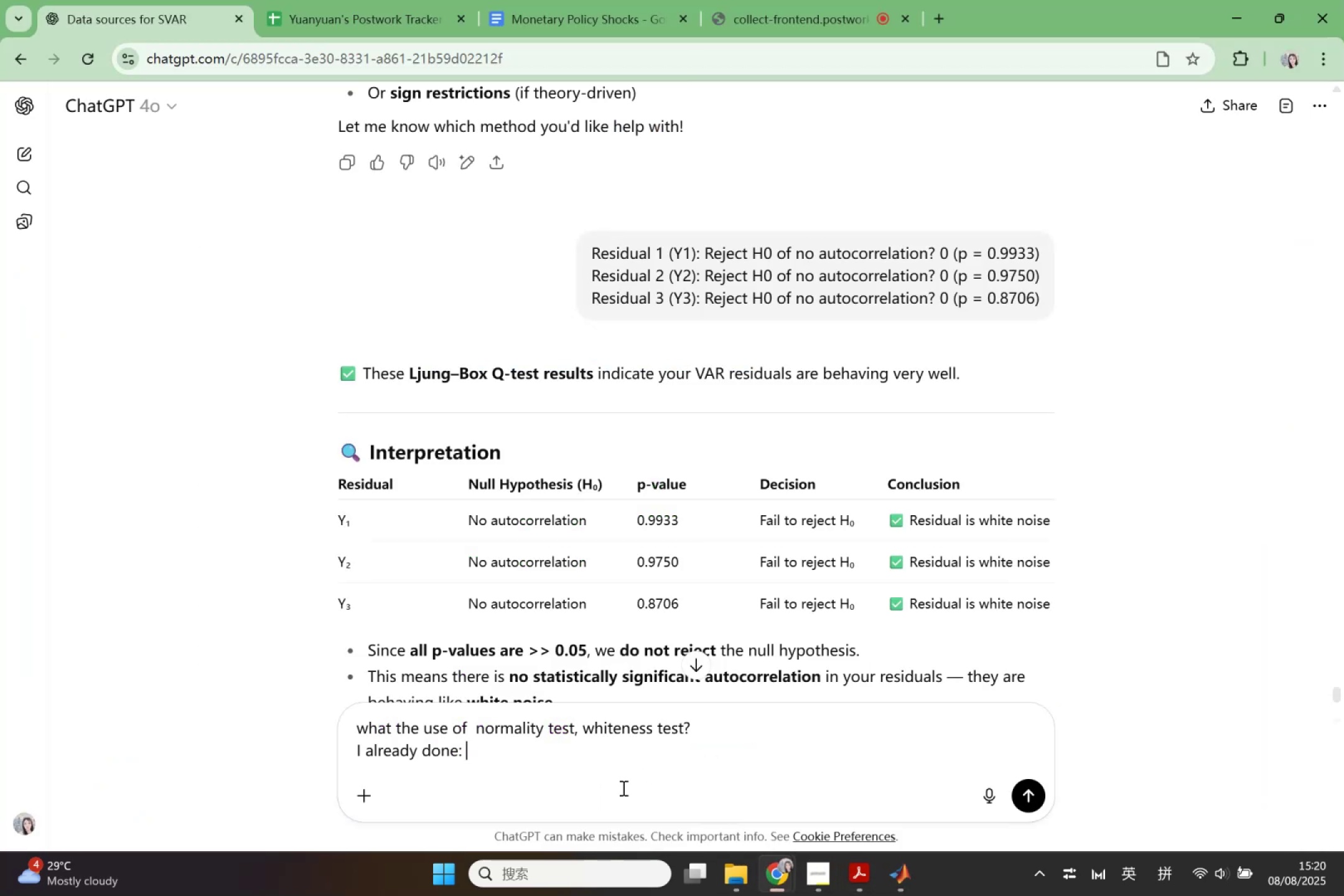 
key(Control+V)
 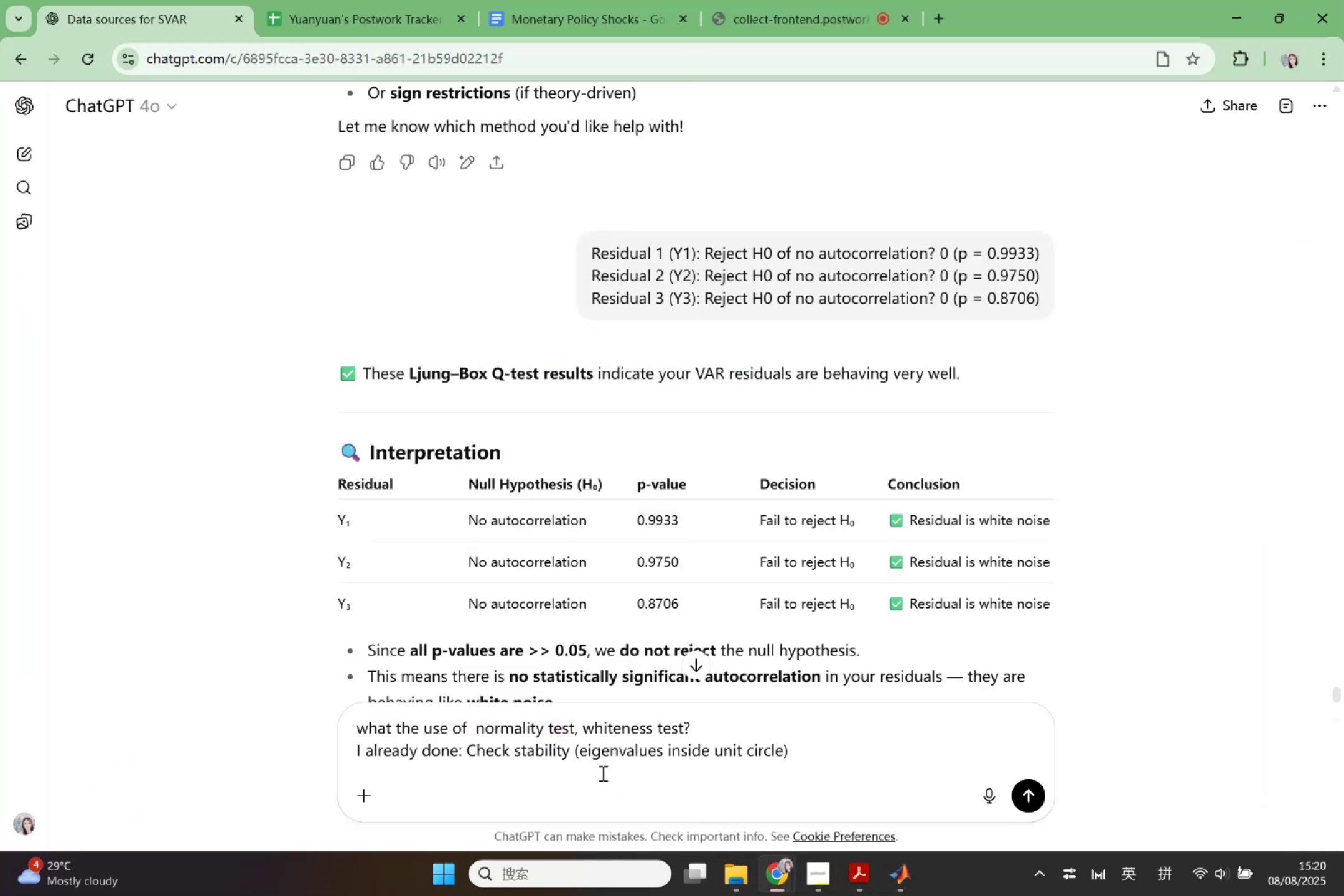 
key(Comma)
 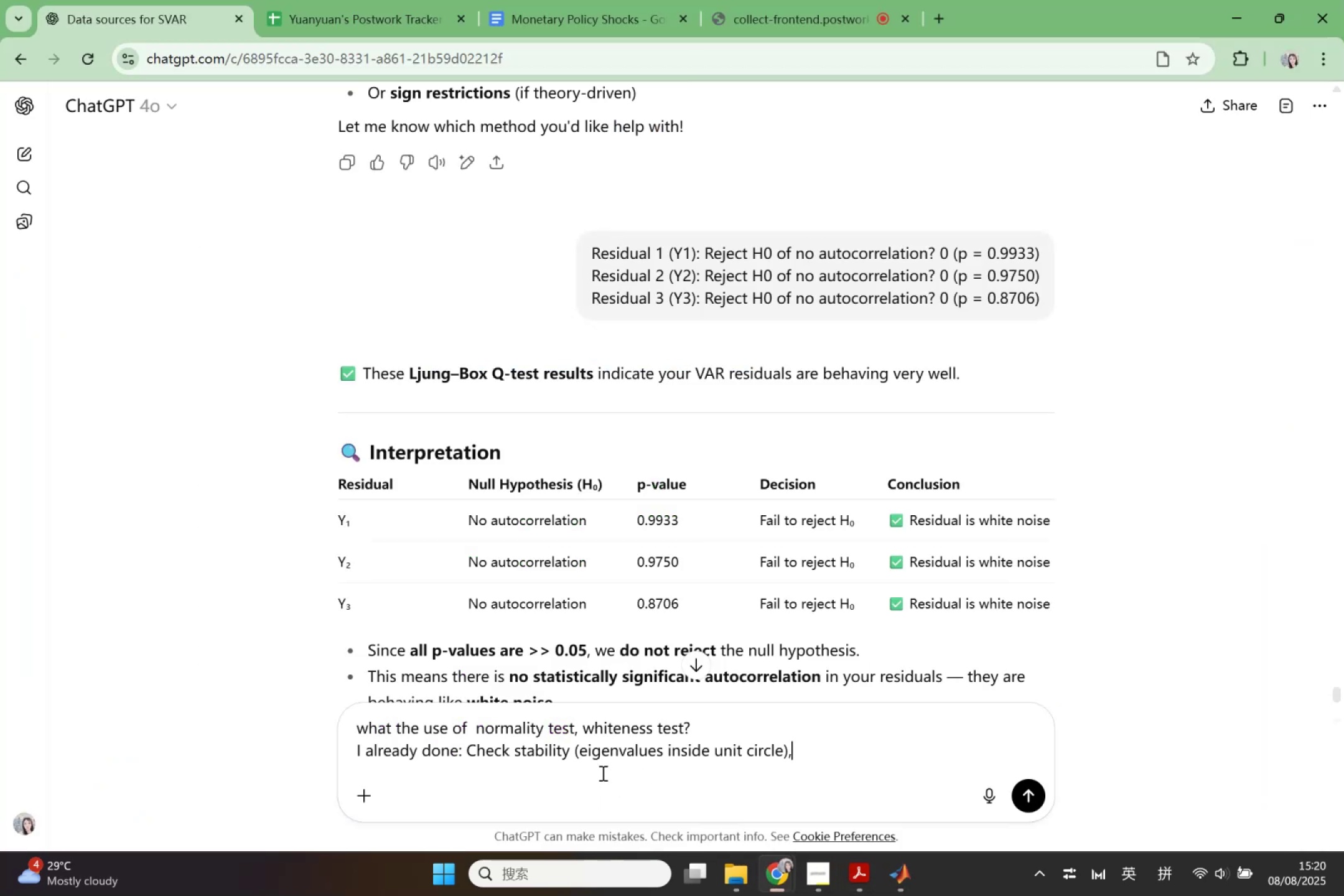 
key(Space)
 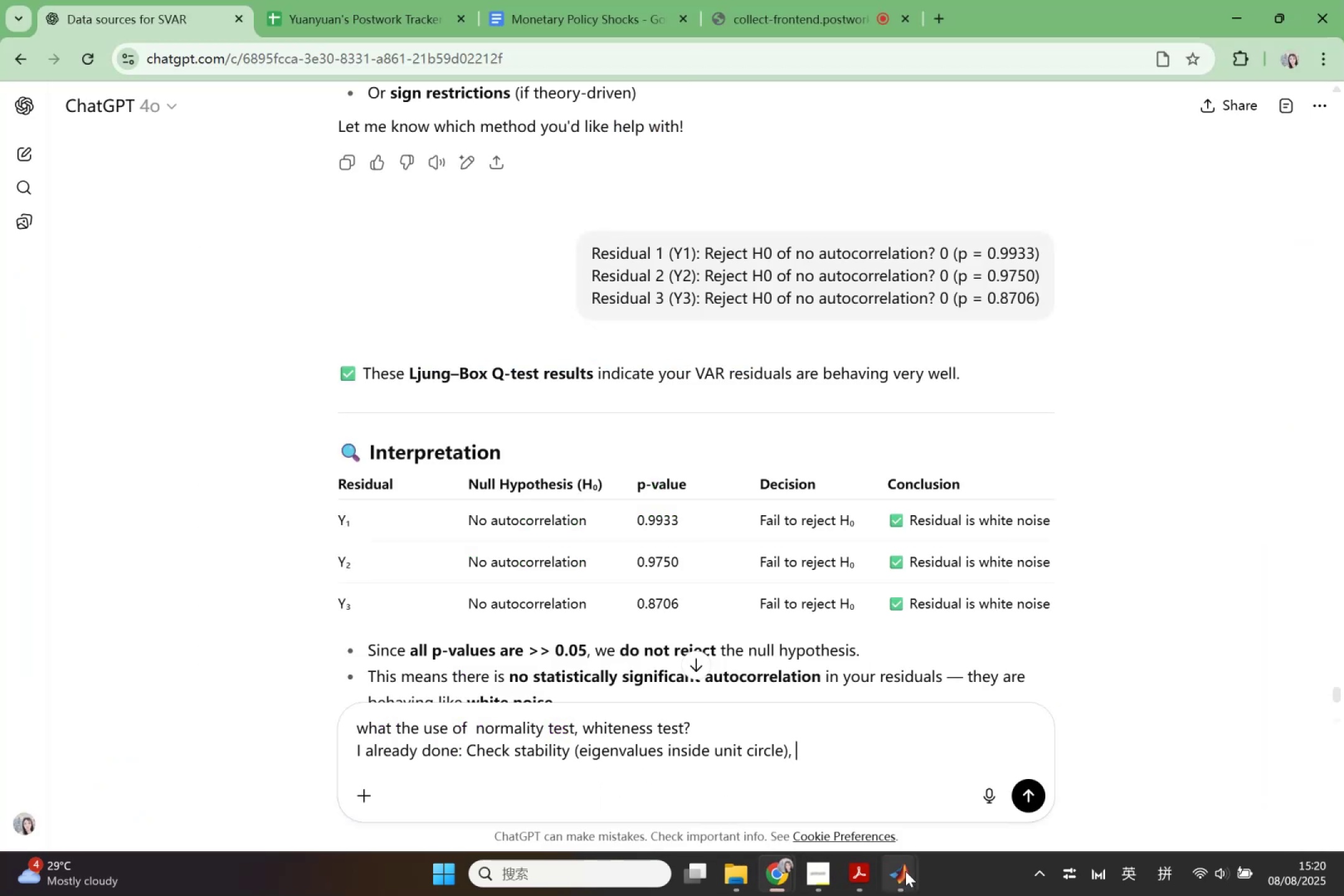 
left_click([795, 765])
 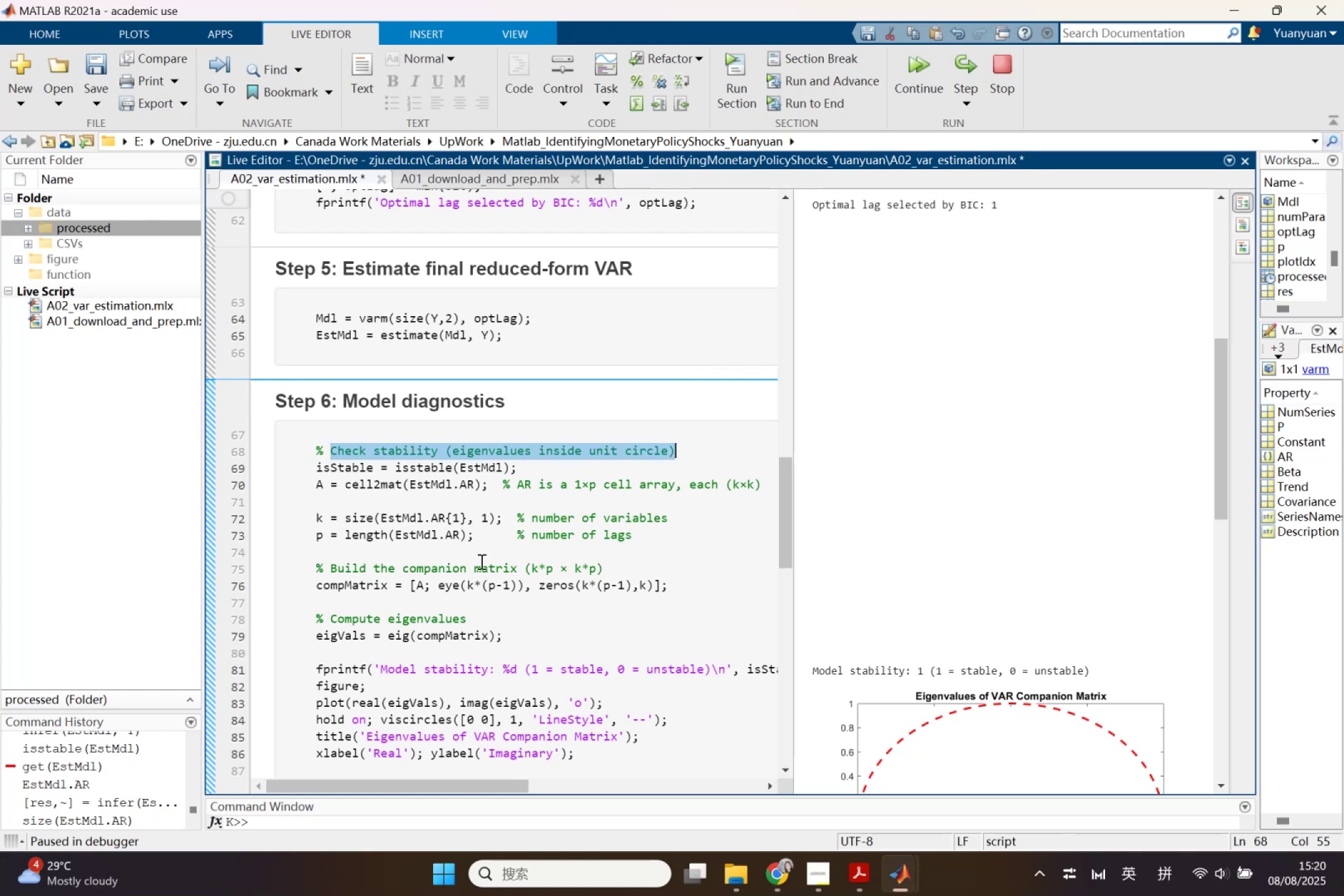 
scroll: coordinate [463, 598], scroll_direction: down, amount: 3.0
 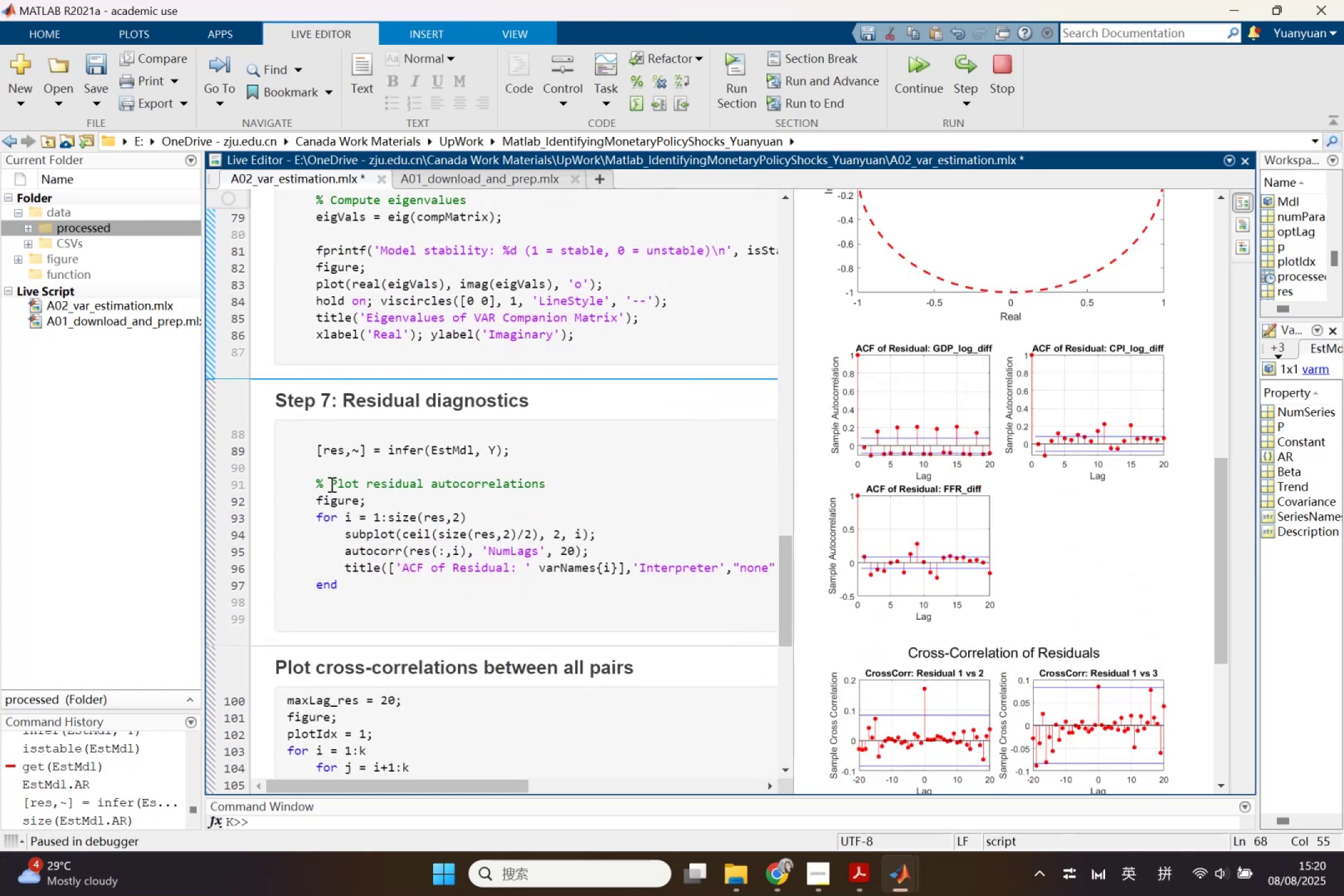 
key(Control+C)
 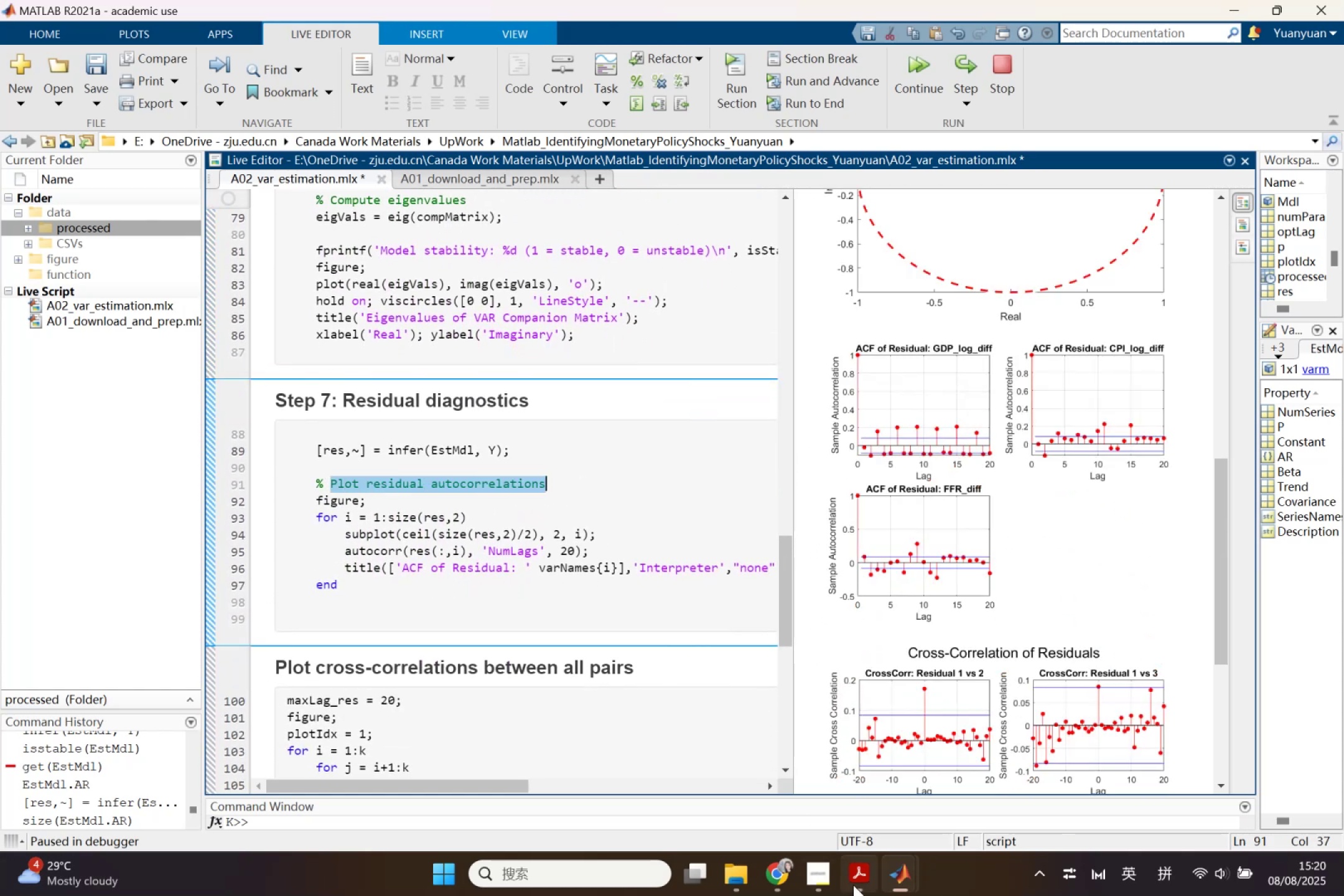 
left_click([853, 885])
 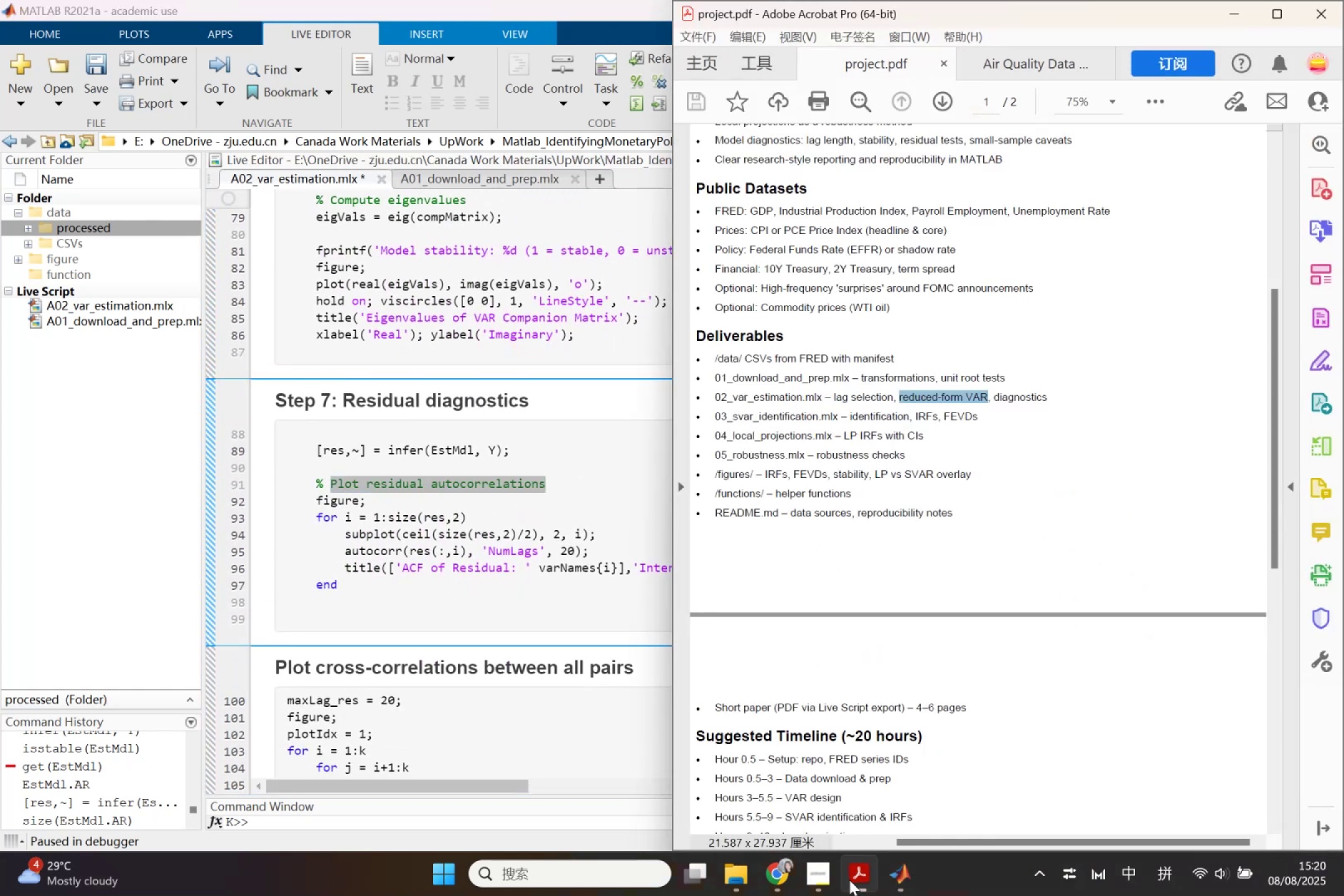 
left_click([849, 880])
 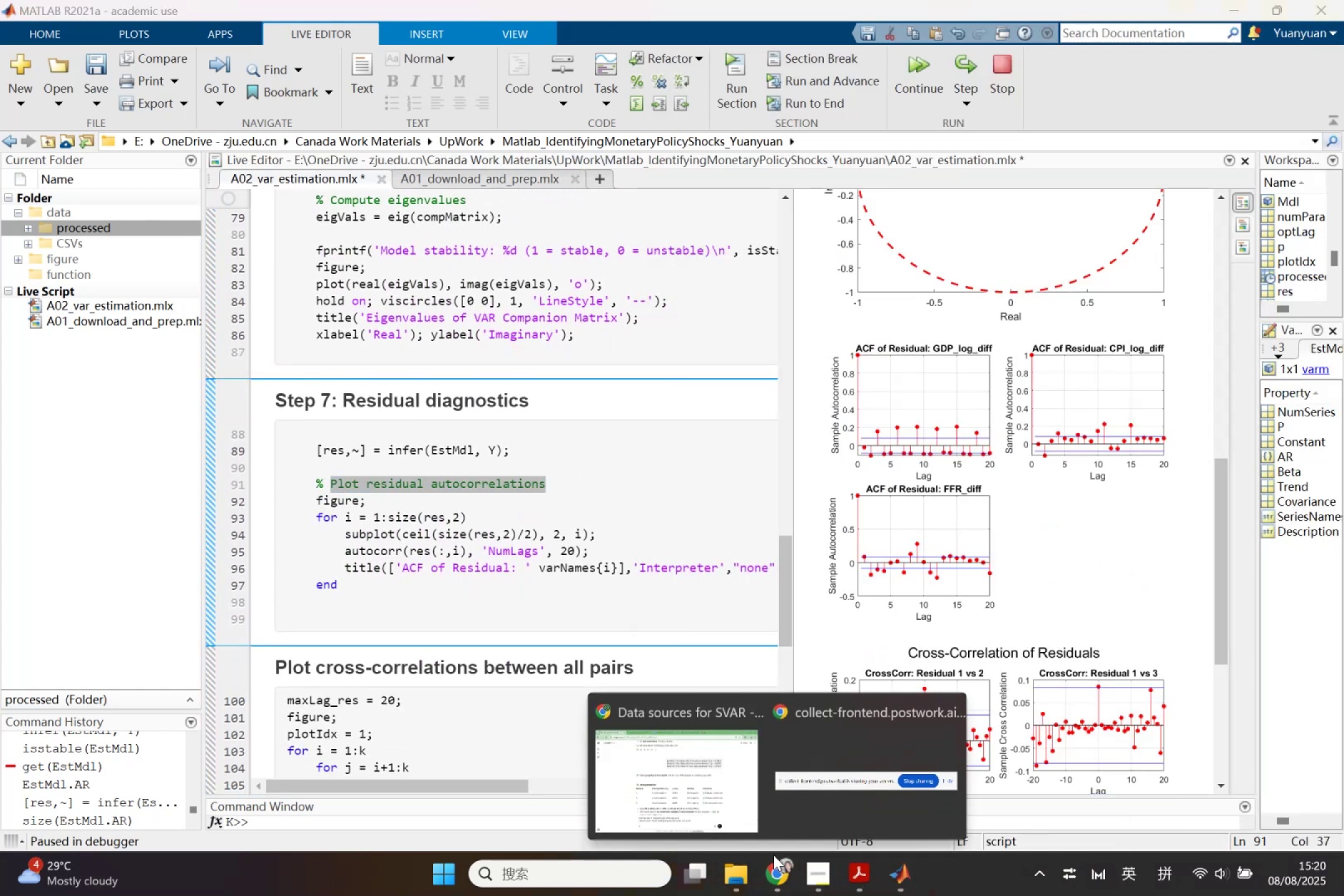 
left_click([706, 788])
 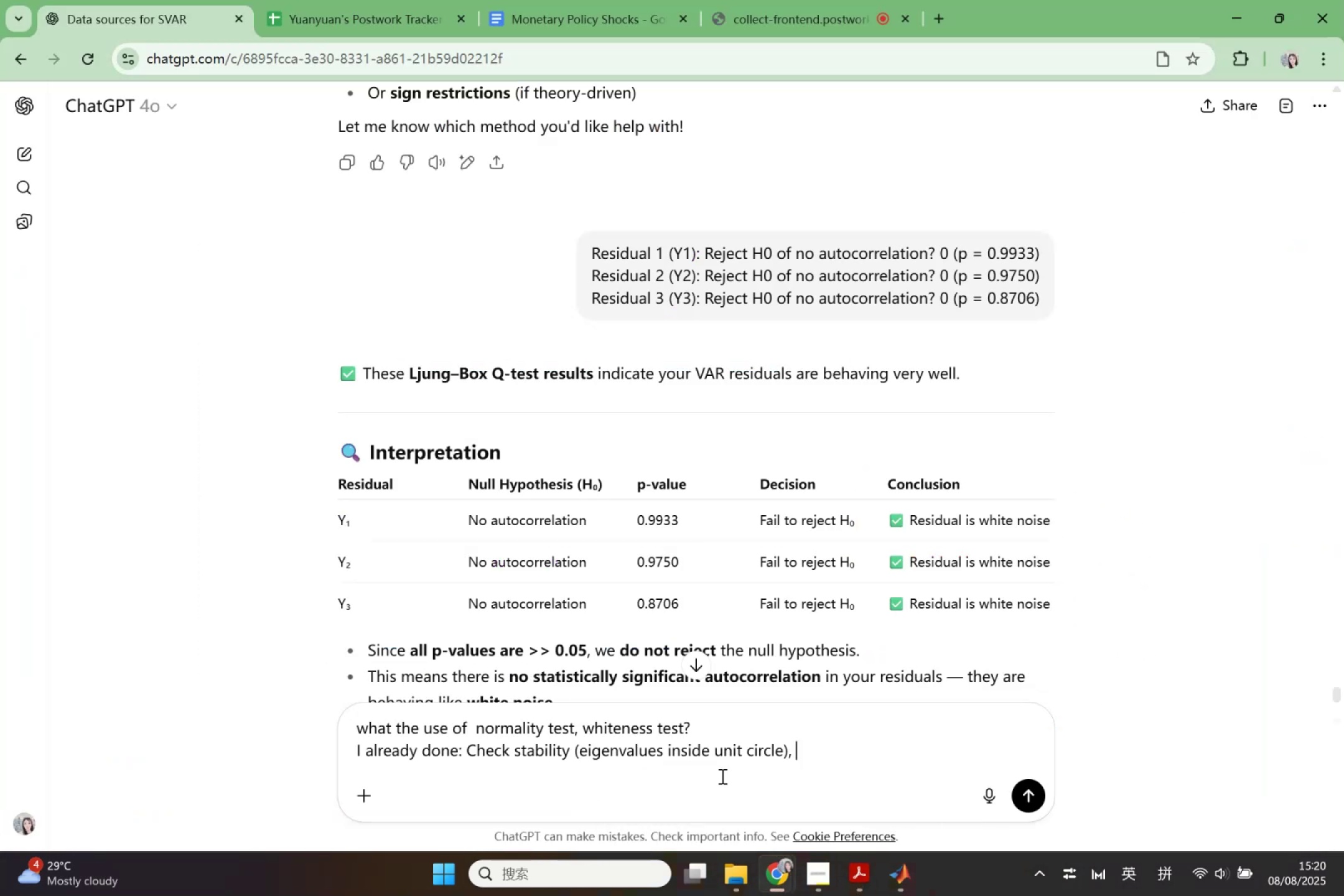 
key(Control+ControlLeft)
 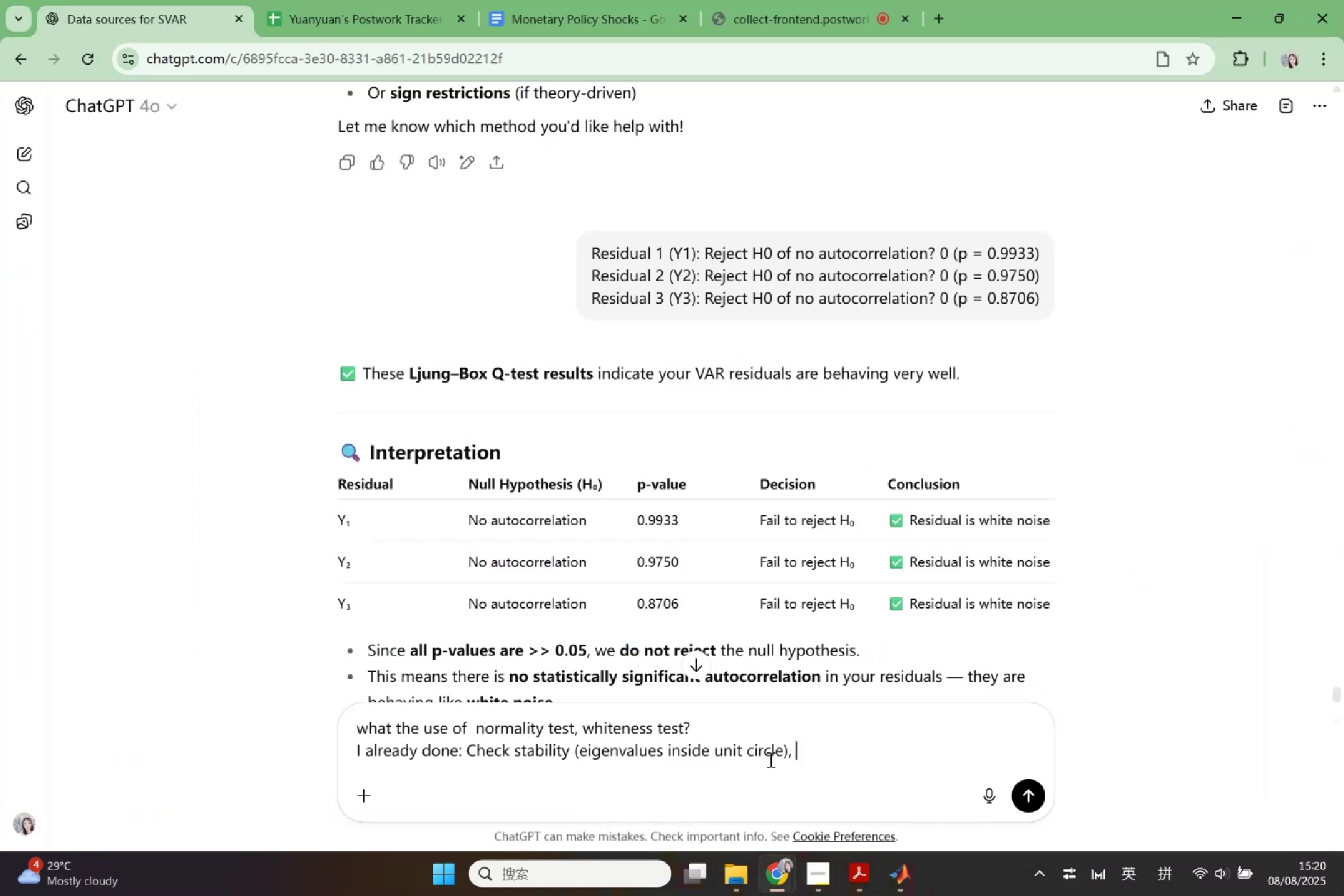 
key(Control+V)
 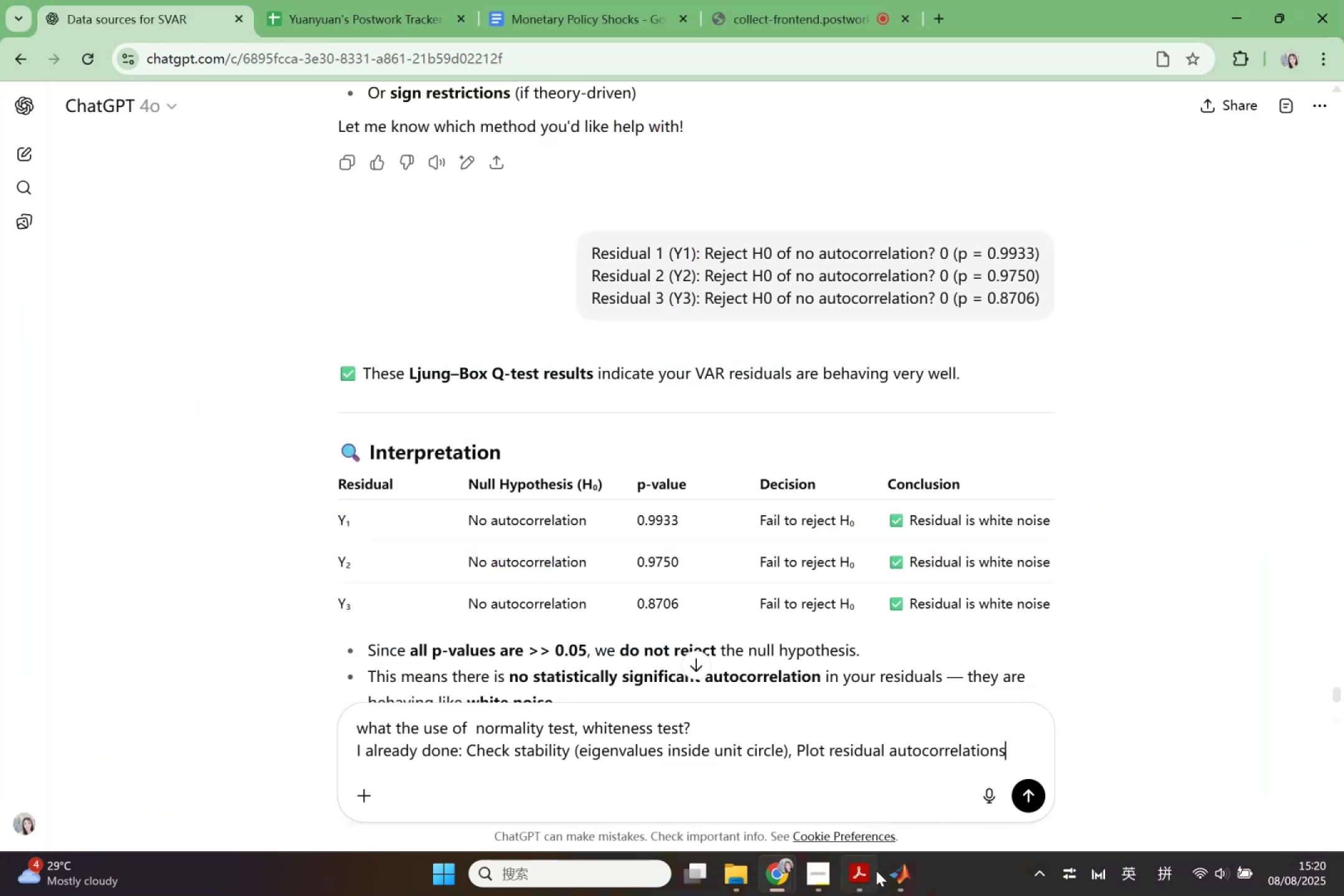 
left_click([903, 882])
 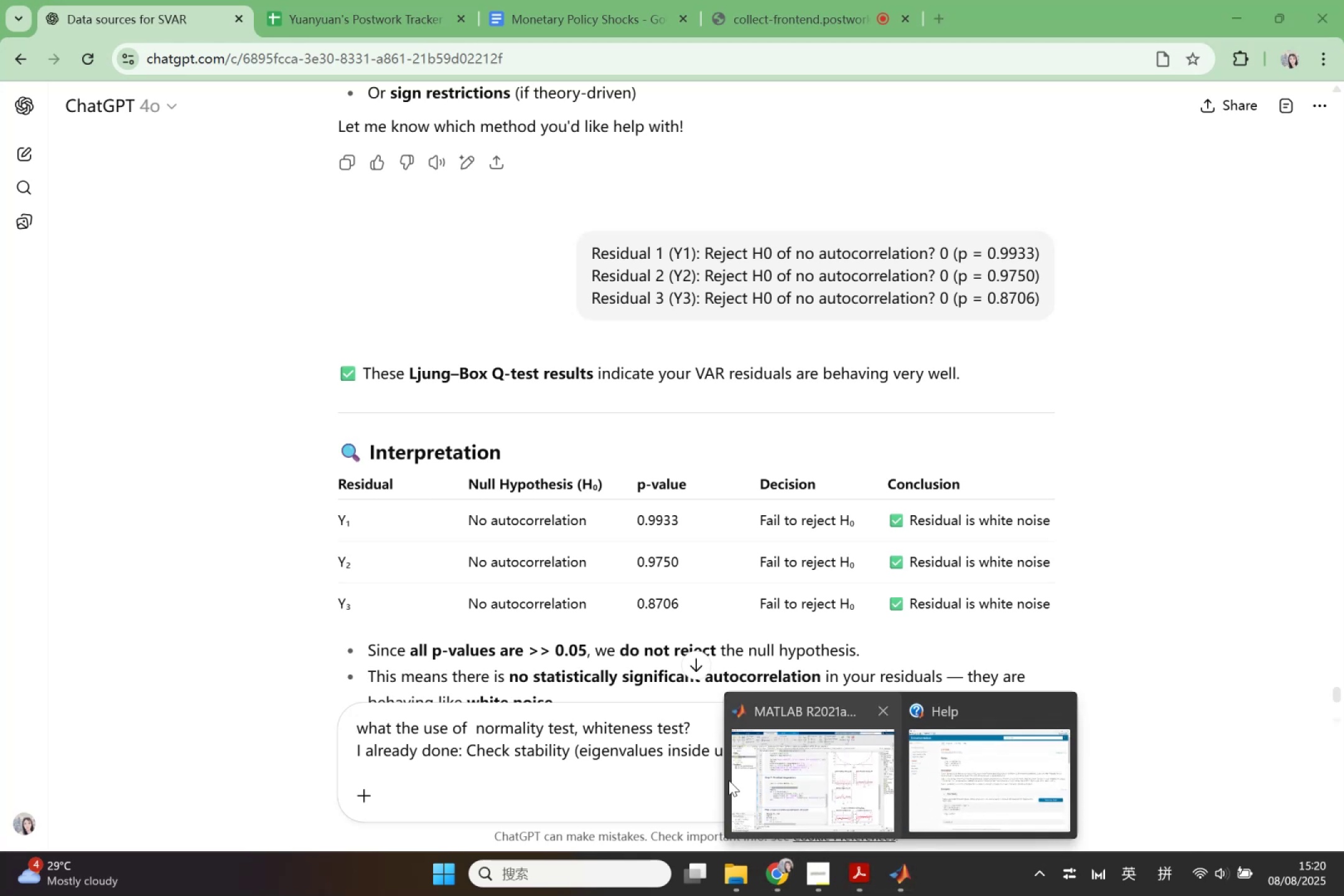 
left_click([765, 781])
 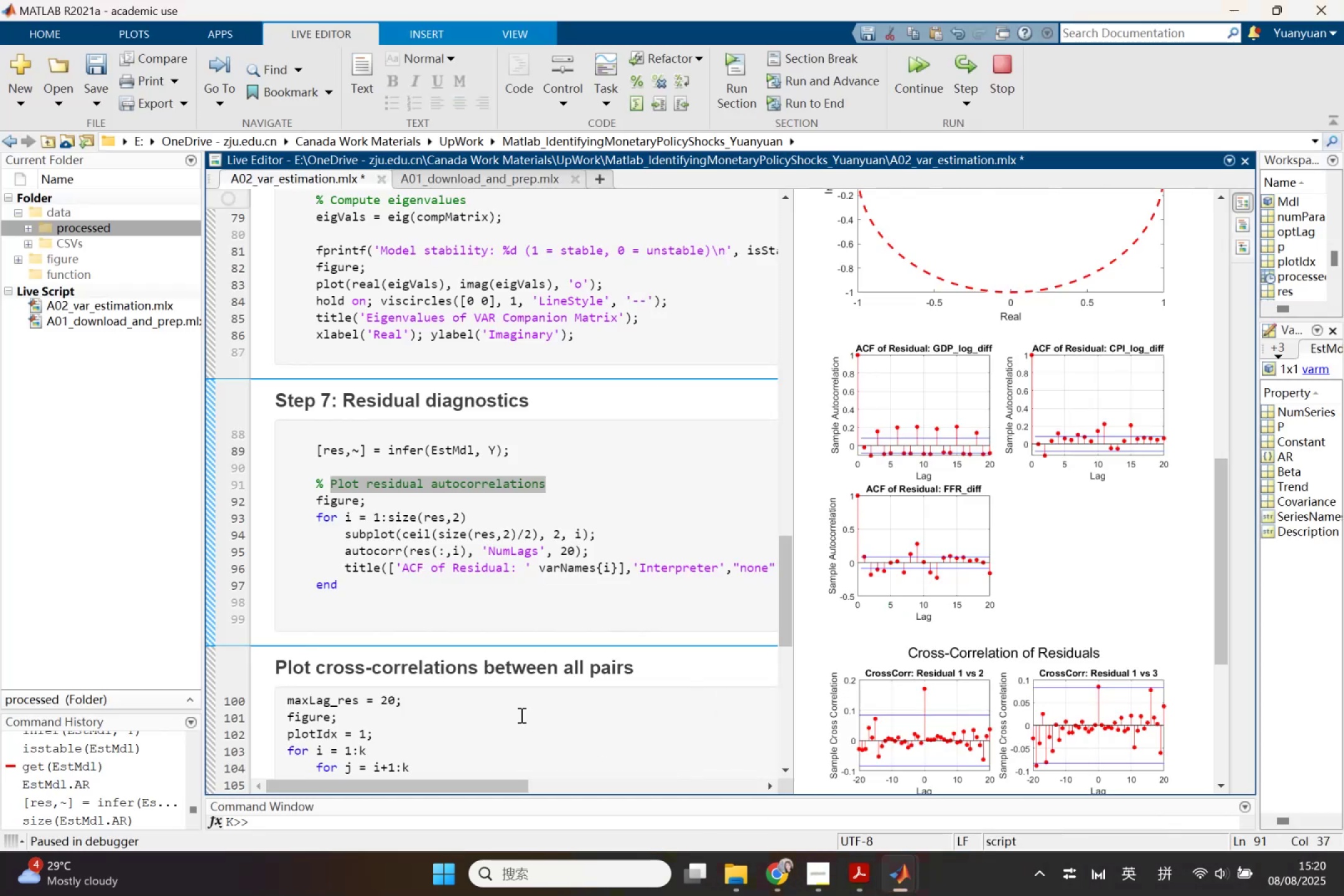 
scroll: coordinate [478, 680], scroll_direction: down, amount: 1.0
 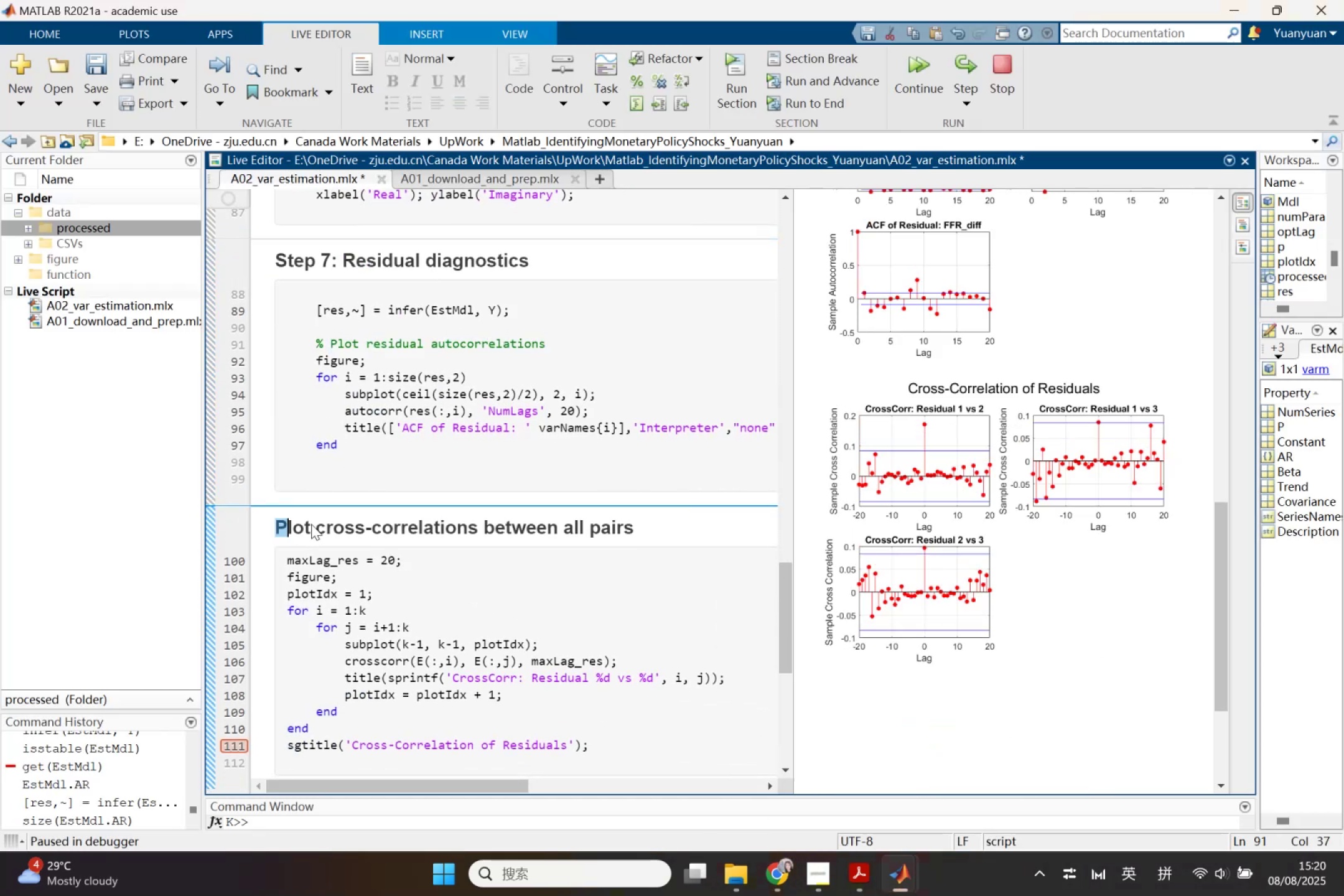 
key(Control+ControlLeft)
 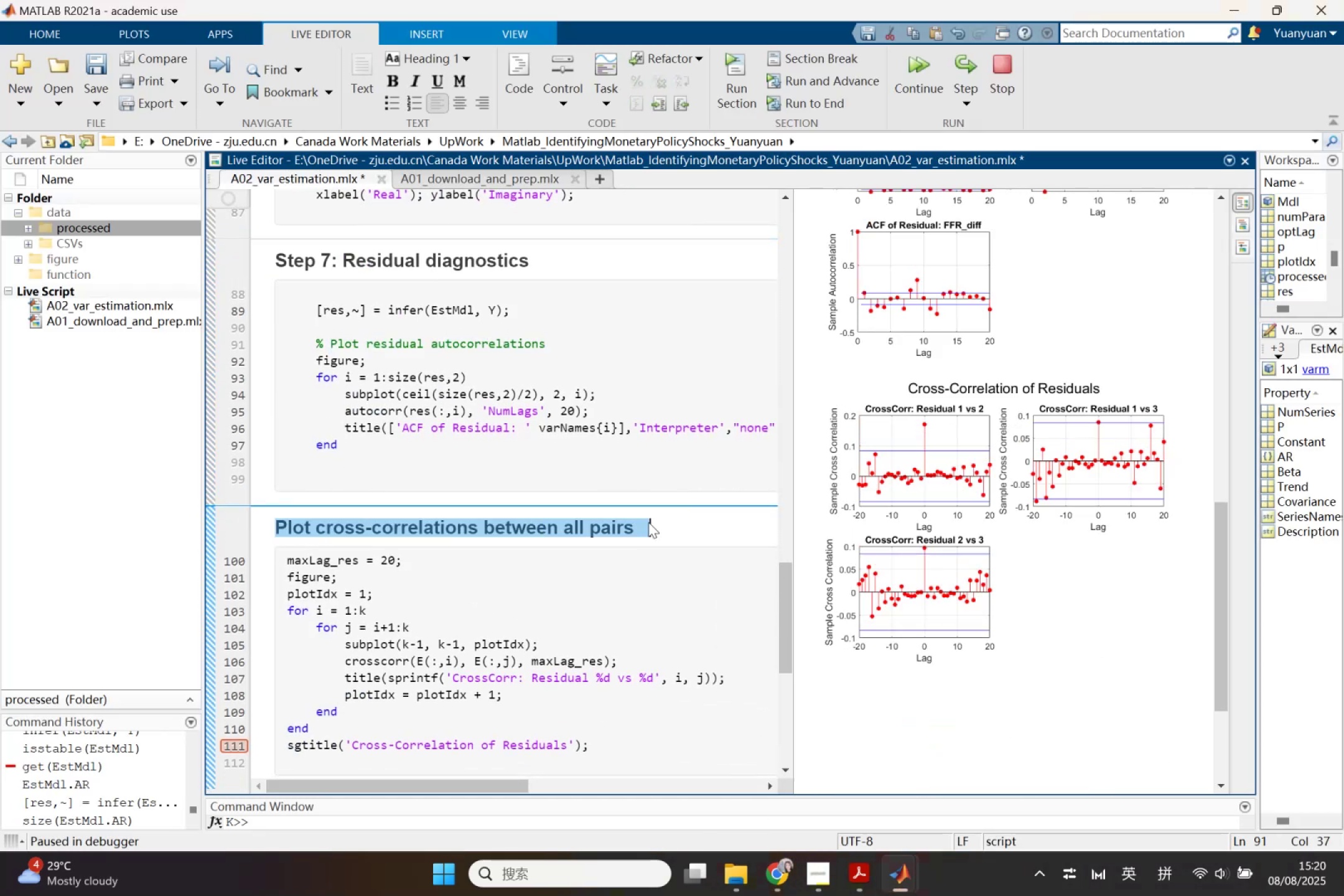 
key(Control+C)
 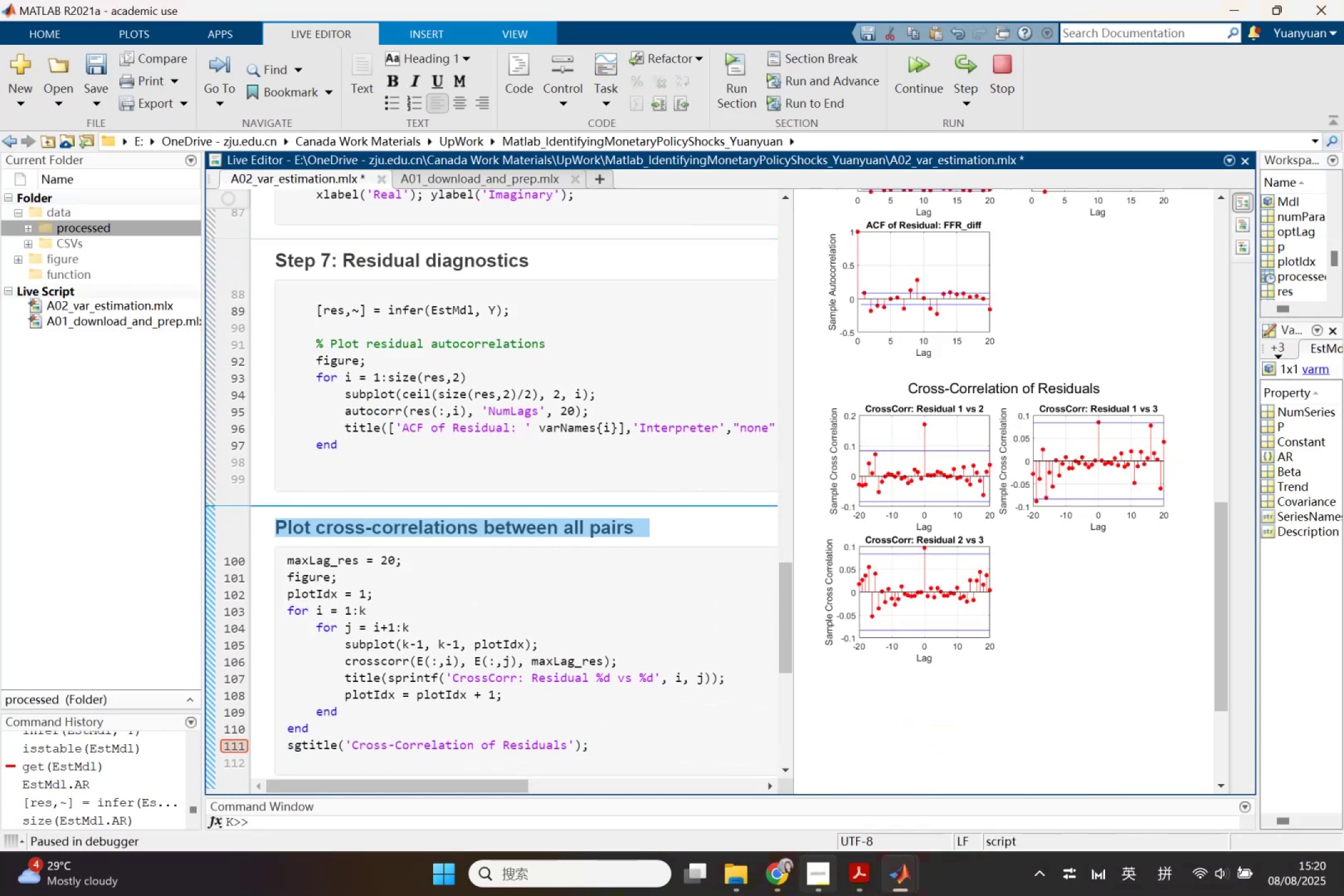 
left_click([768, 877])
 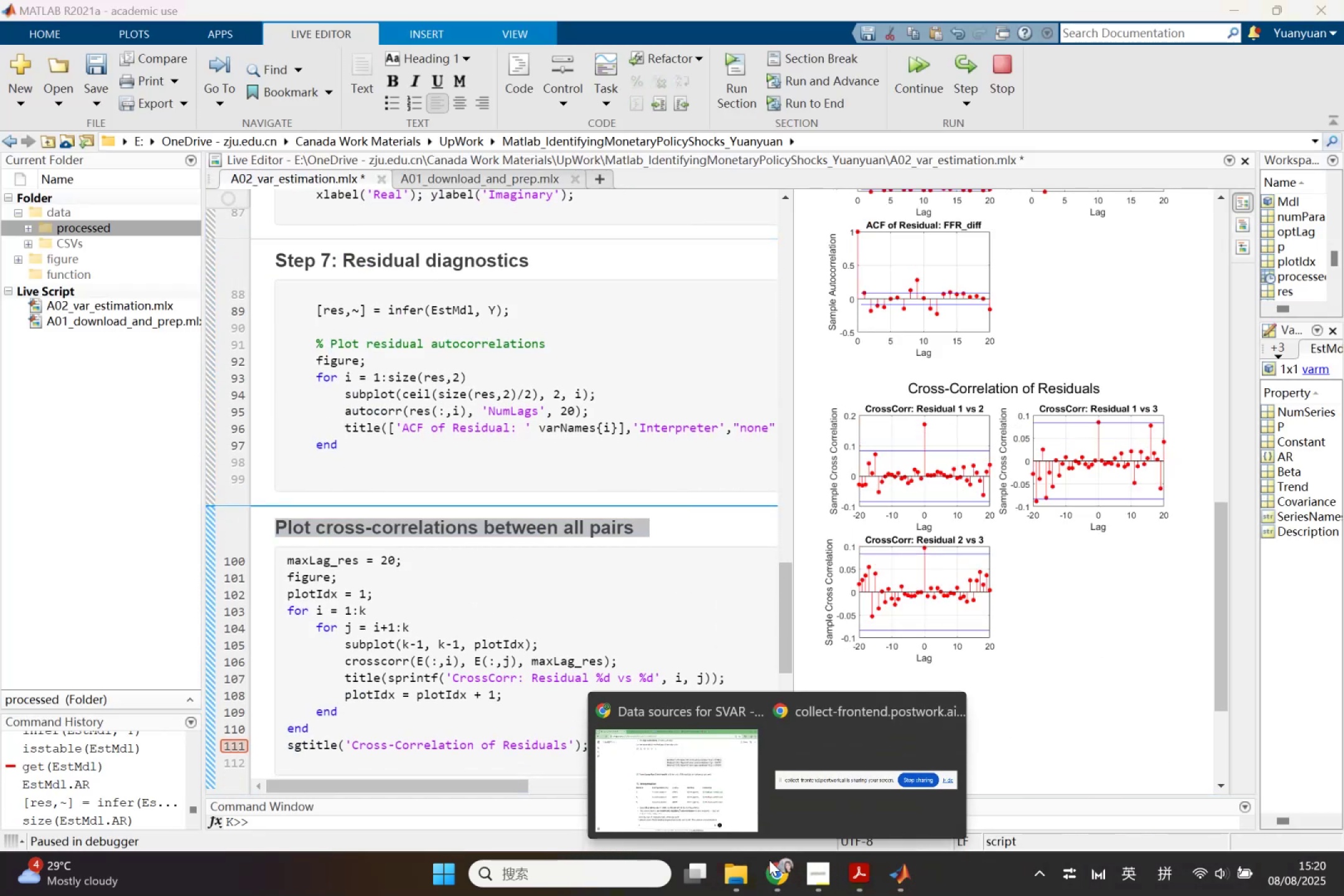 
left_click([742, 812])
 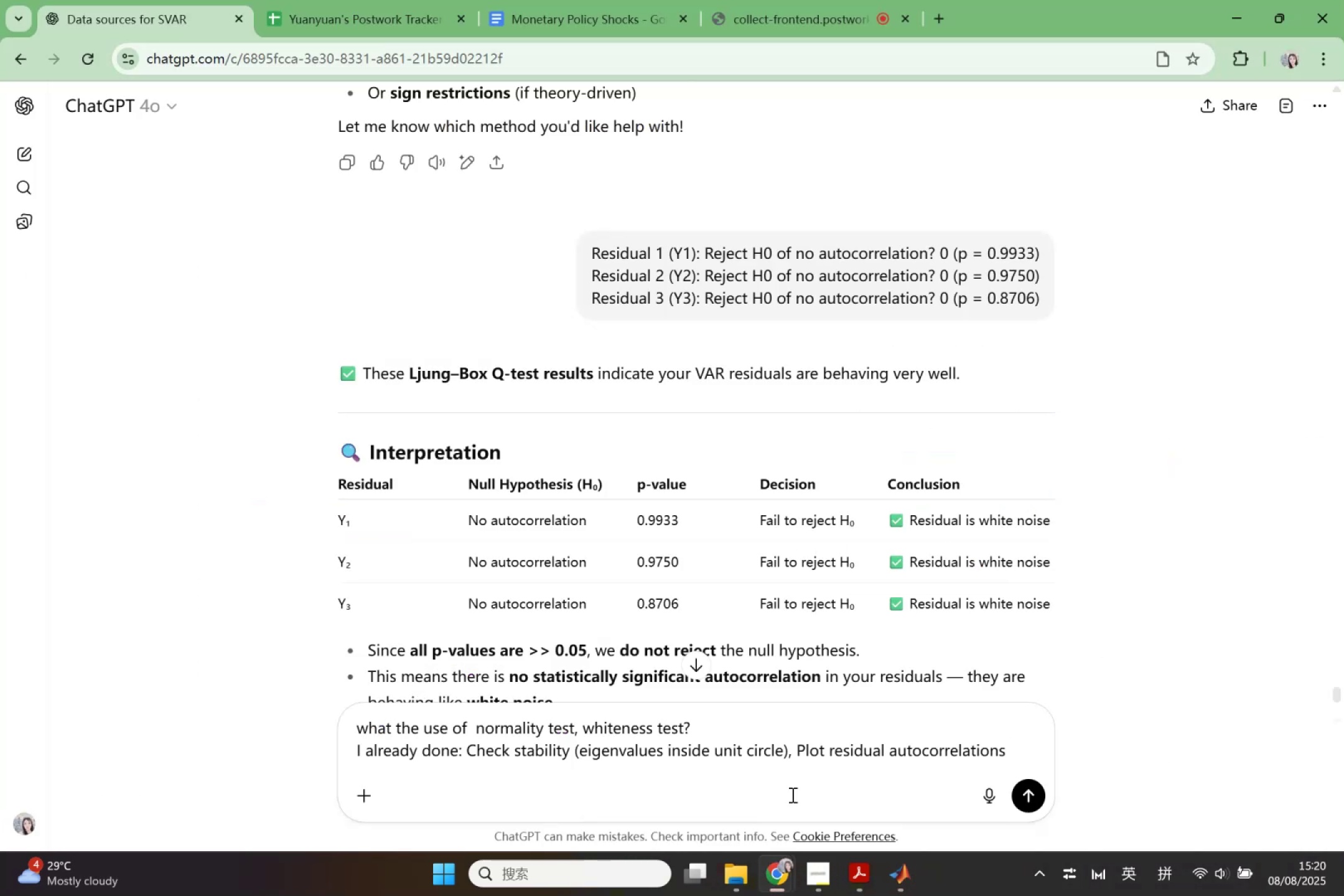 
key(Comma)
 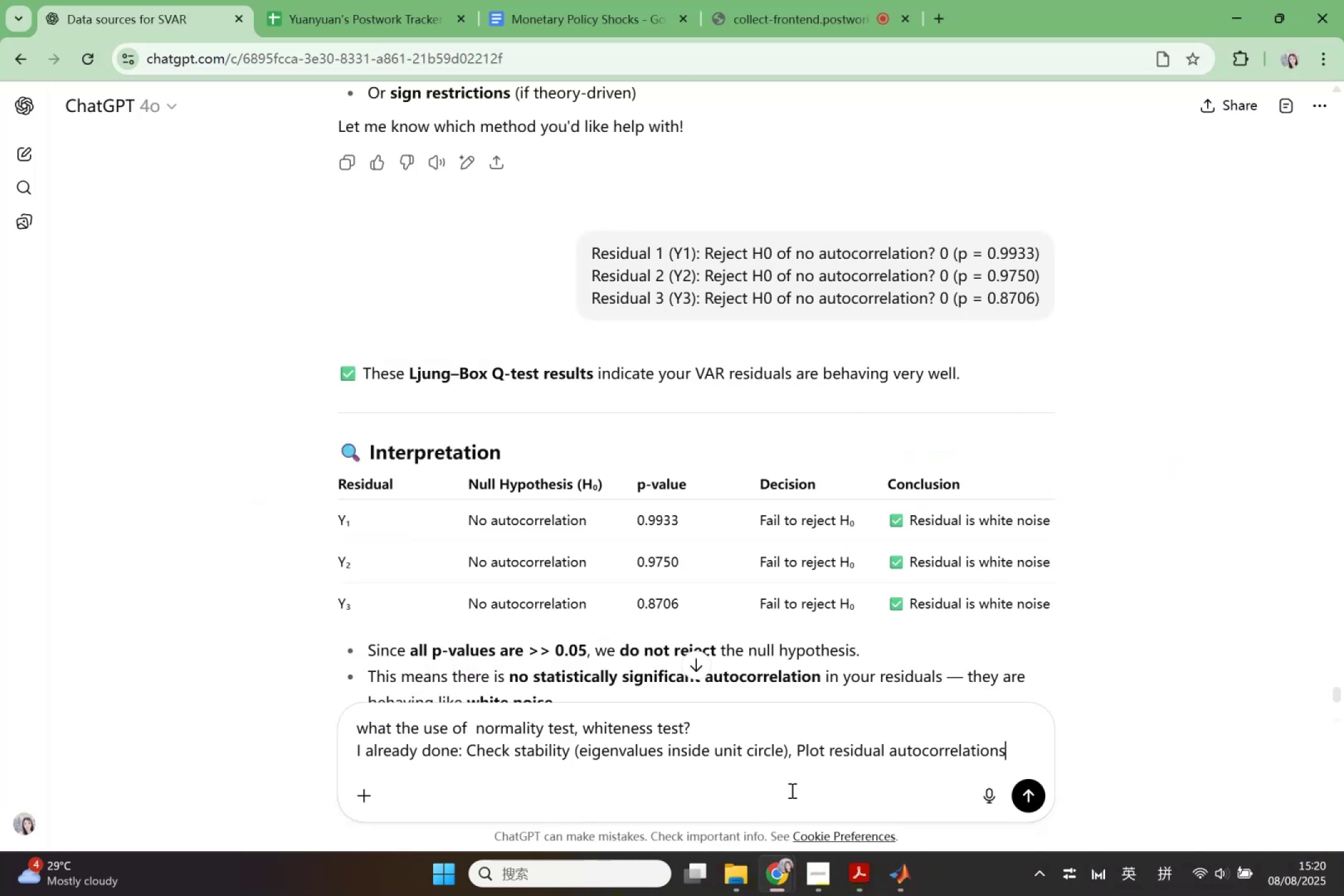 
key(Control+ControlLeft)
 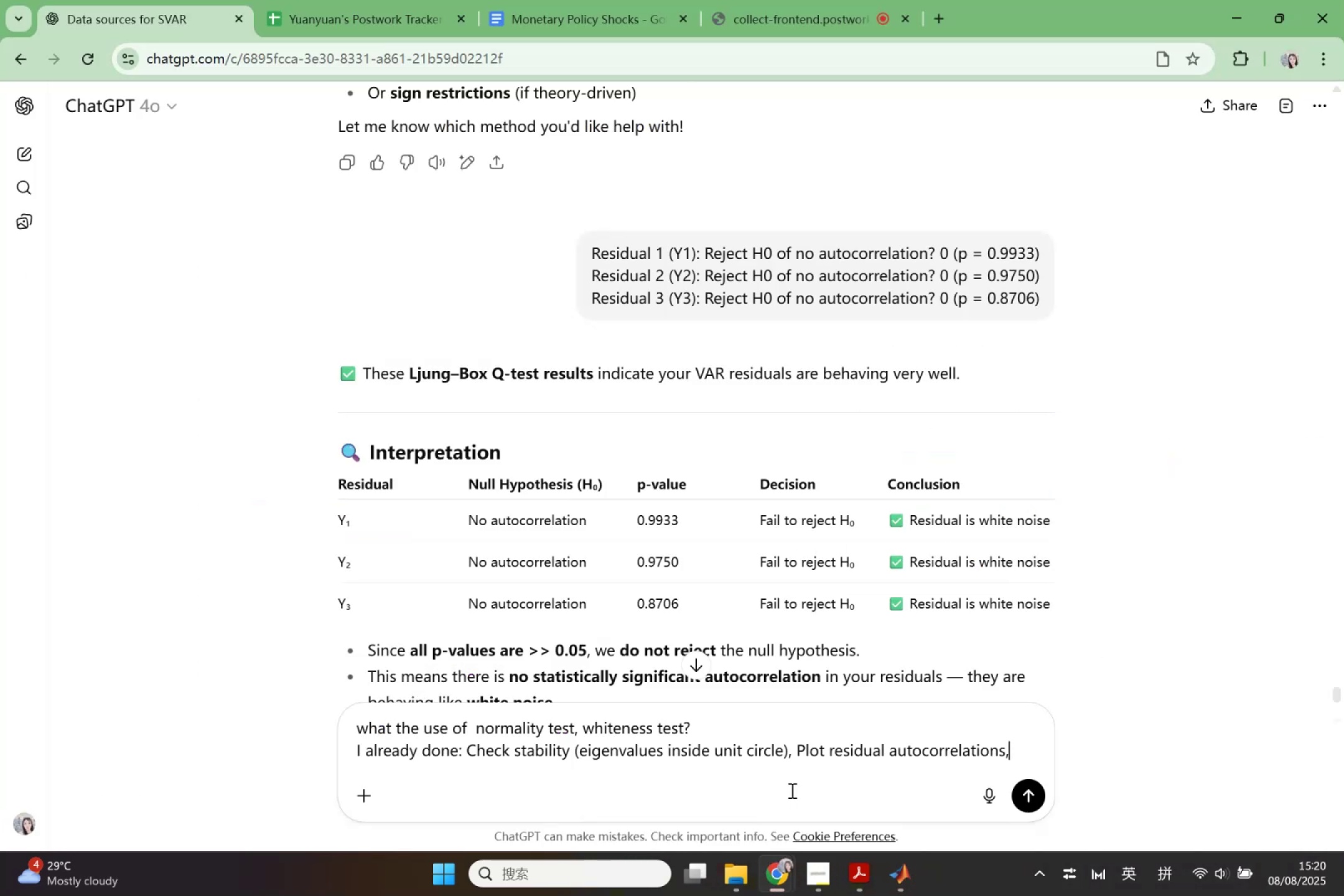 
key(Control+V)
 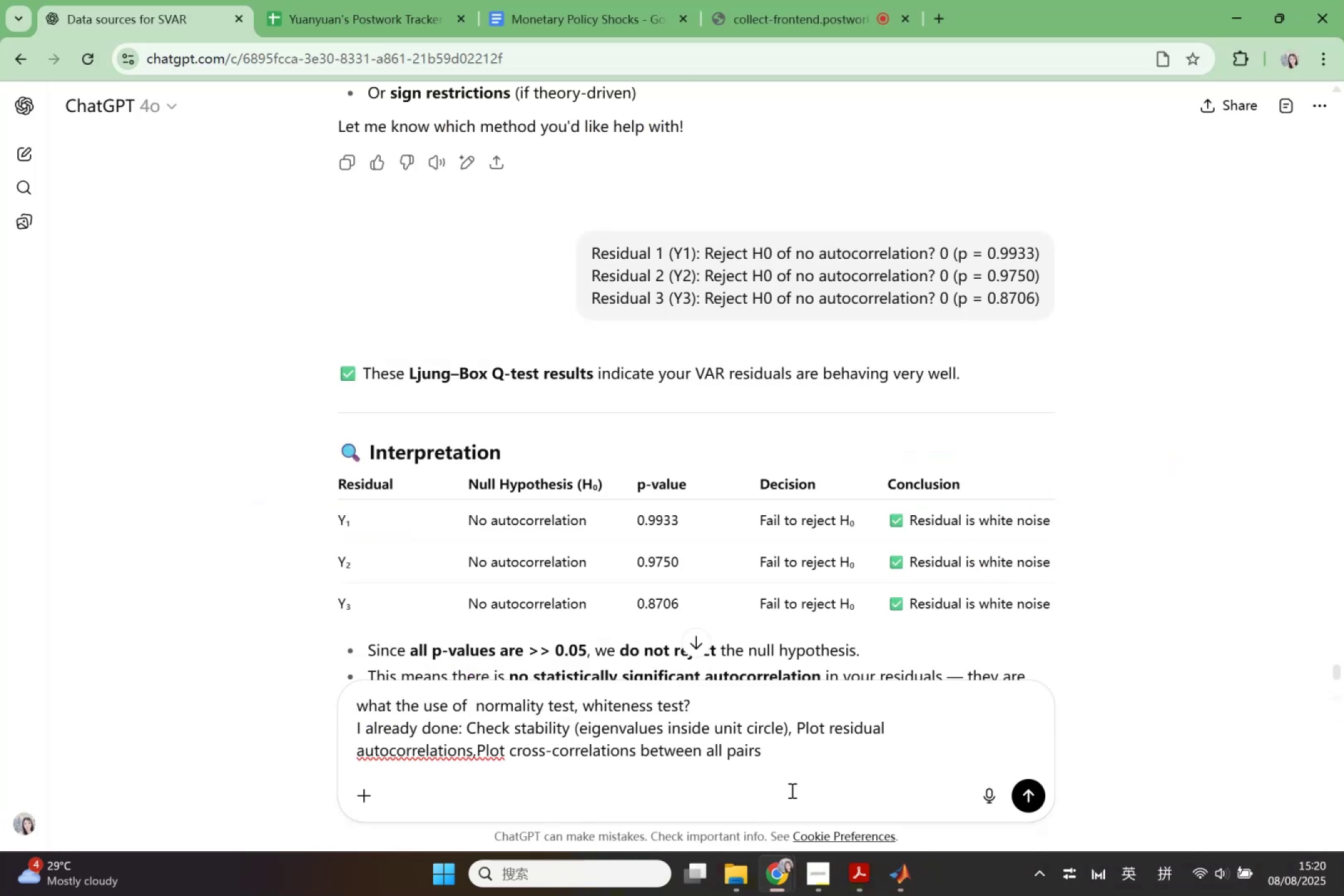 
key(Comma)
 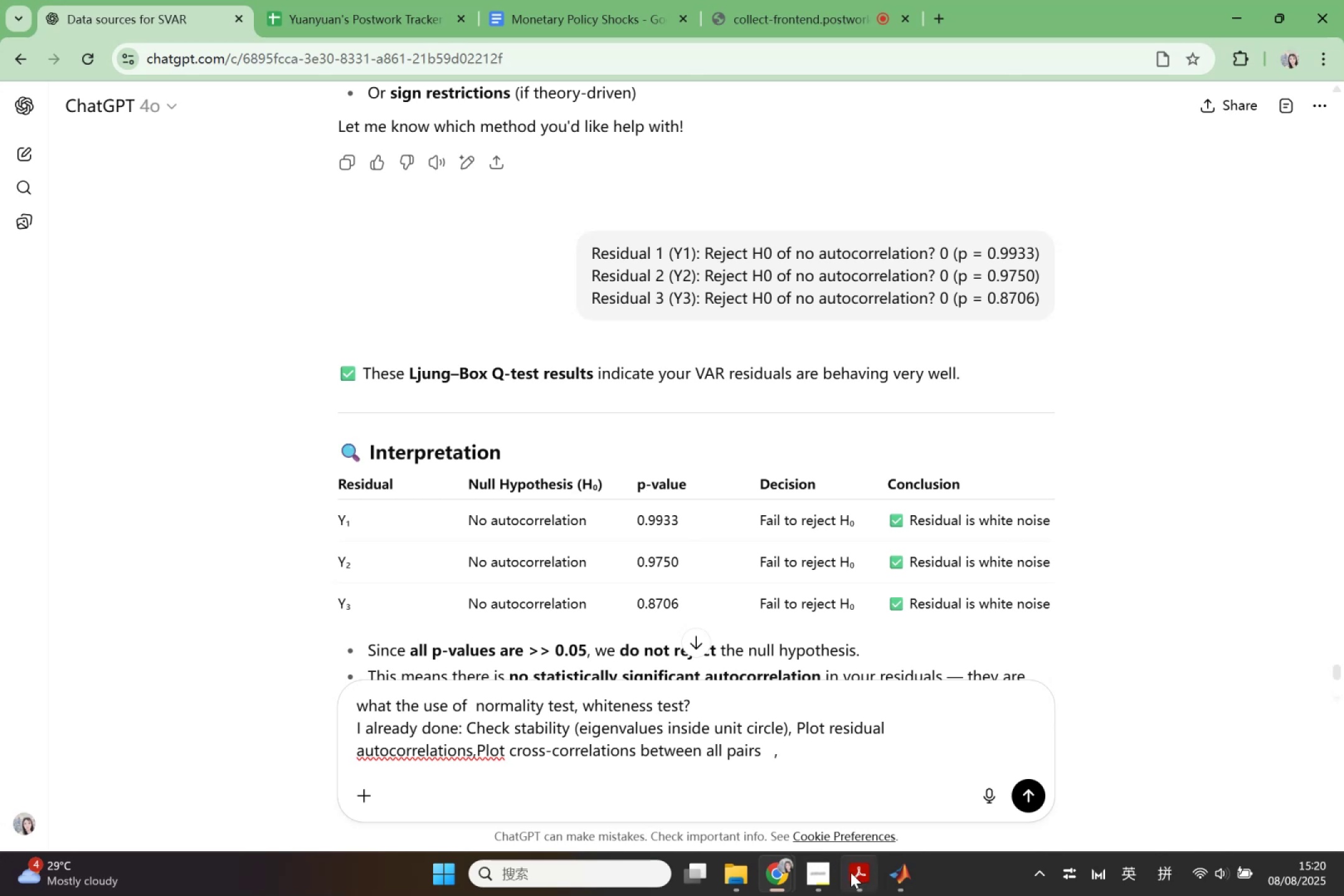 
left_click([893, 872])
 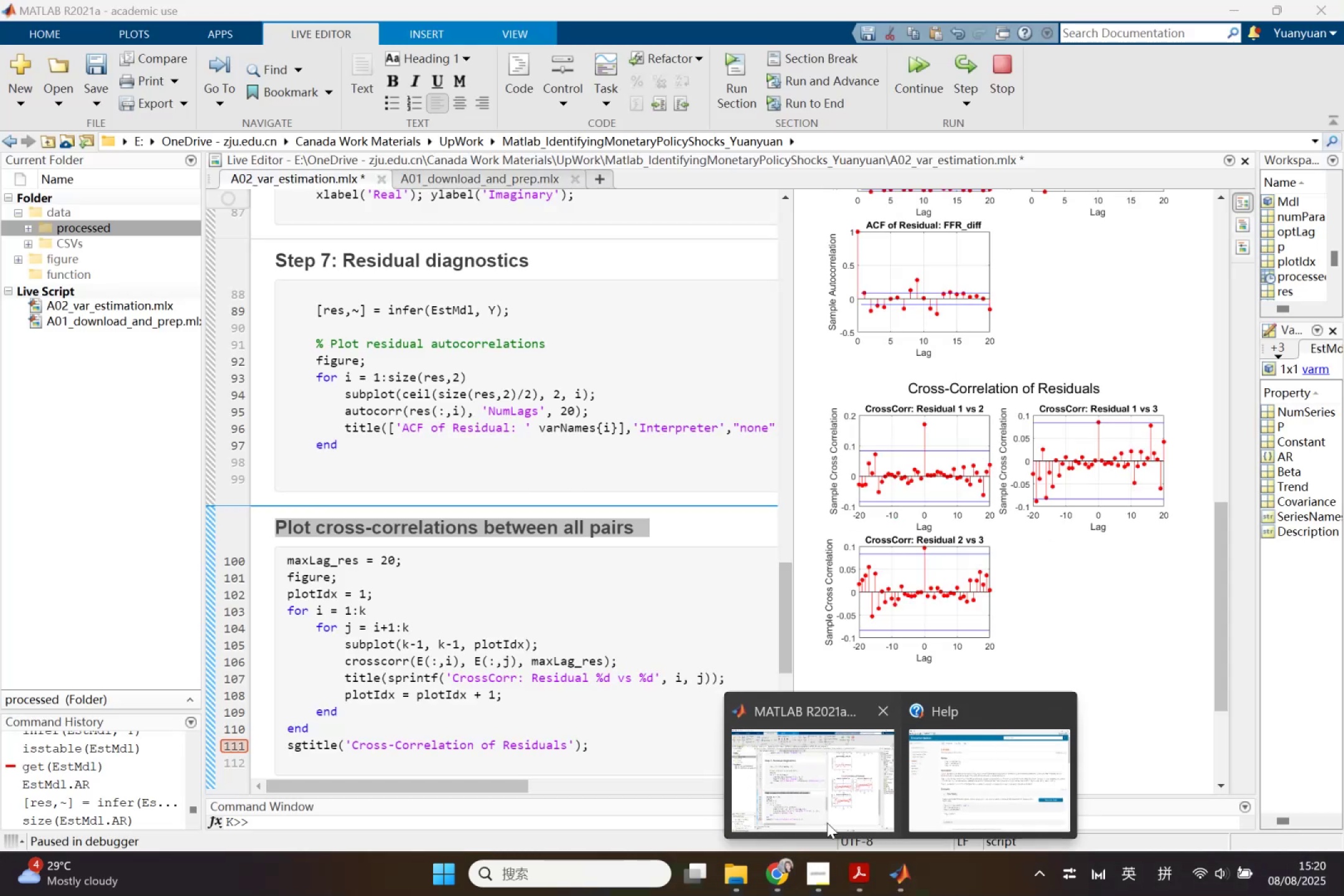 
left_click([827, 823])
 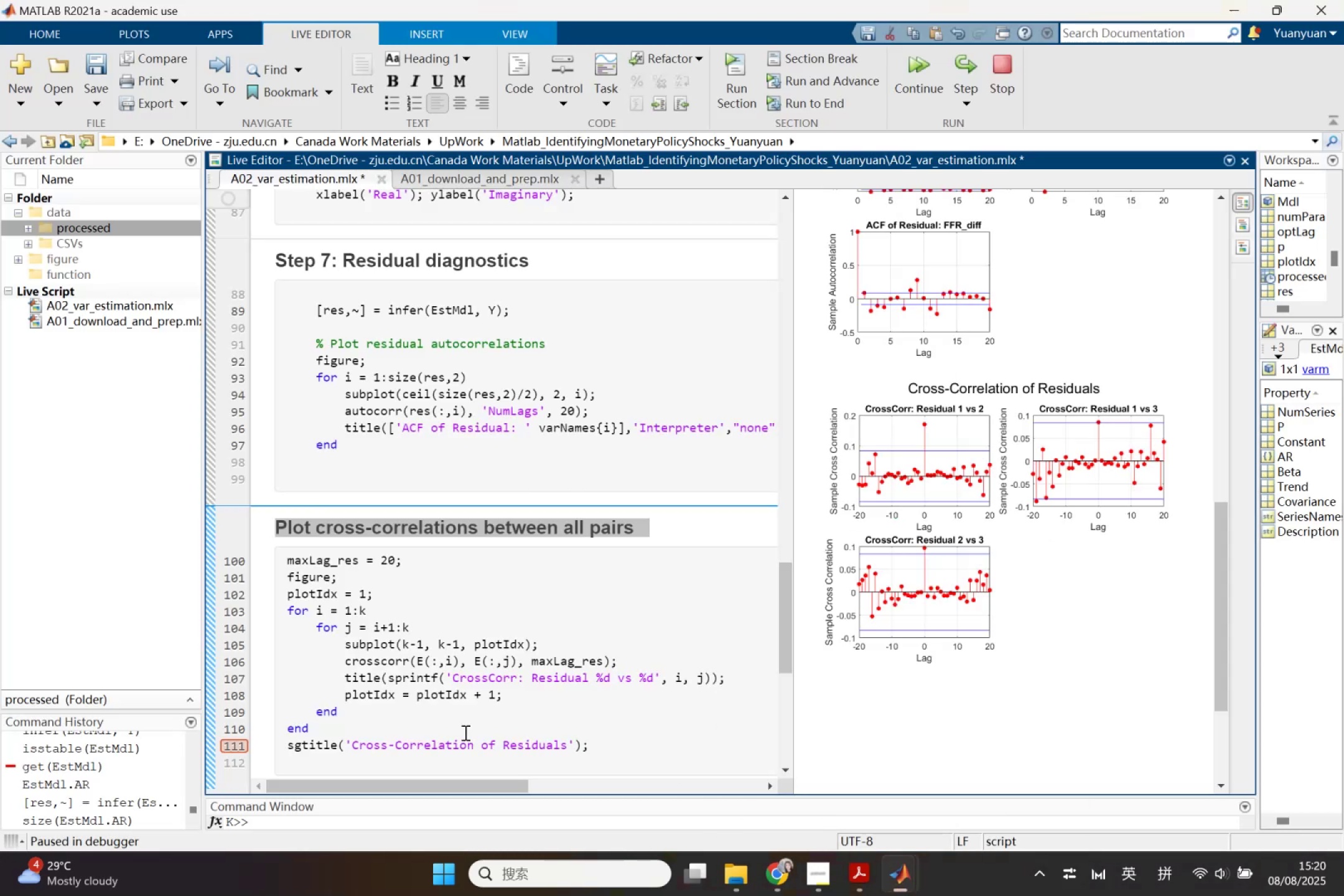 
scroll: coordinate [405, 701], scroll_direction: down, amount: 2.0
 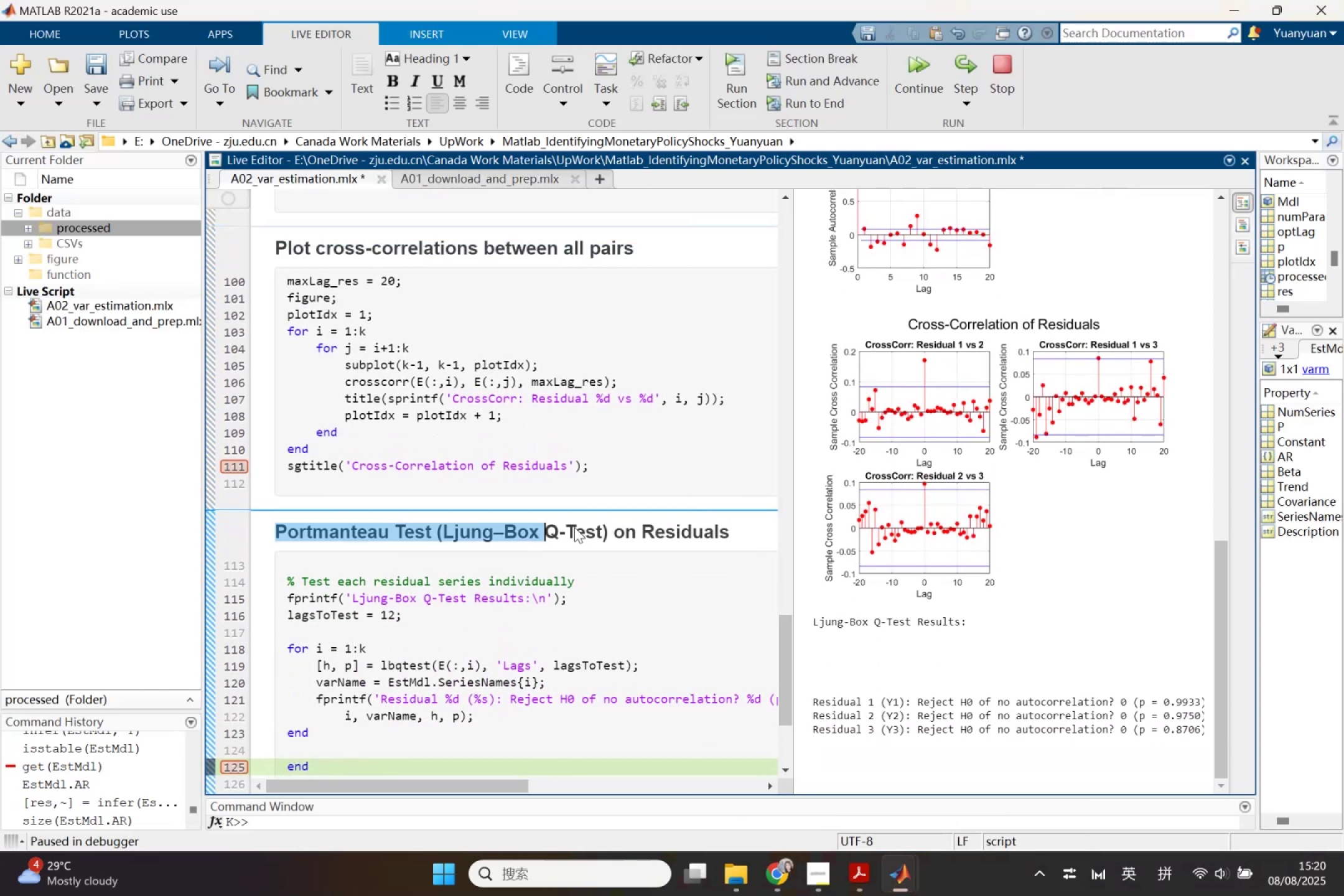 
key(Control+C)
 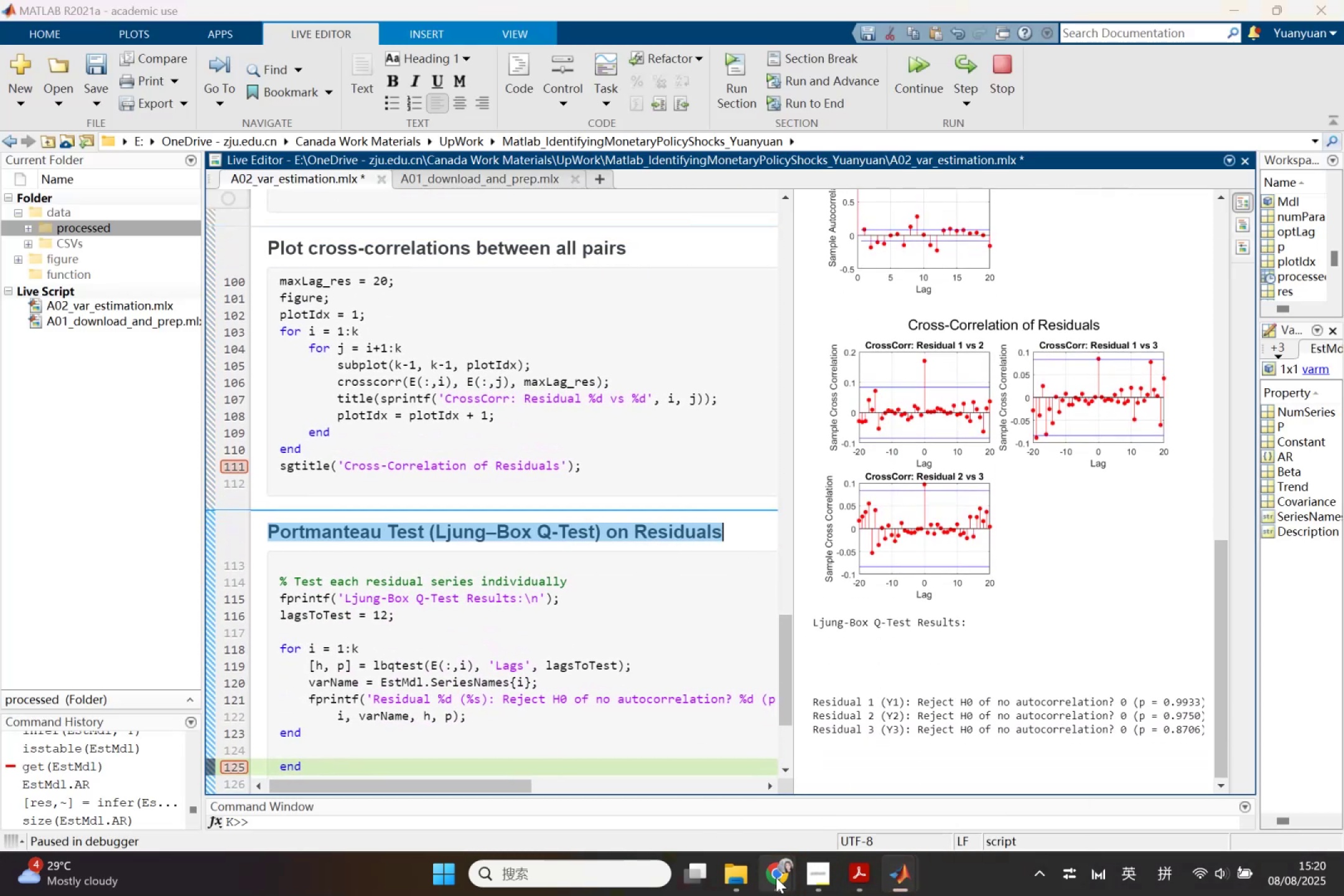 
left_click([715, 793])
 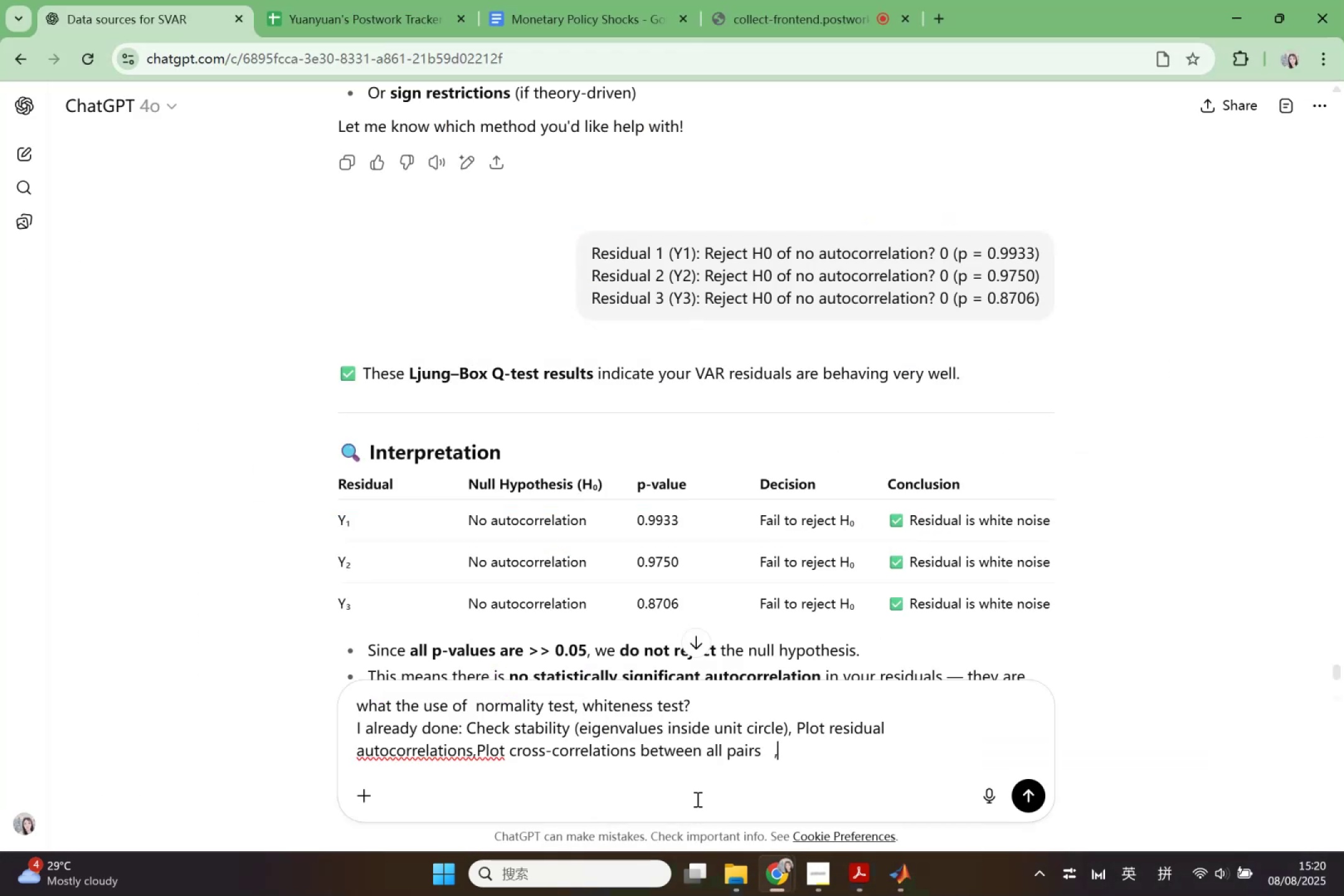 
key(Control+V)
 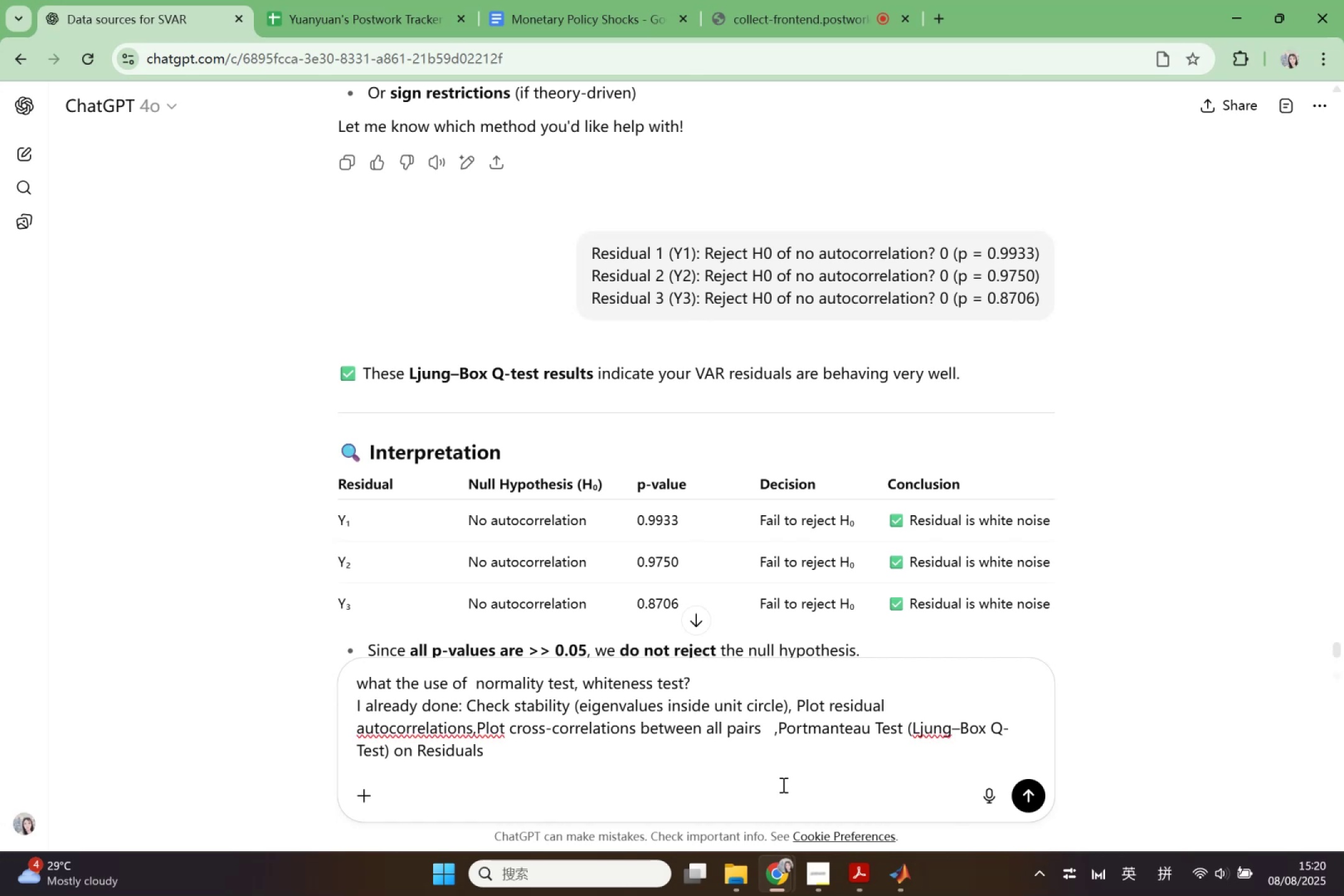 
type( do )
key(Backspace)
key(Backspace)
key(Backspace)
 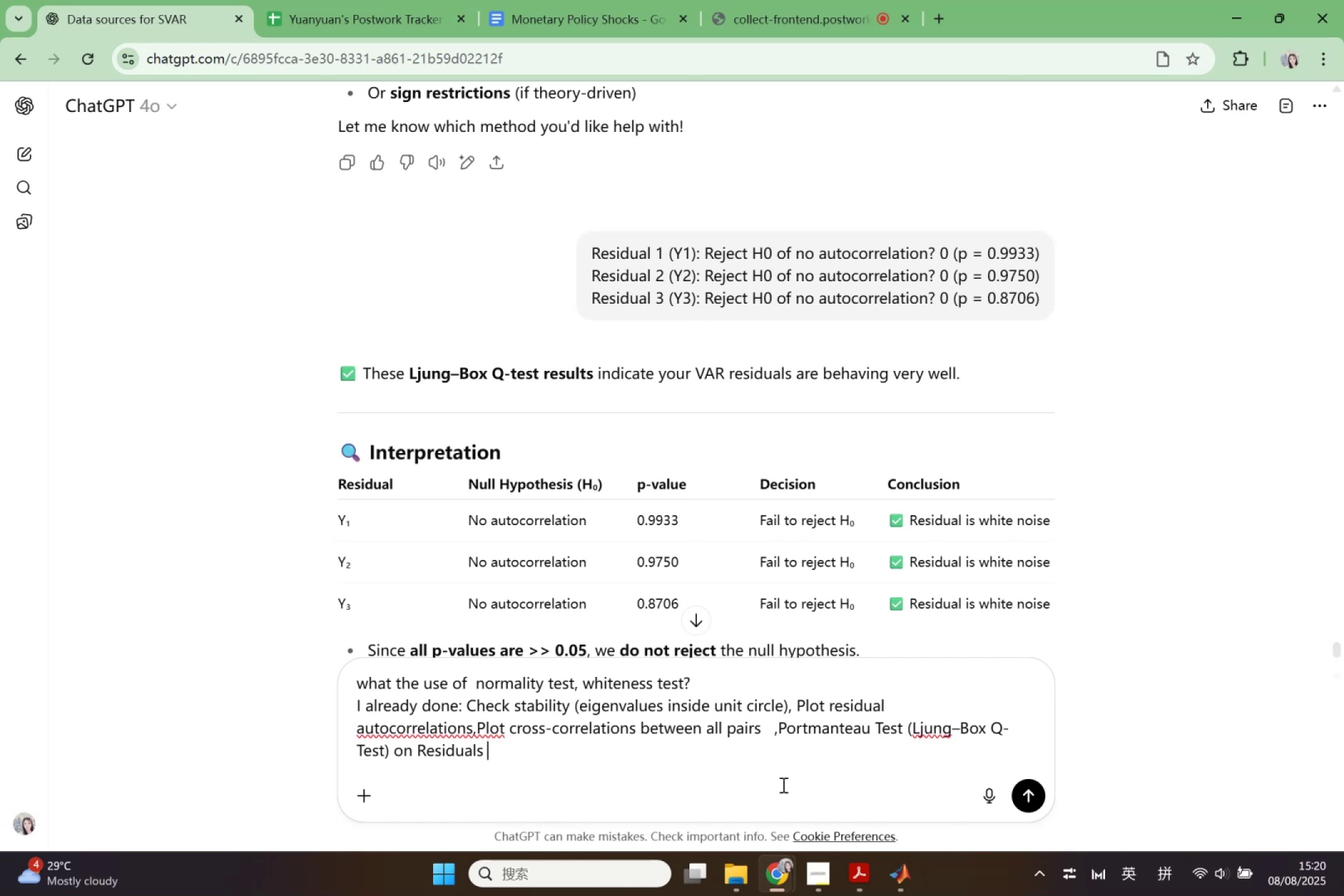 
key(Shift+Enter)
 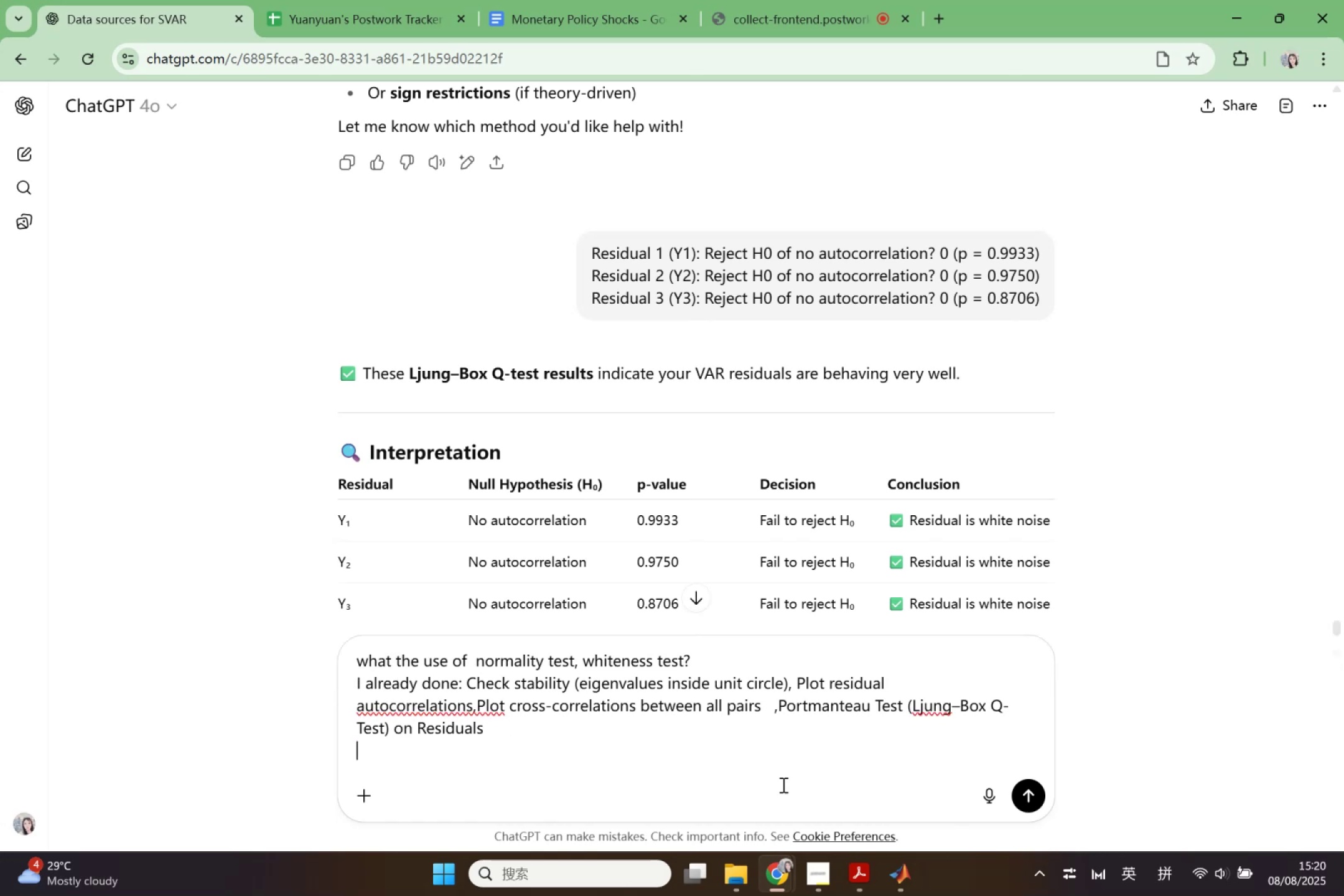 
type(do I need to do )
 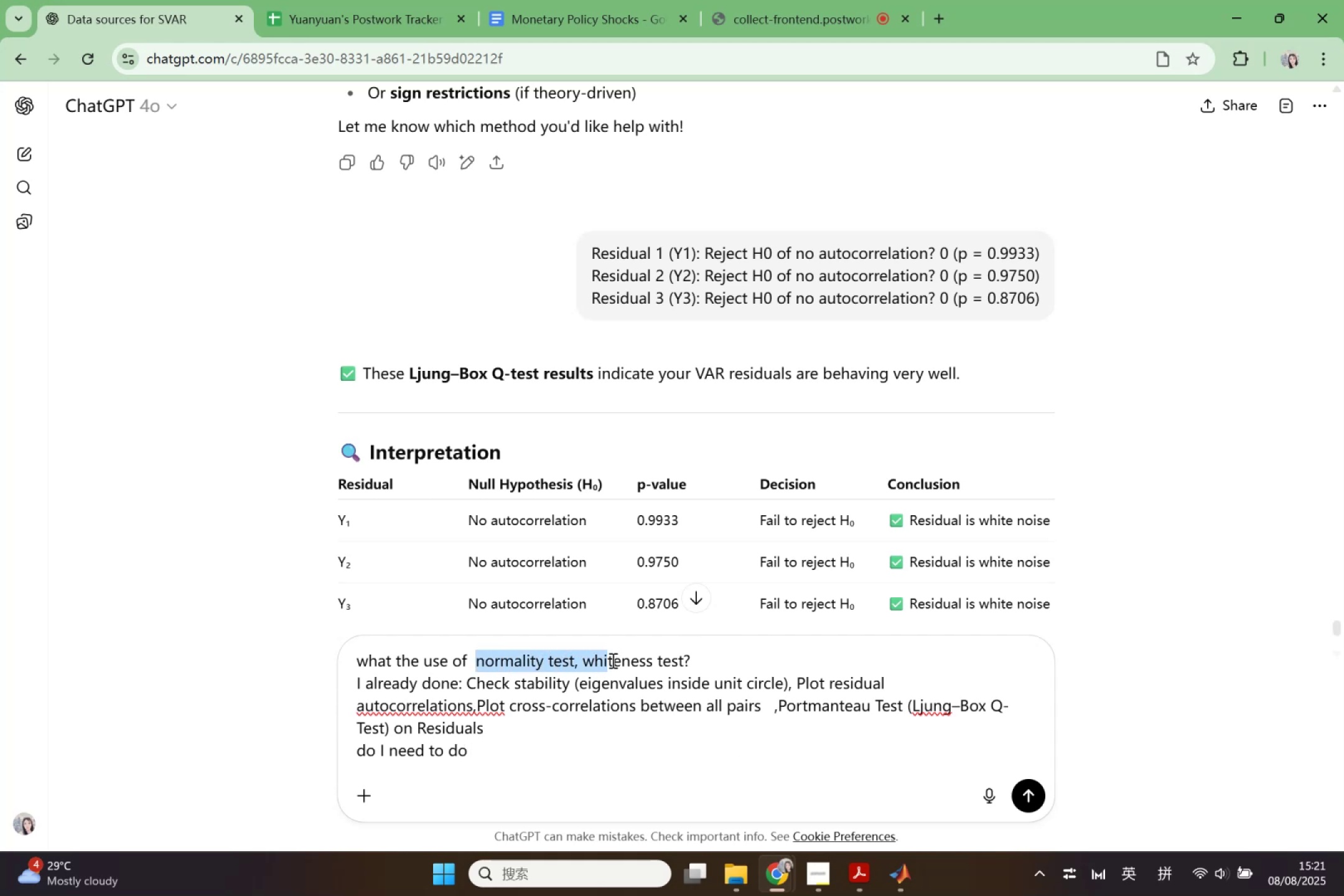 
key(Control+ControlLeft)
 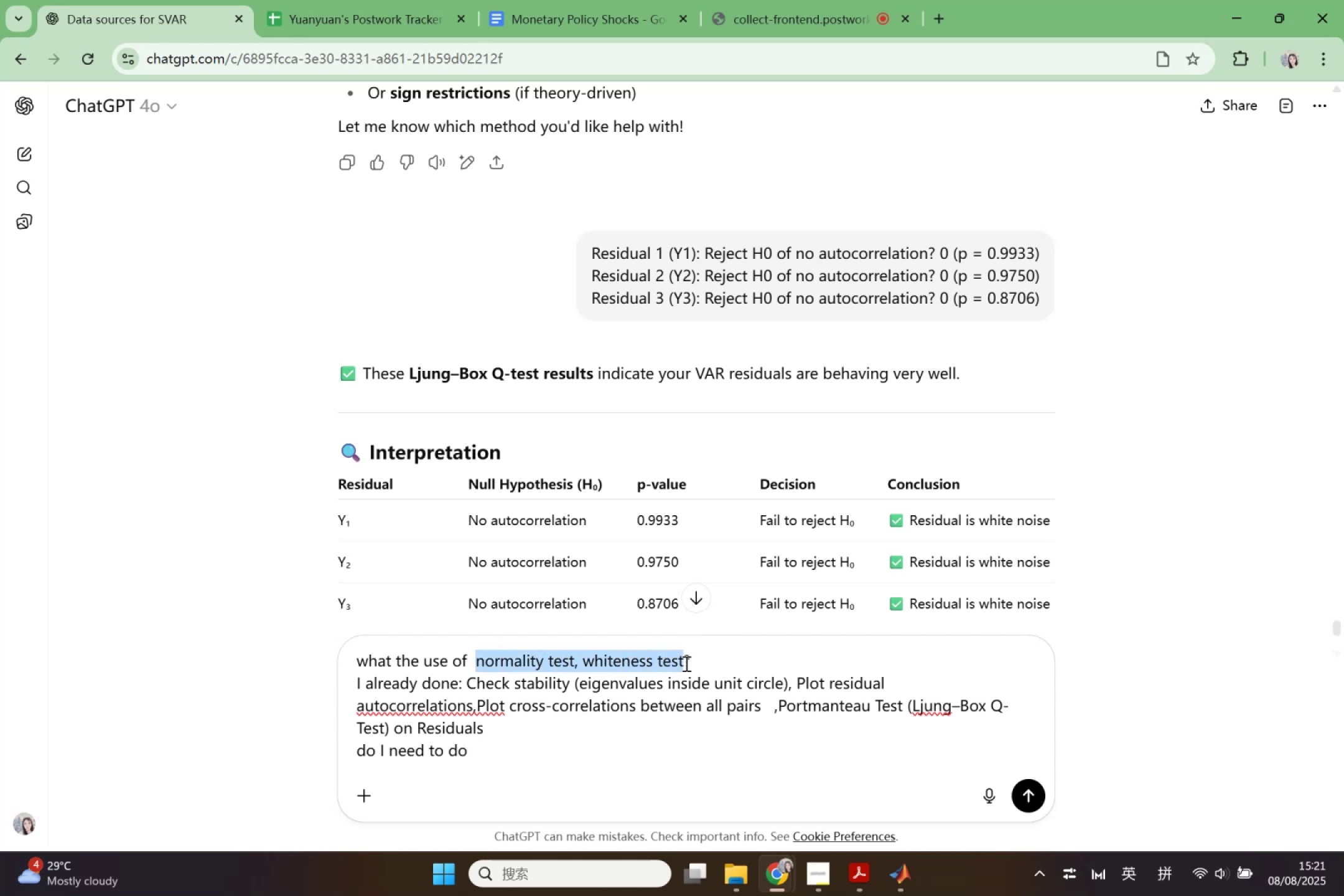 
key(Control+C)
 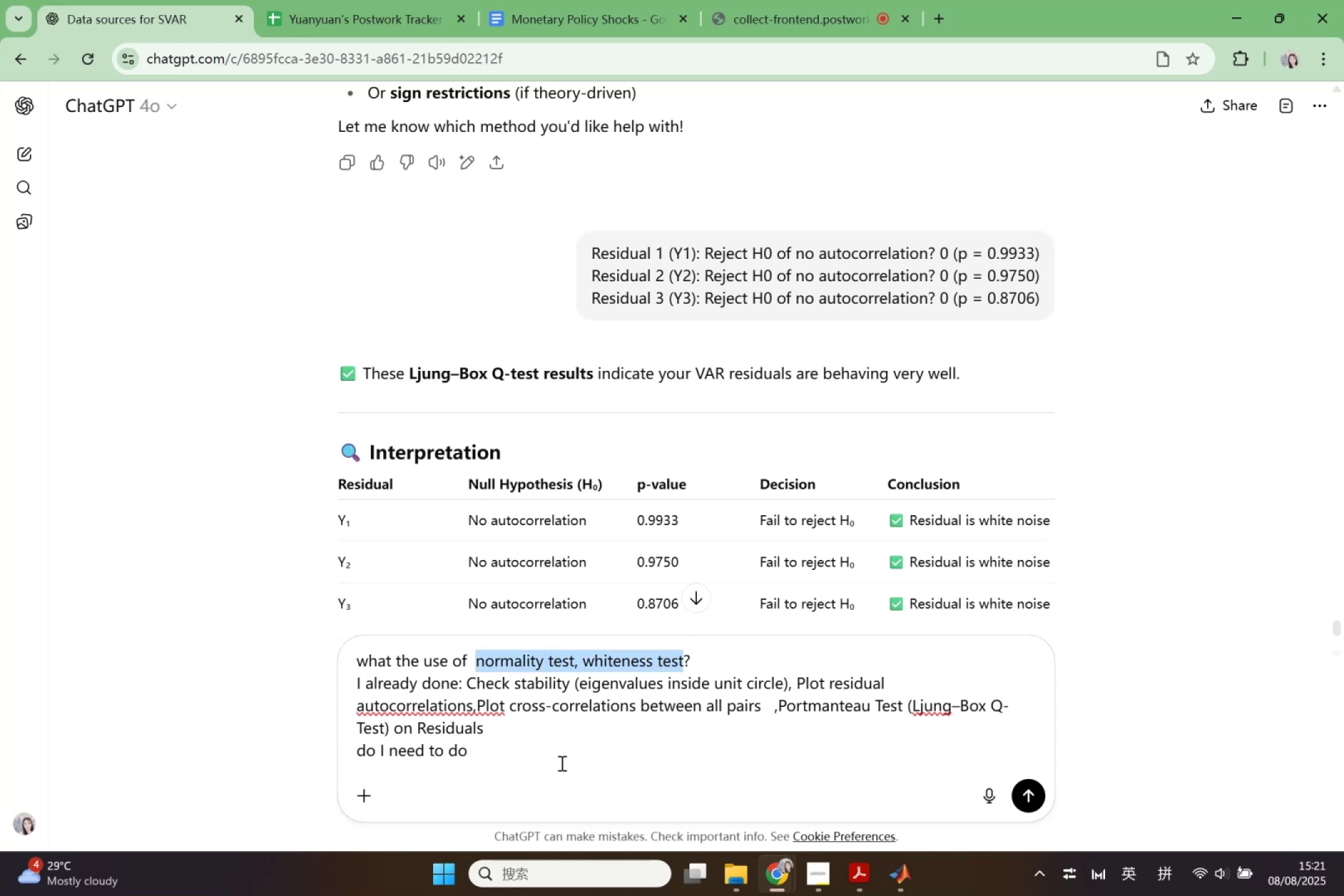 
left_click([561, 763])
 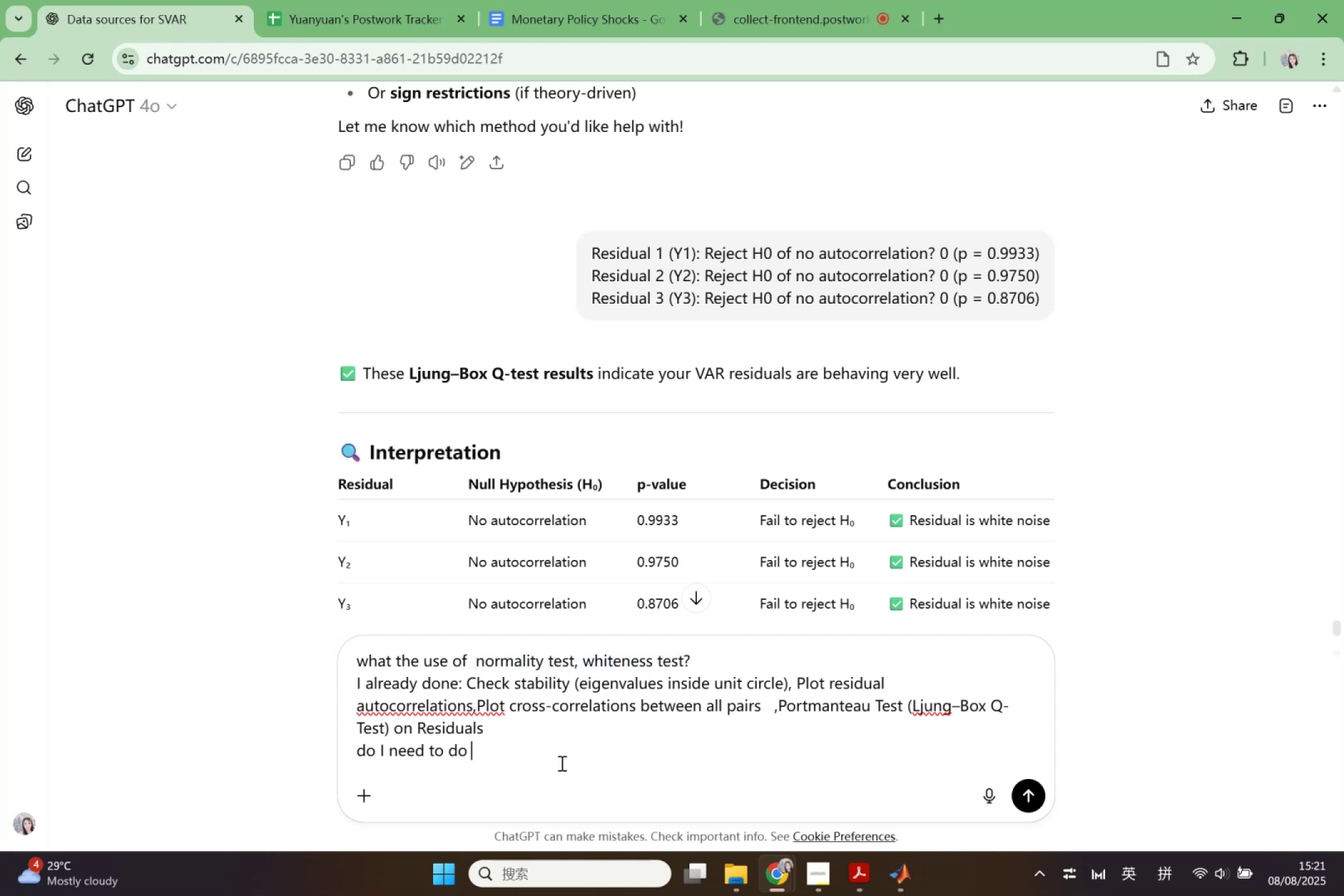 
key(Control+V)
 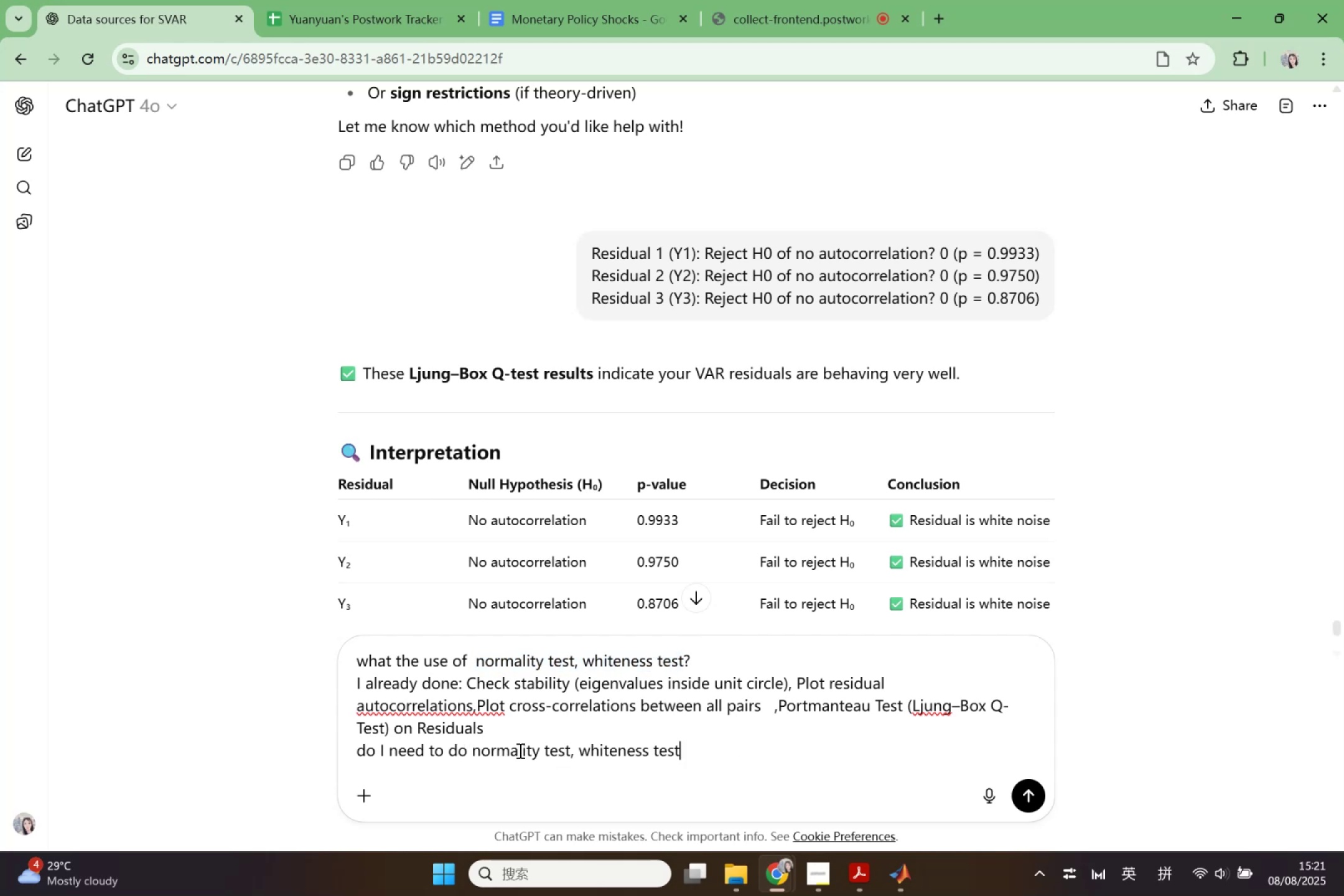 
type(? and )
key(Backspace)
key(Backspace)
key(Backspace)
key(Backspace)
 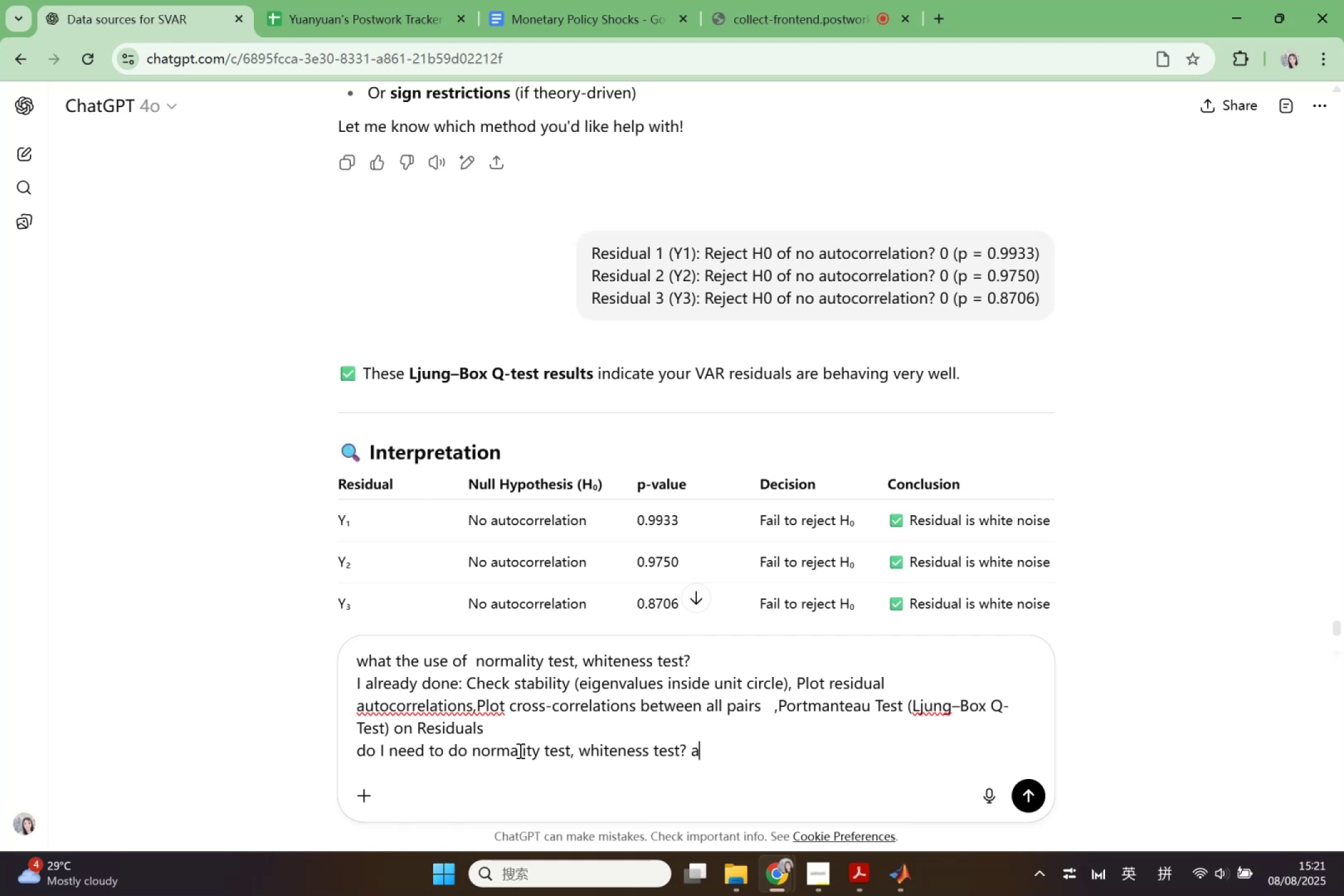 
key(Shift+Enter)
 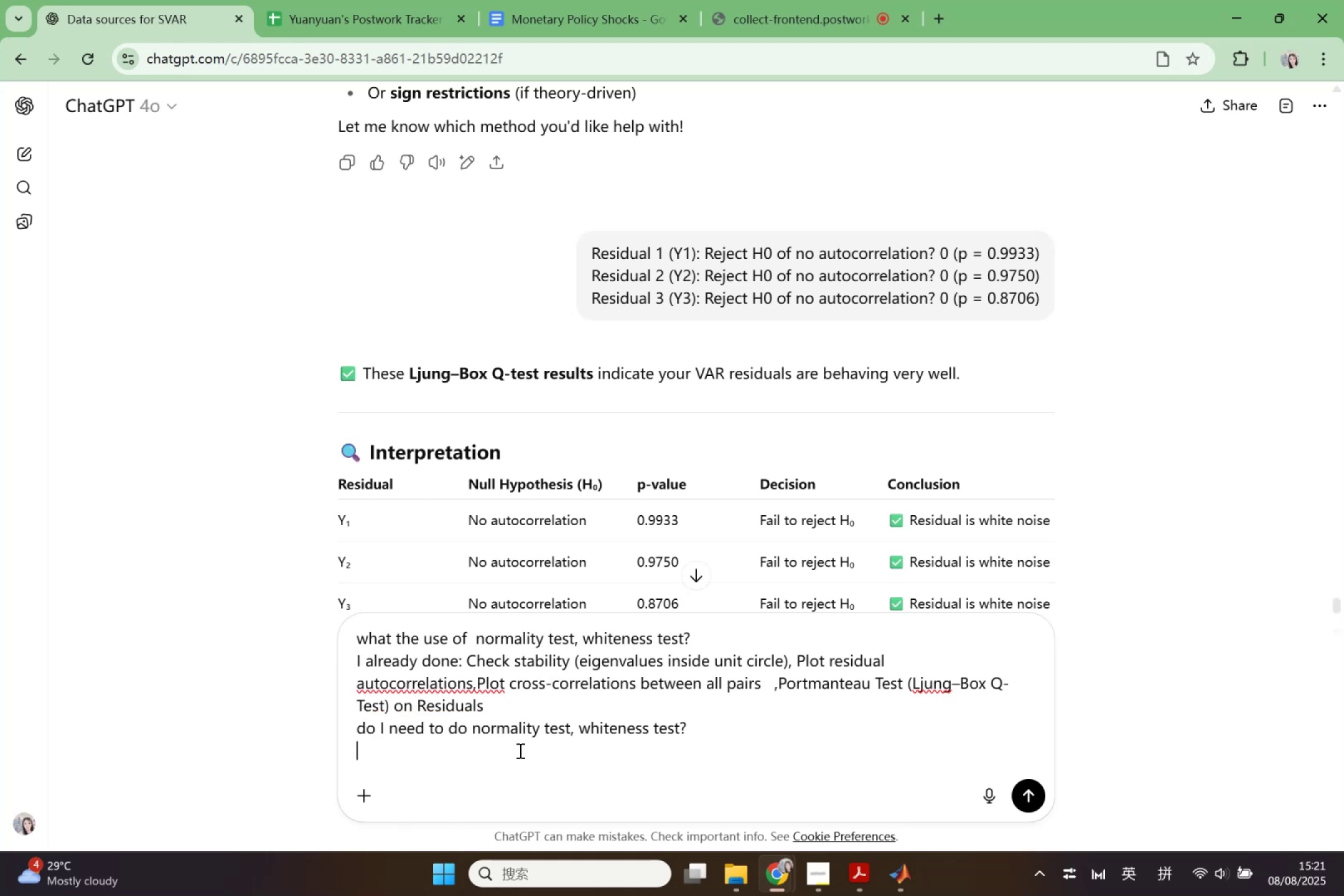 
type(above all the test of)
key(Backspace)
key(Backspace)
type(or chek, which is not that"")
 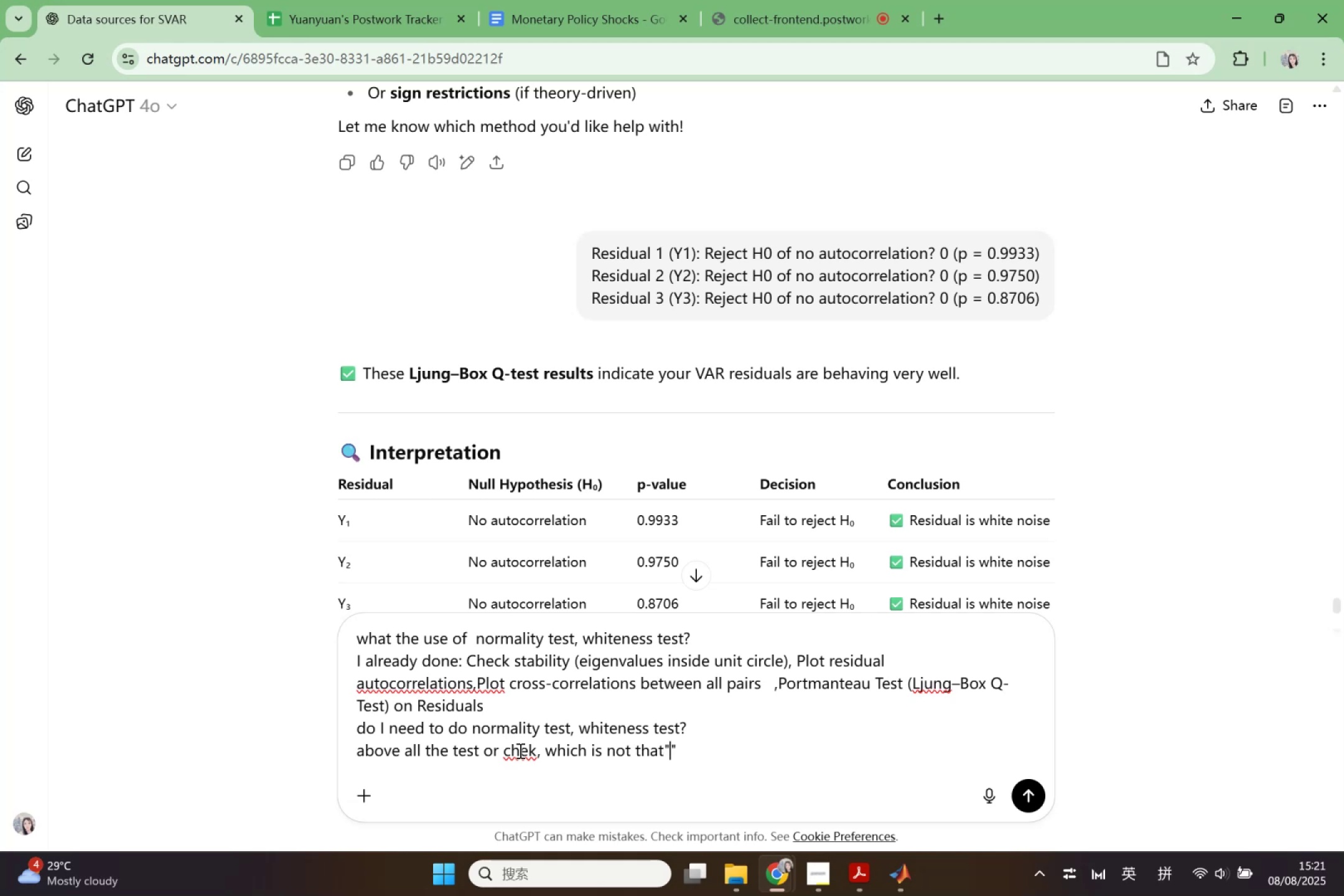 
 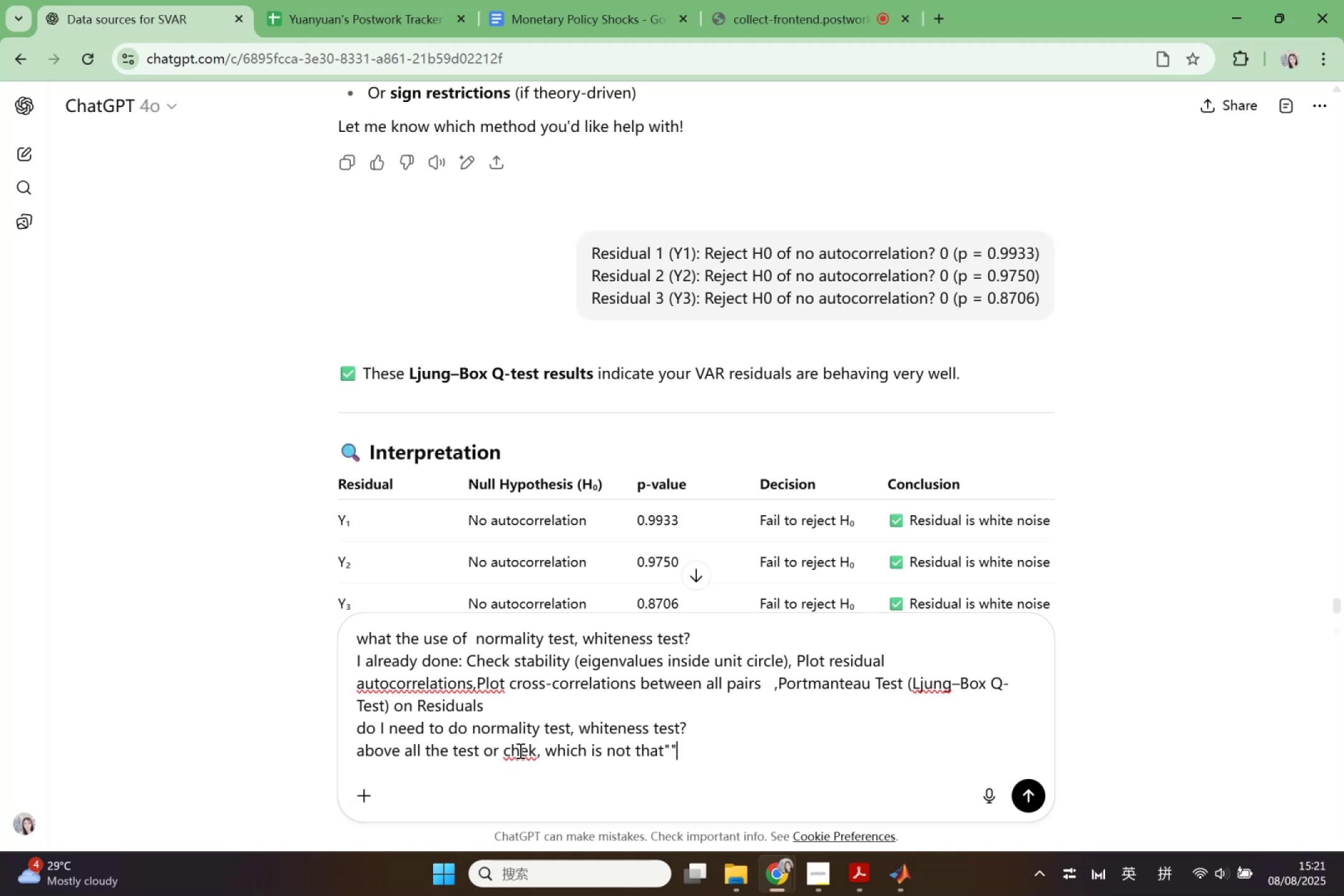 
key(ArrowLeft)
 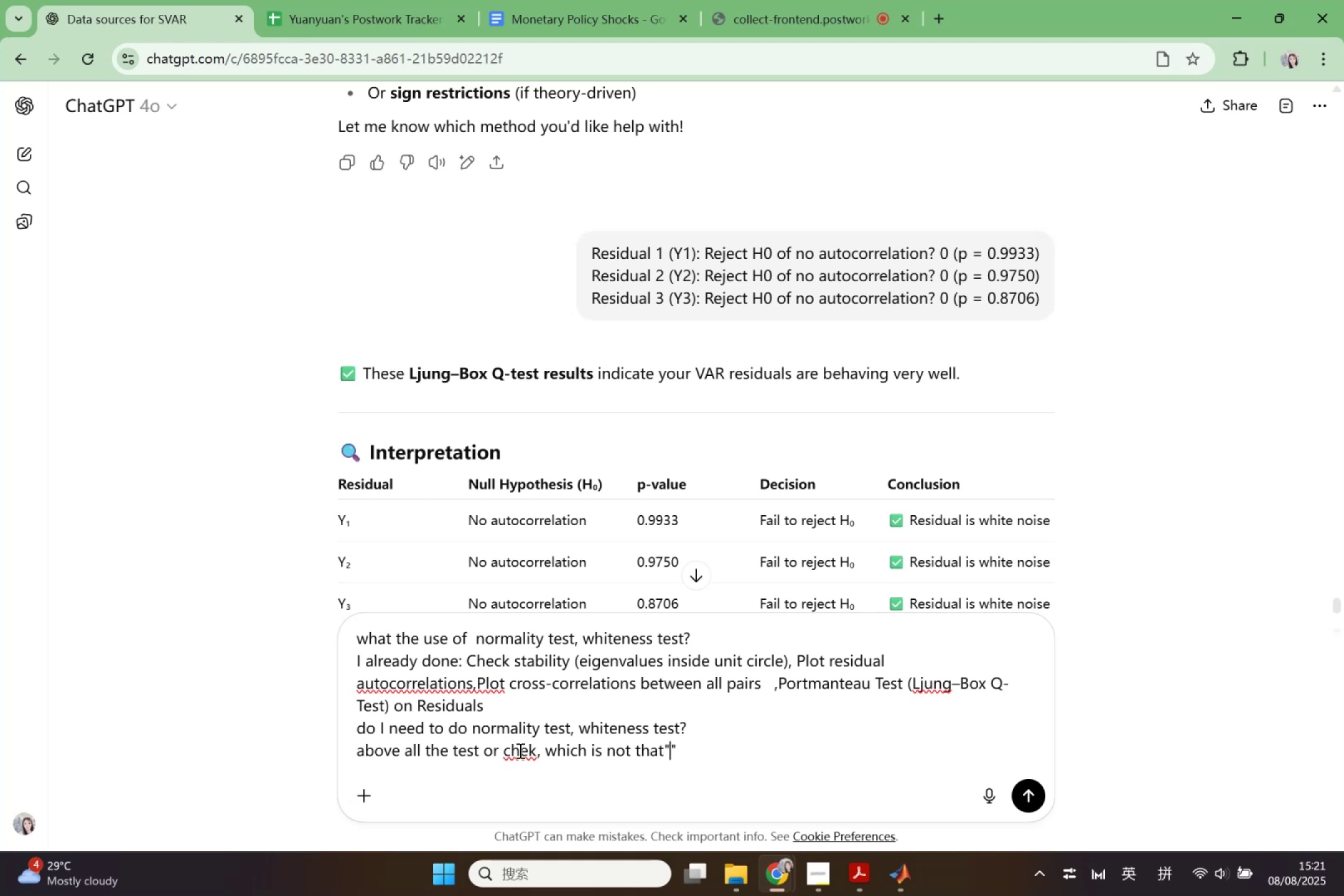 
key(ArrowLeft)
 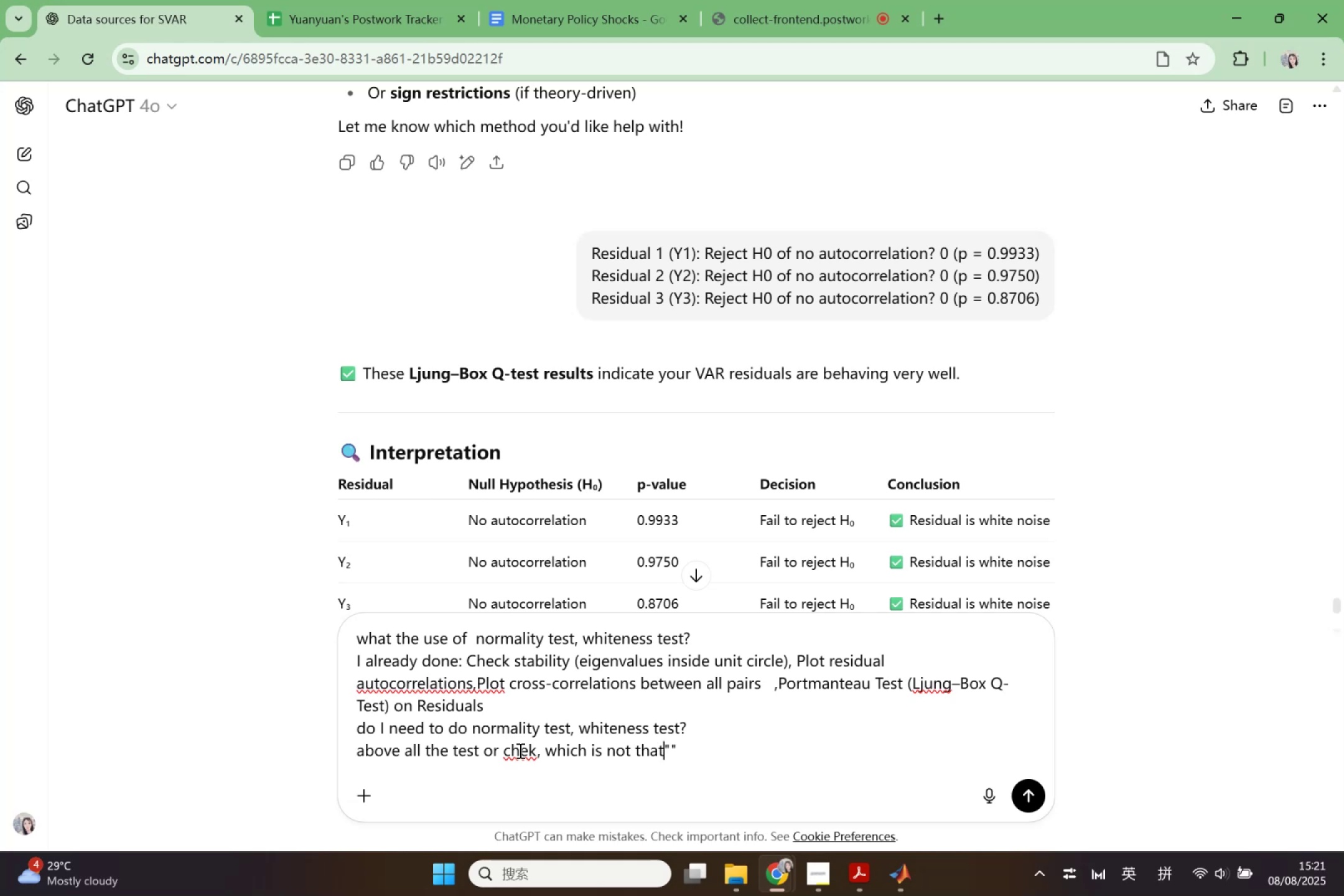 
key(Space)
 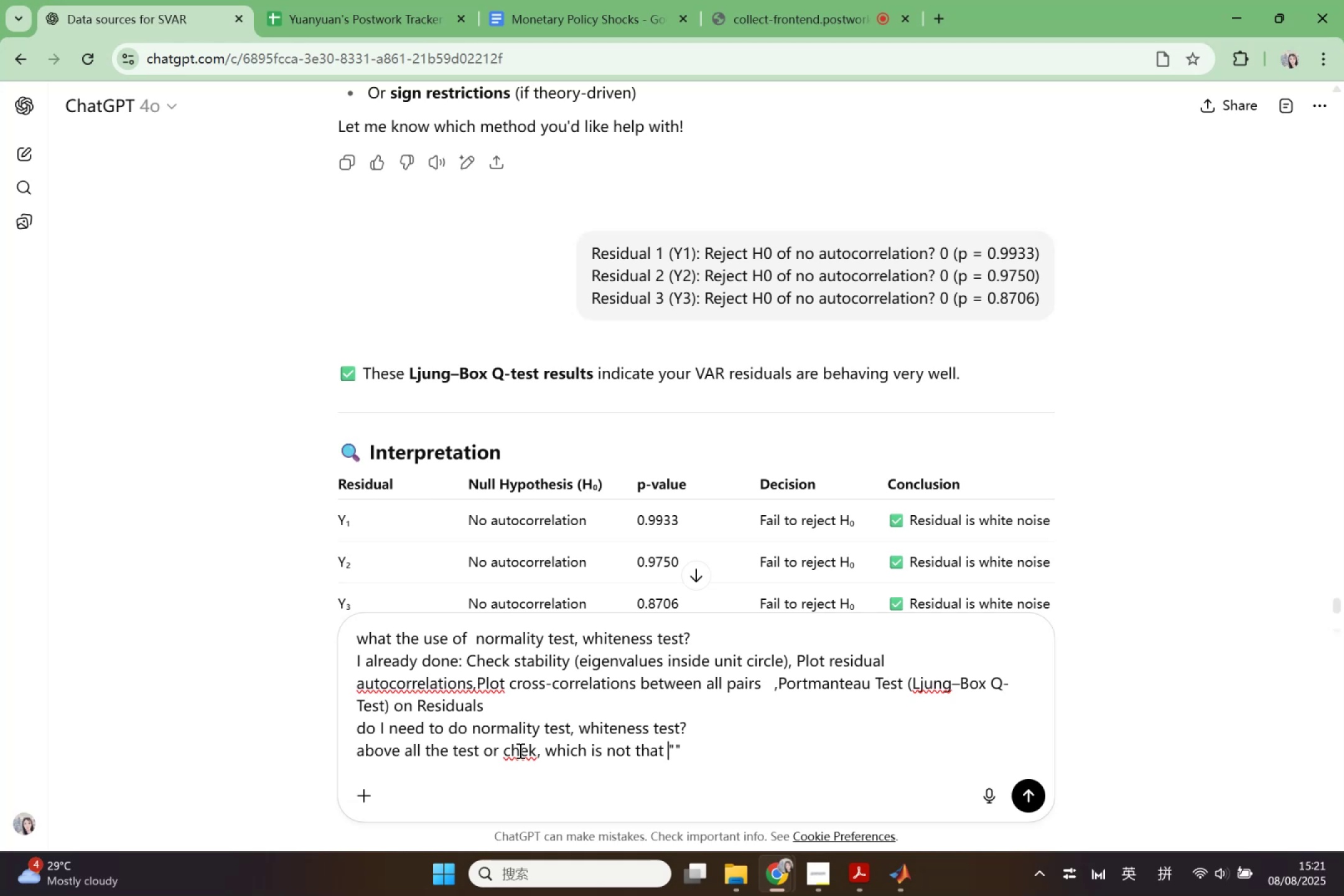 
key(ArrowRight)
 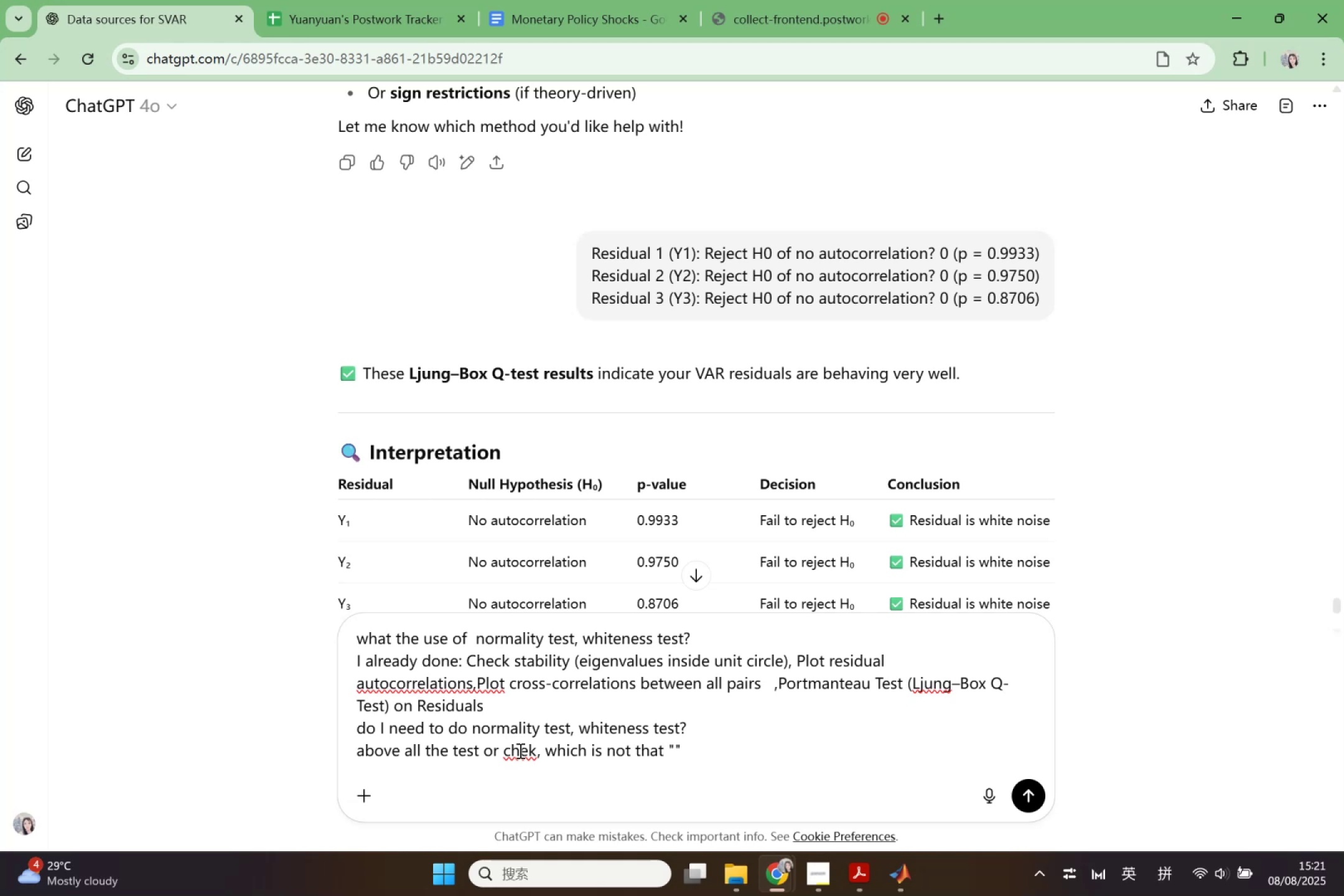 
type(have to)
 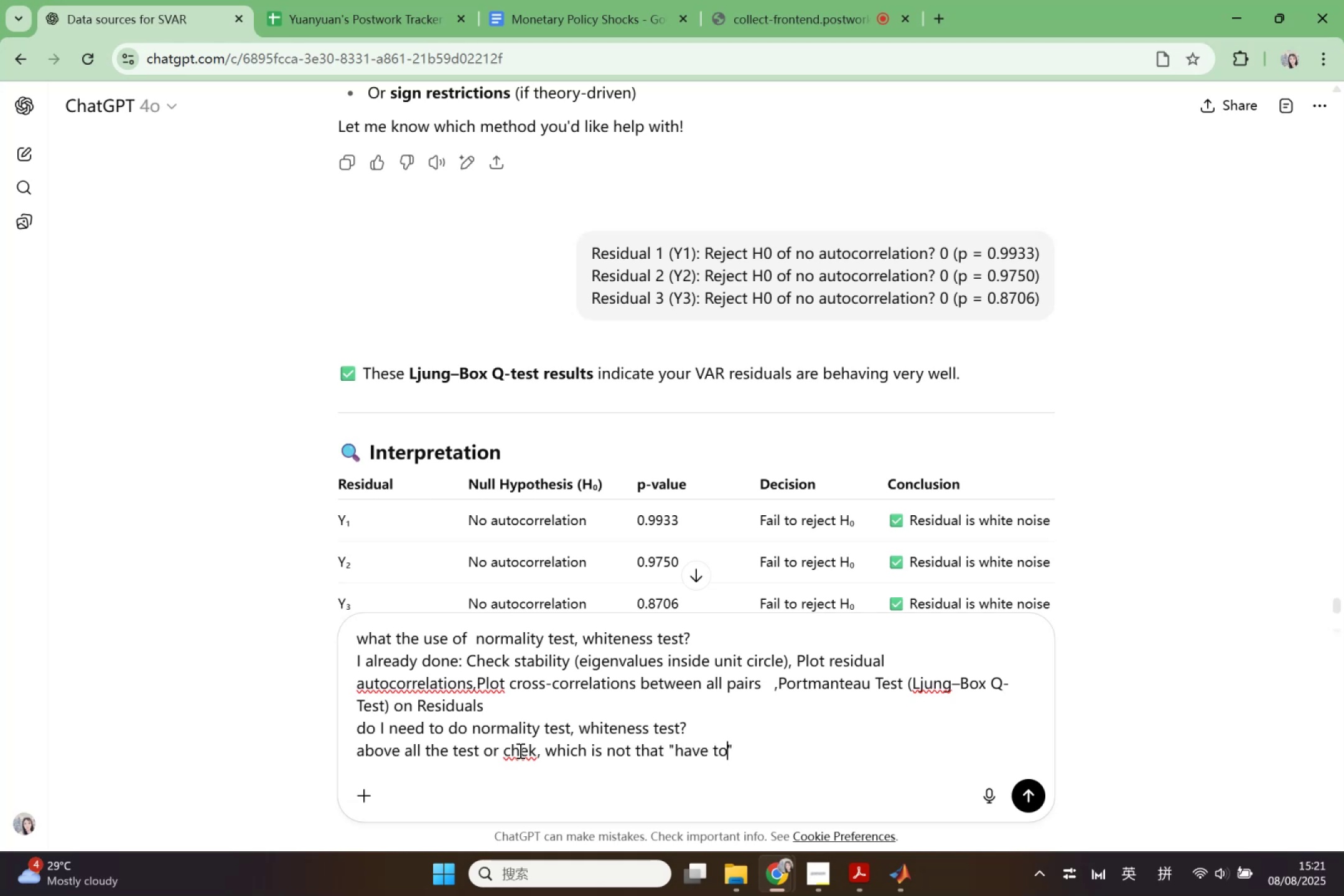 
key(ArrowRight)
 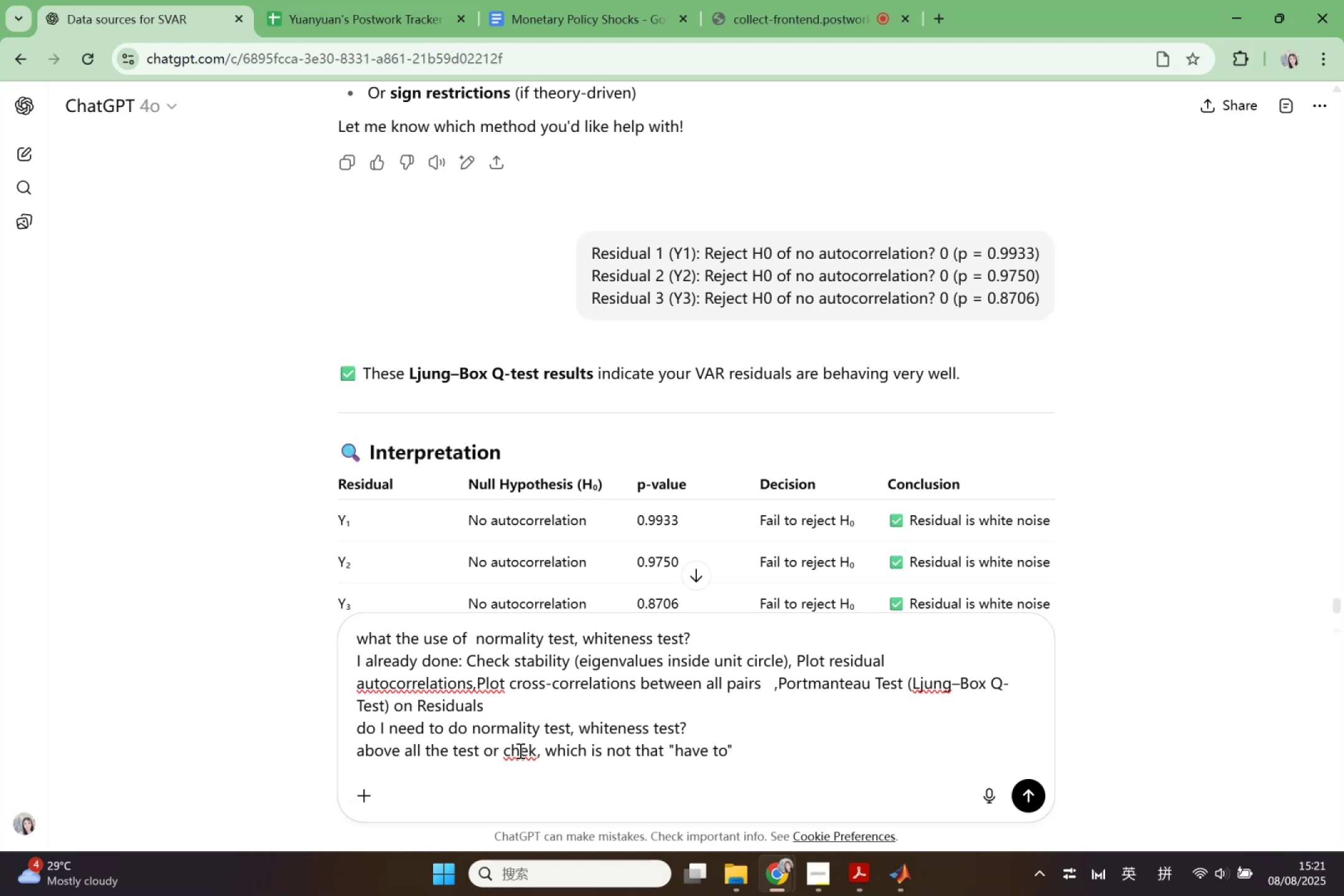 
key(Shift+Enter)
 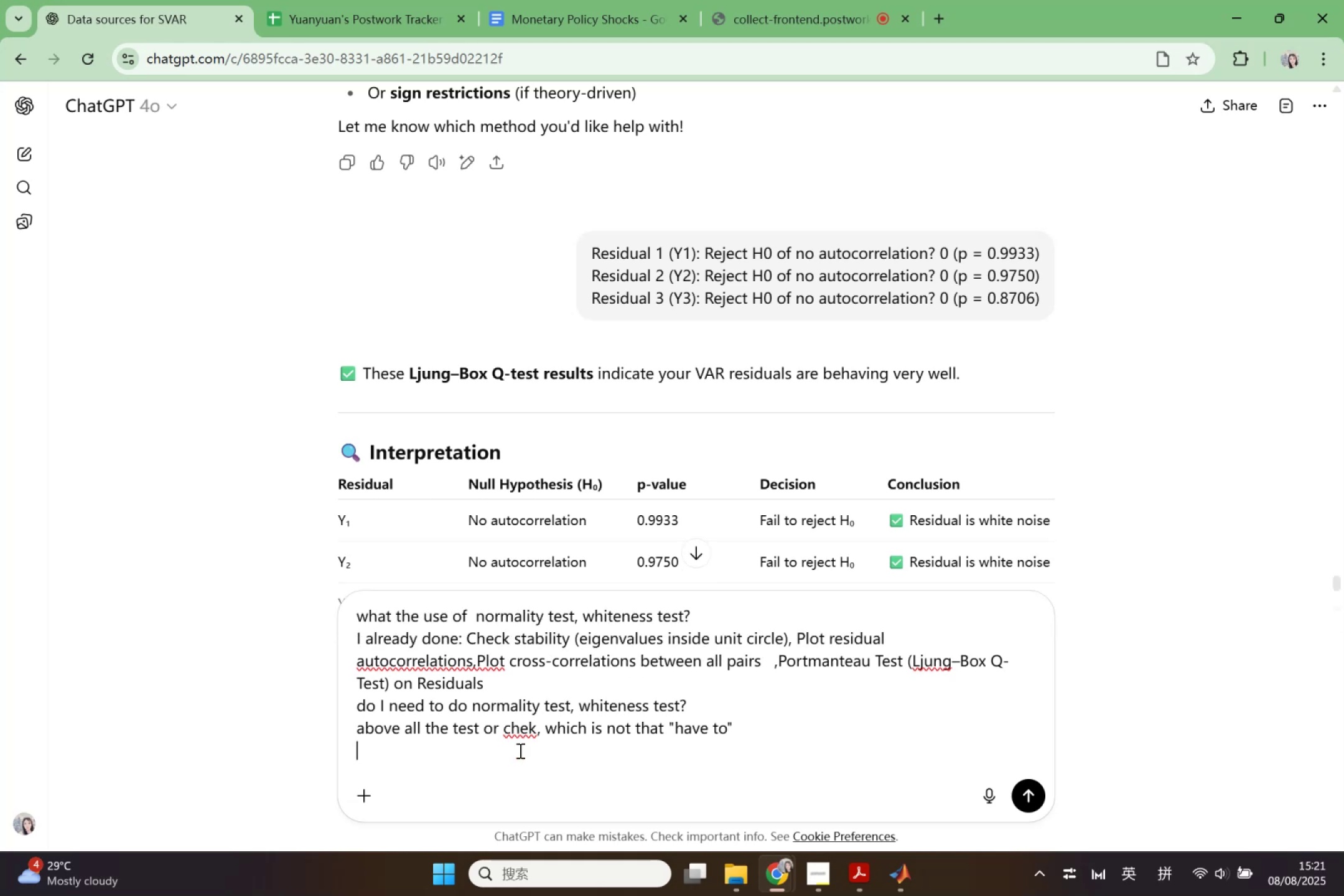 
type(select a group ot)
key(Backspace)
type(f test for me to analysis the model quanm de )
 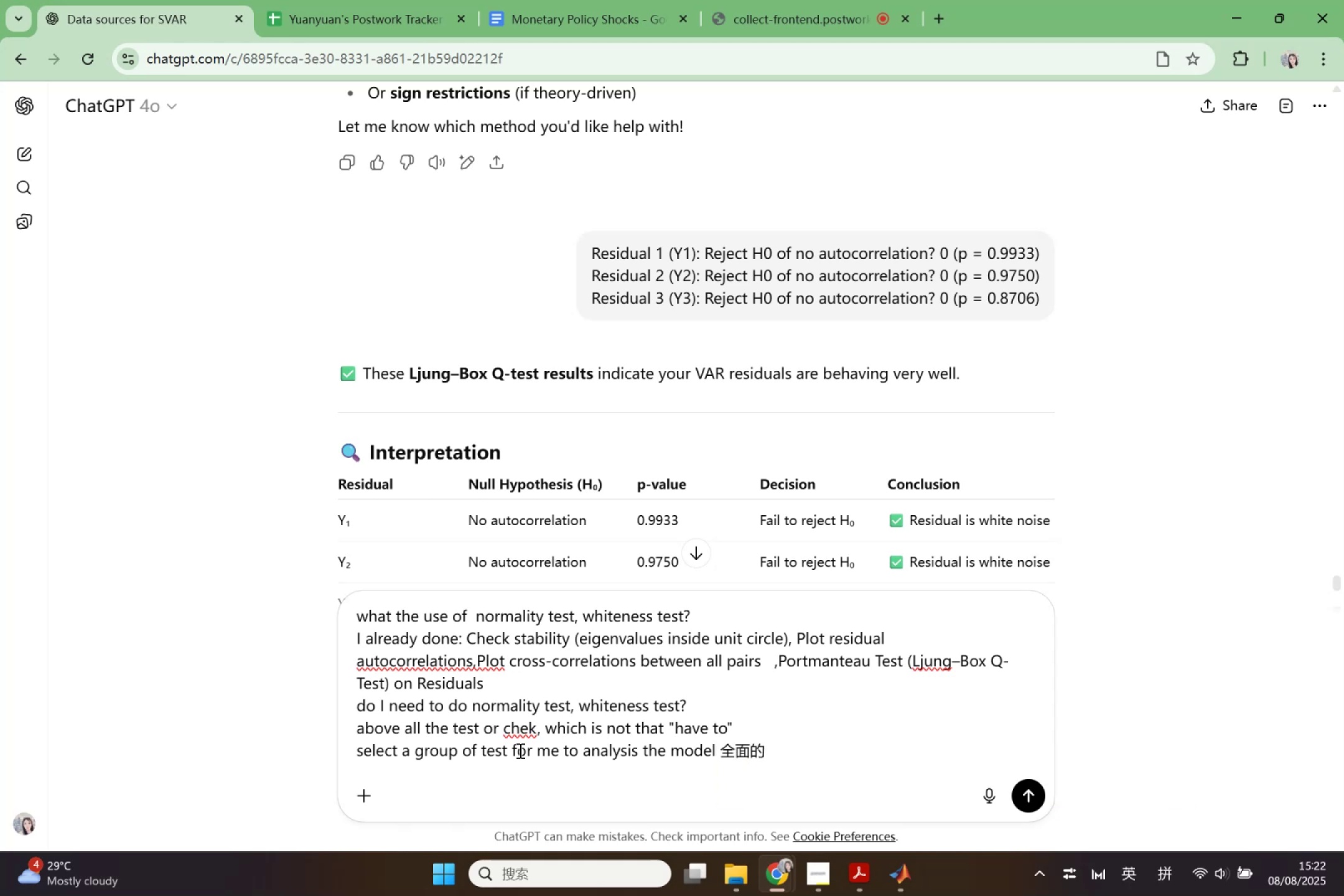 
key(Enter)
 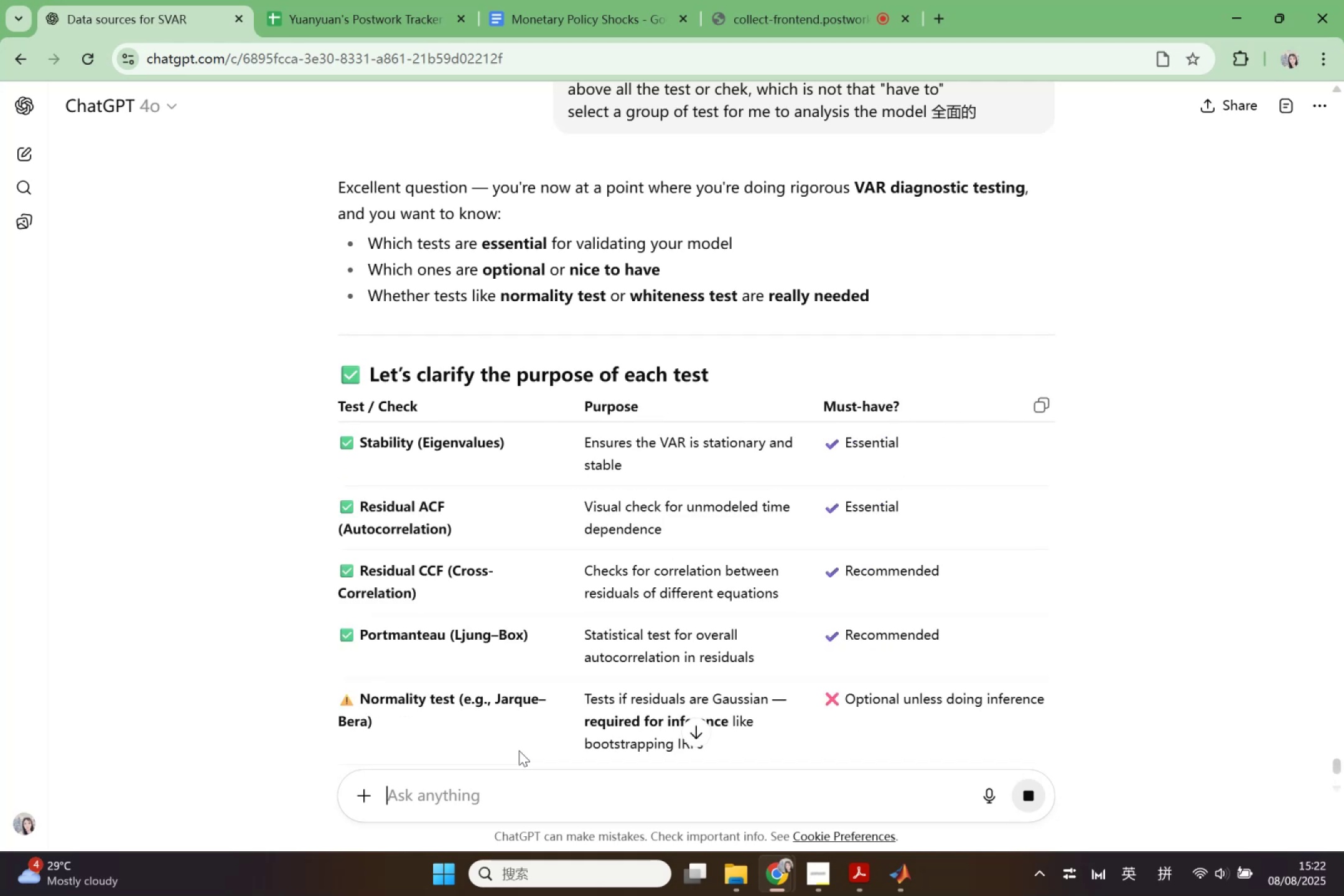 
wait(19.02)
 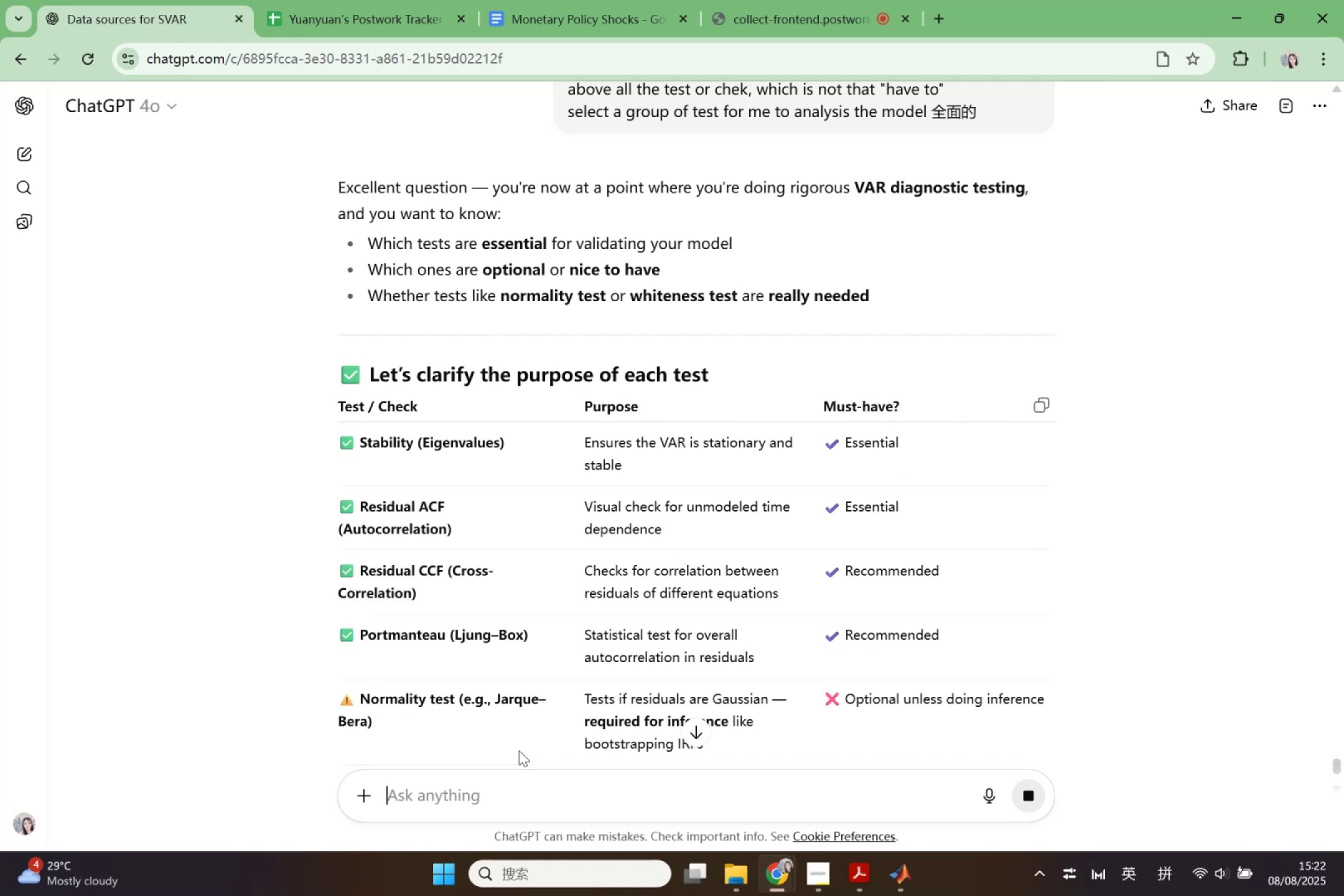 
scroll: coordinate [424, 549], scroll_direction: down, amount: 9.0
 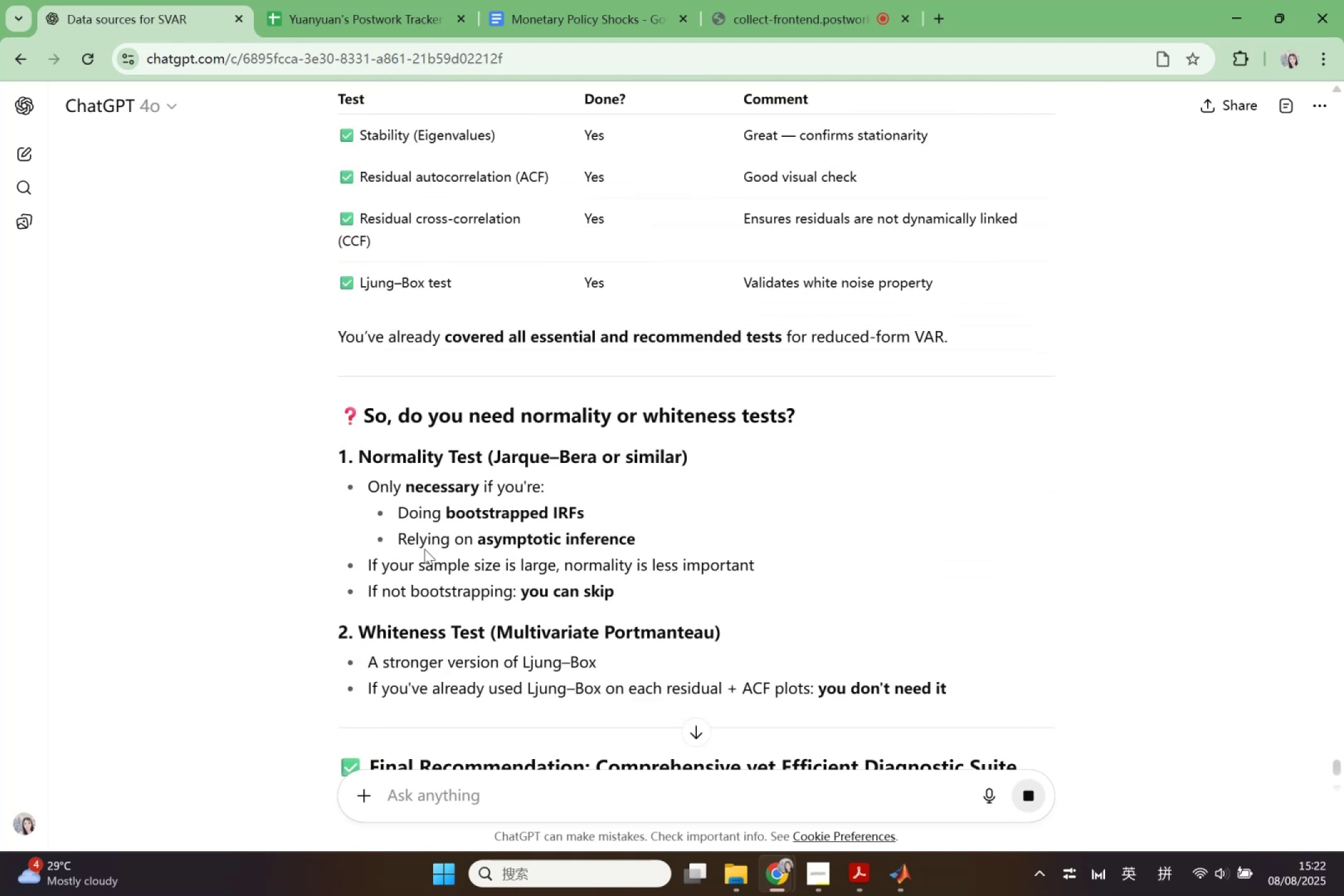 
scroll: coordinate [424, 549], scroll_direction: up, amount: 2.0
 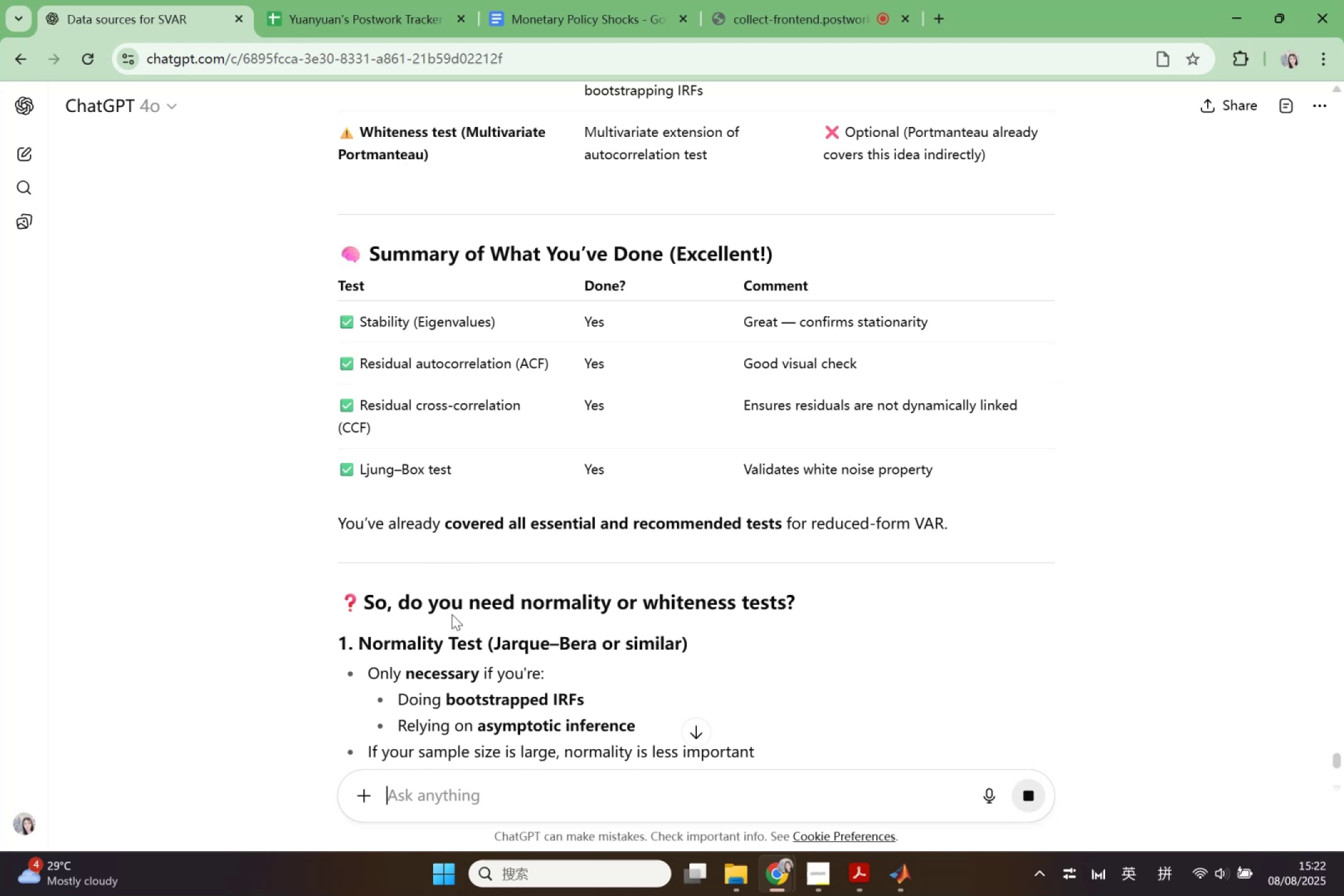 
scroll: coordinate [464, 622], scroll_direction: down, amount: 5.0
 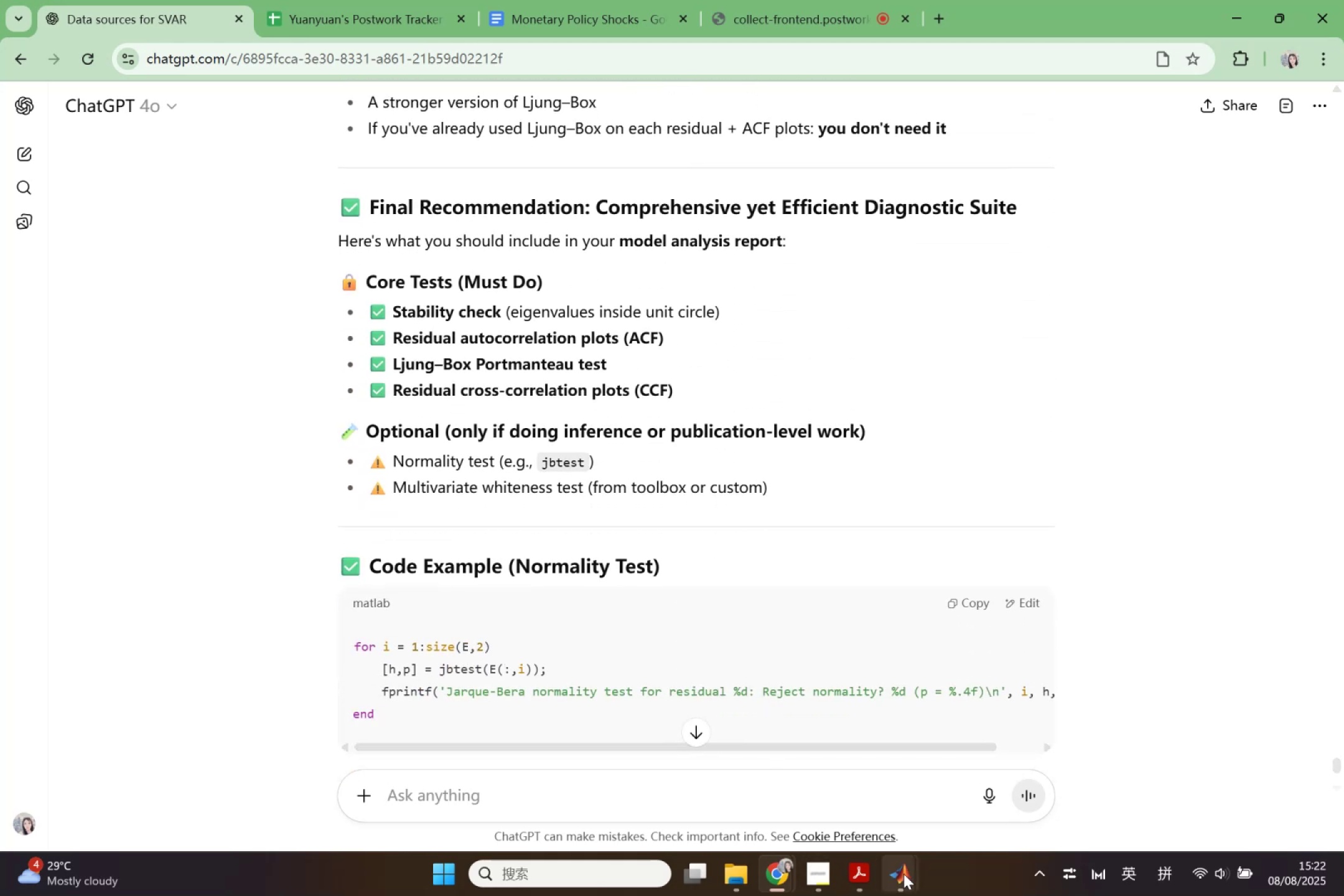 
left_click([852, 811])
 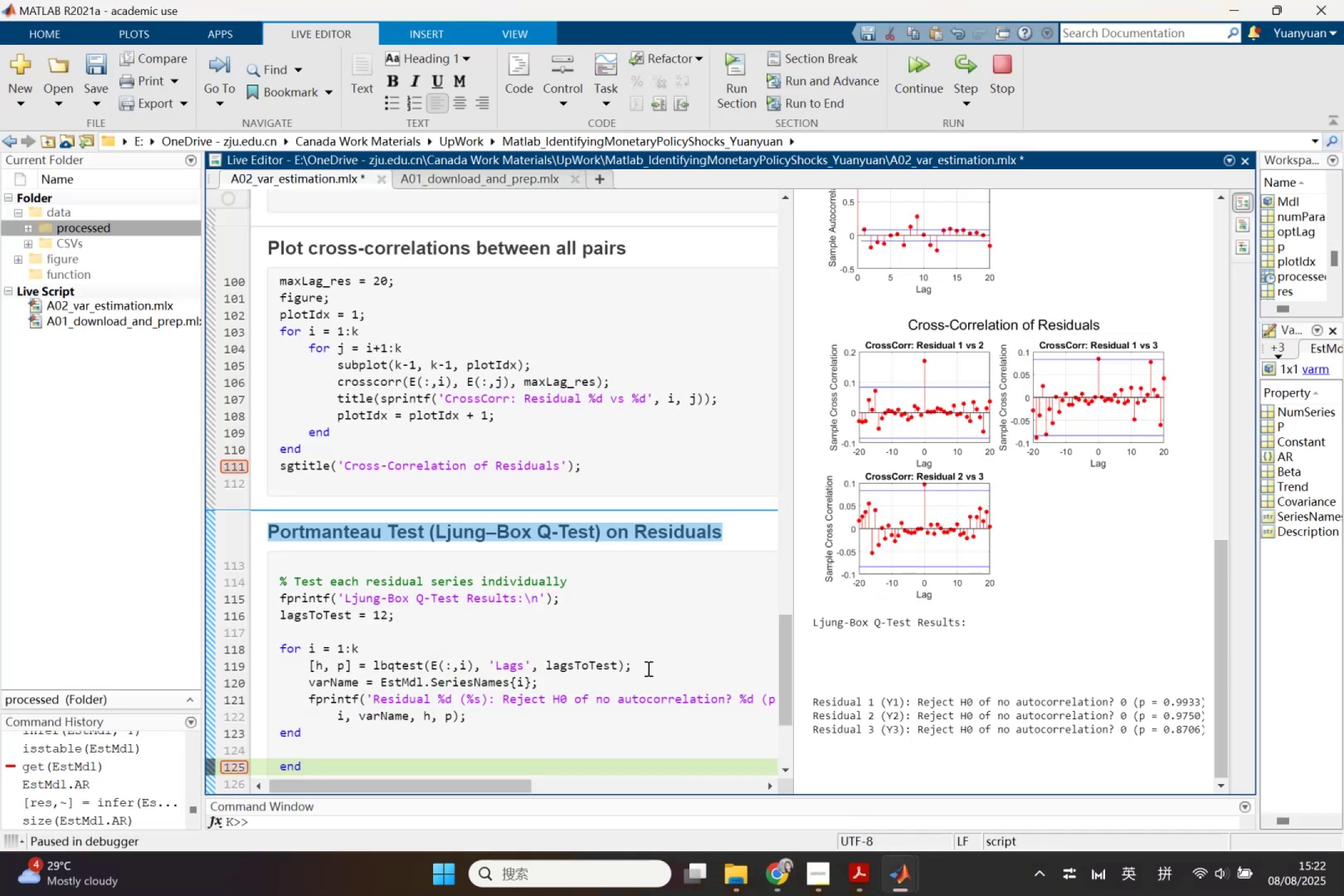 
scroll: coordinate [647, 668], scroll_direction: down, amount: 1.0
 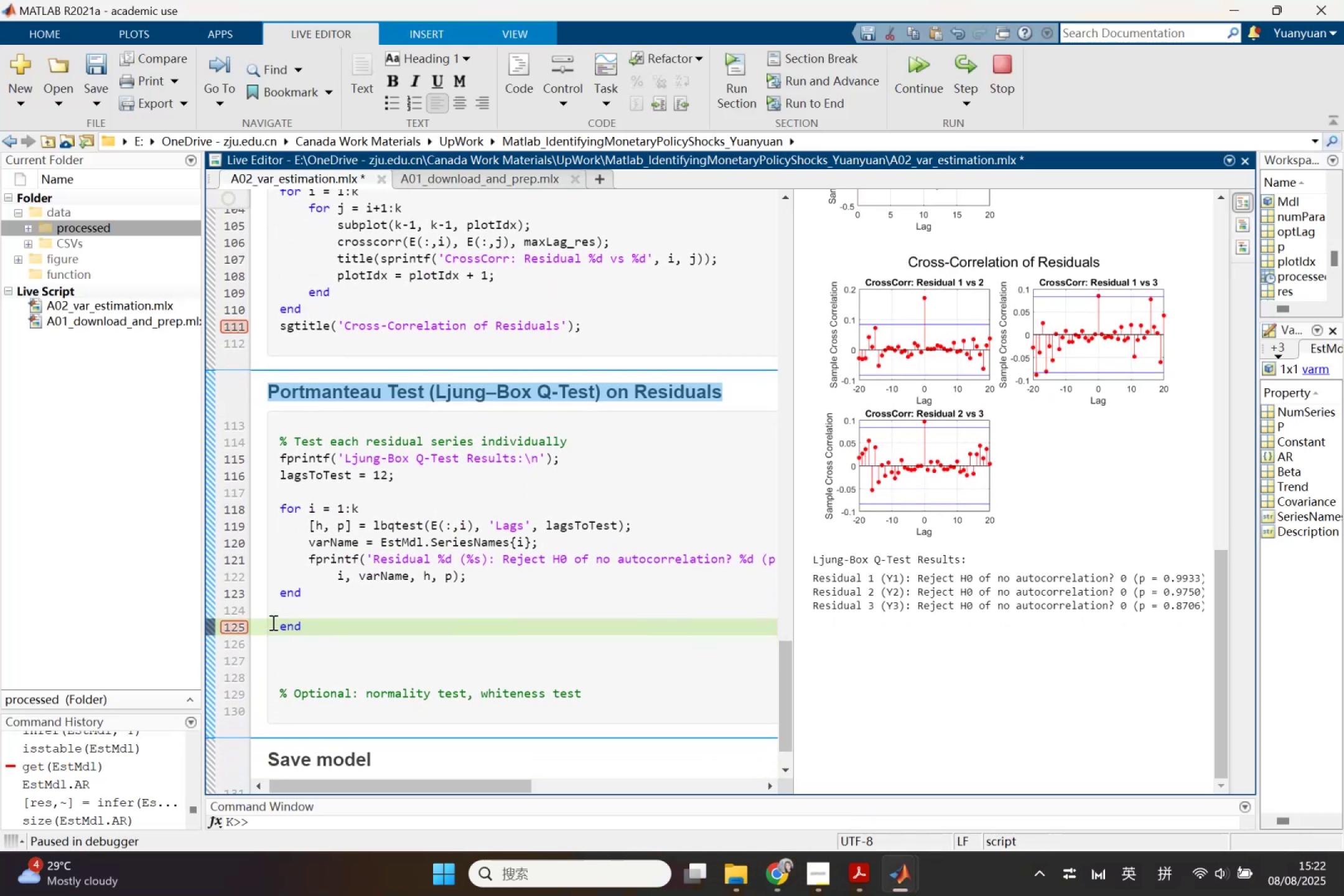 
scroll: coordinate [409, 560], scroll_direction: up, amount: 5.0
 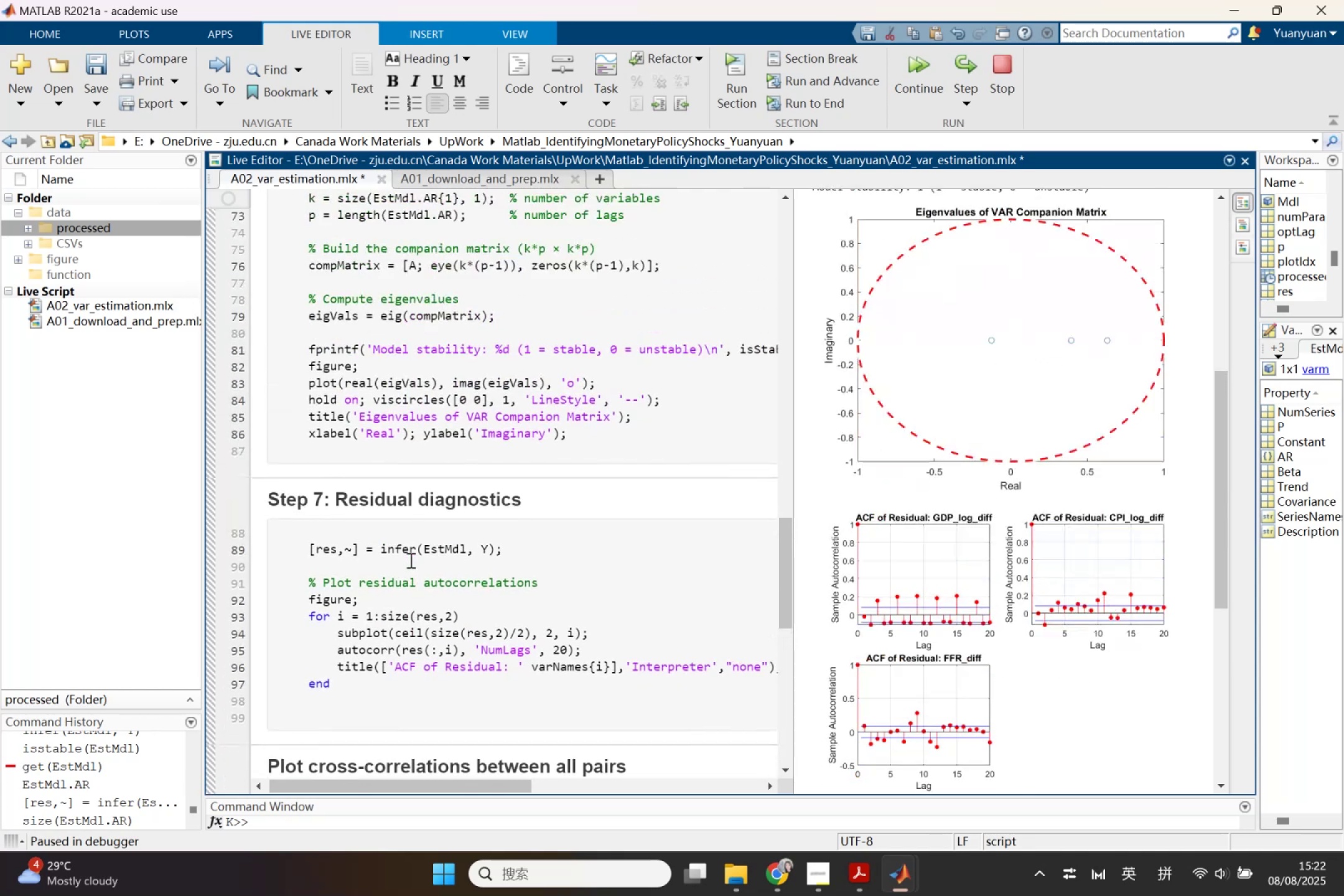 
scroll: coordinate [409, 560], scroll_direction: down, amount: 2.0
 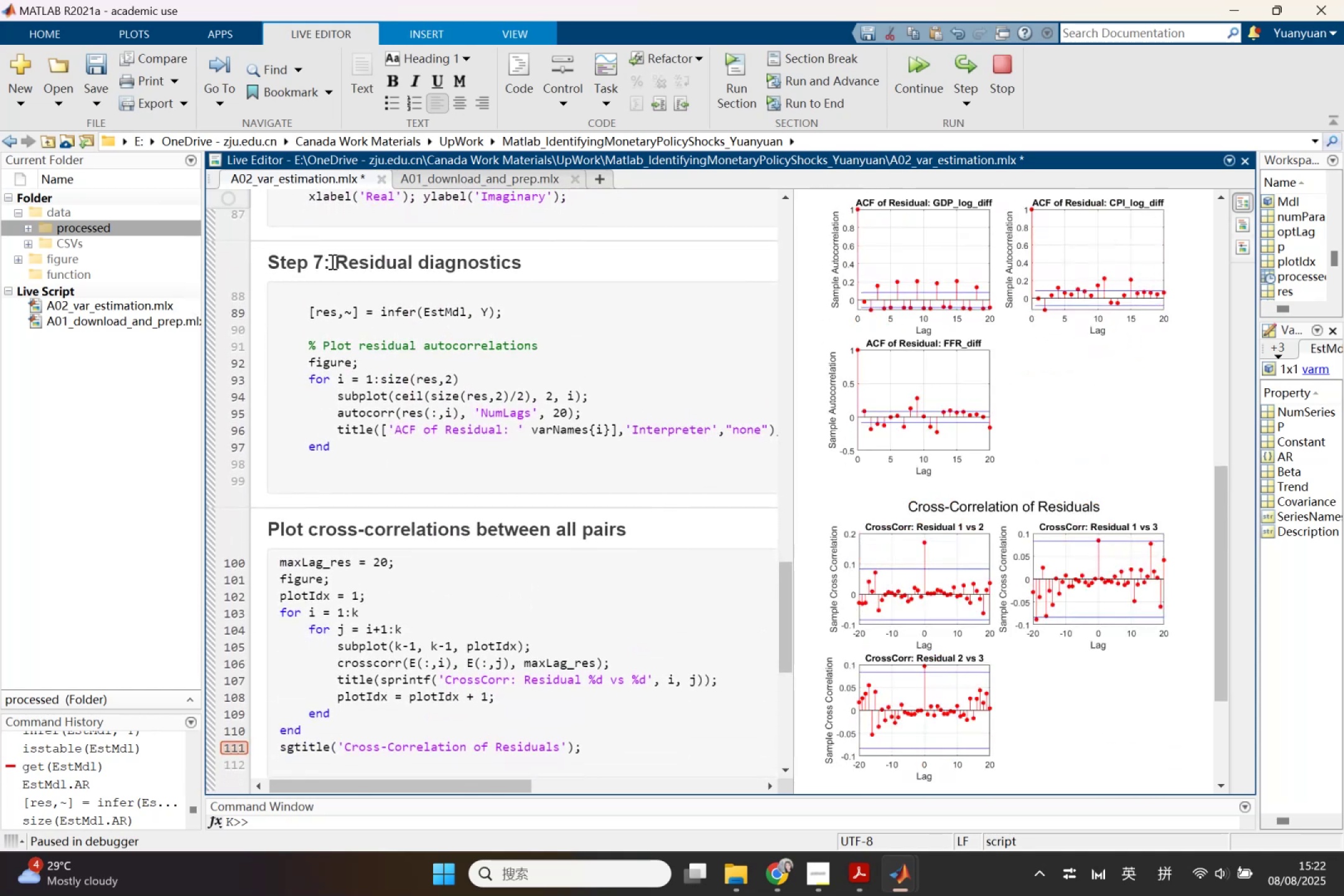 
key(Control+ControlLeft)
 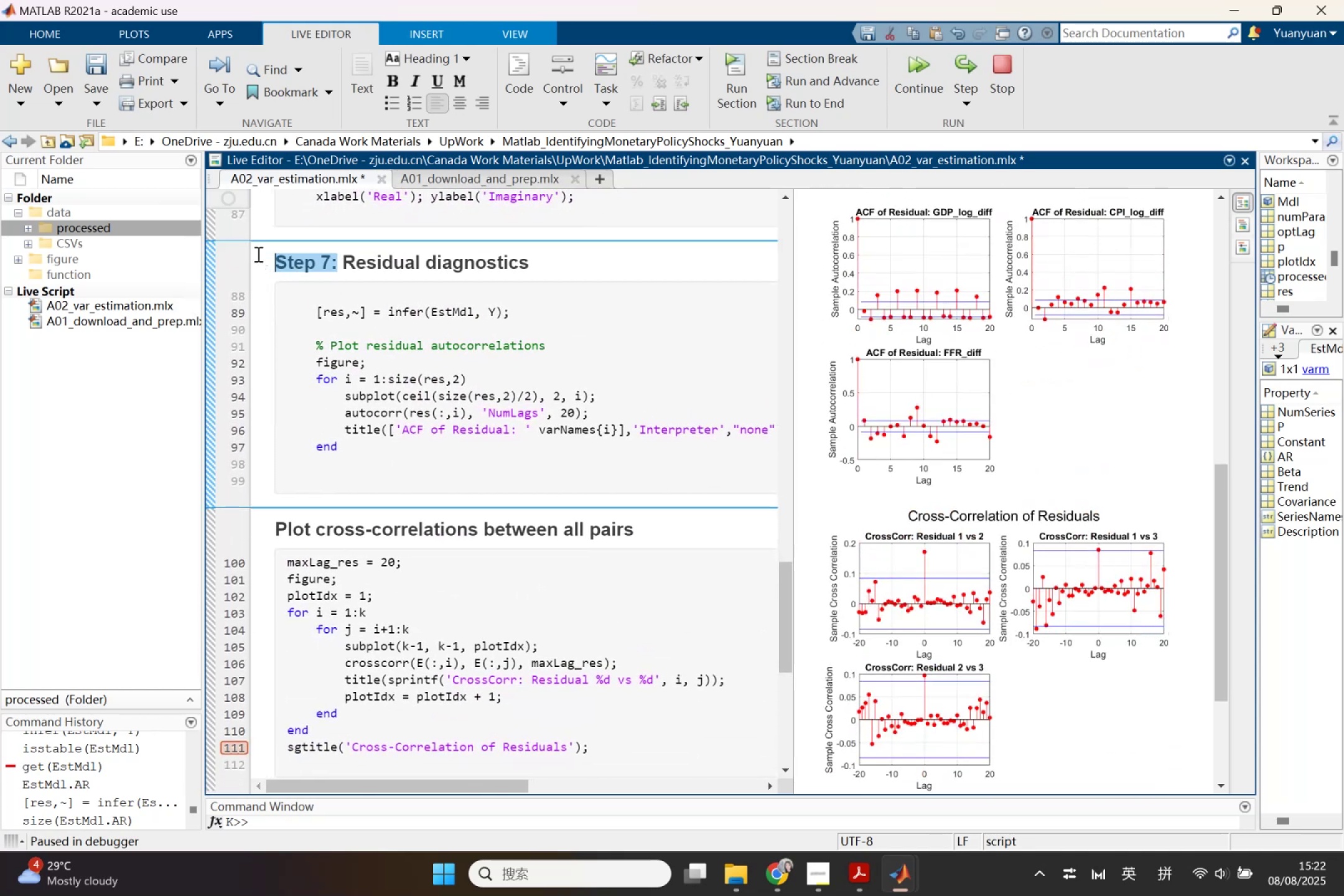 
key(Control+C)
 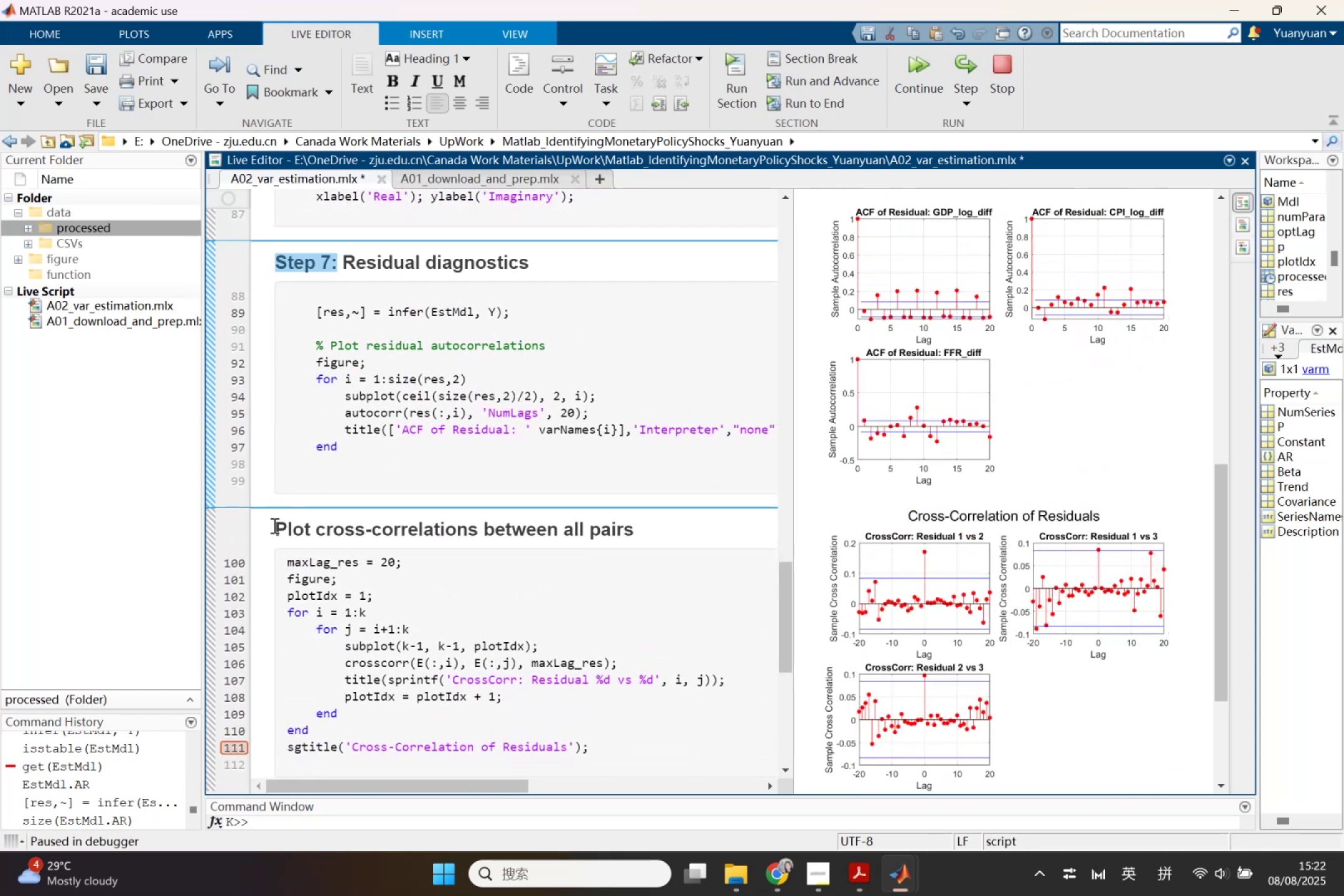 
left_click([273, 526])
 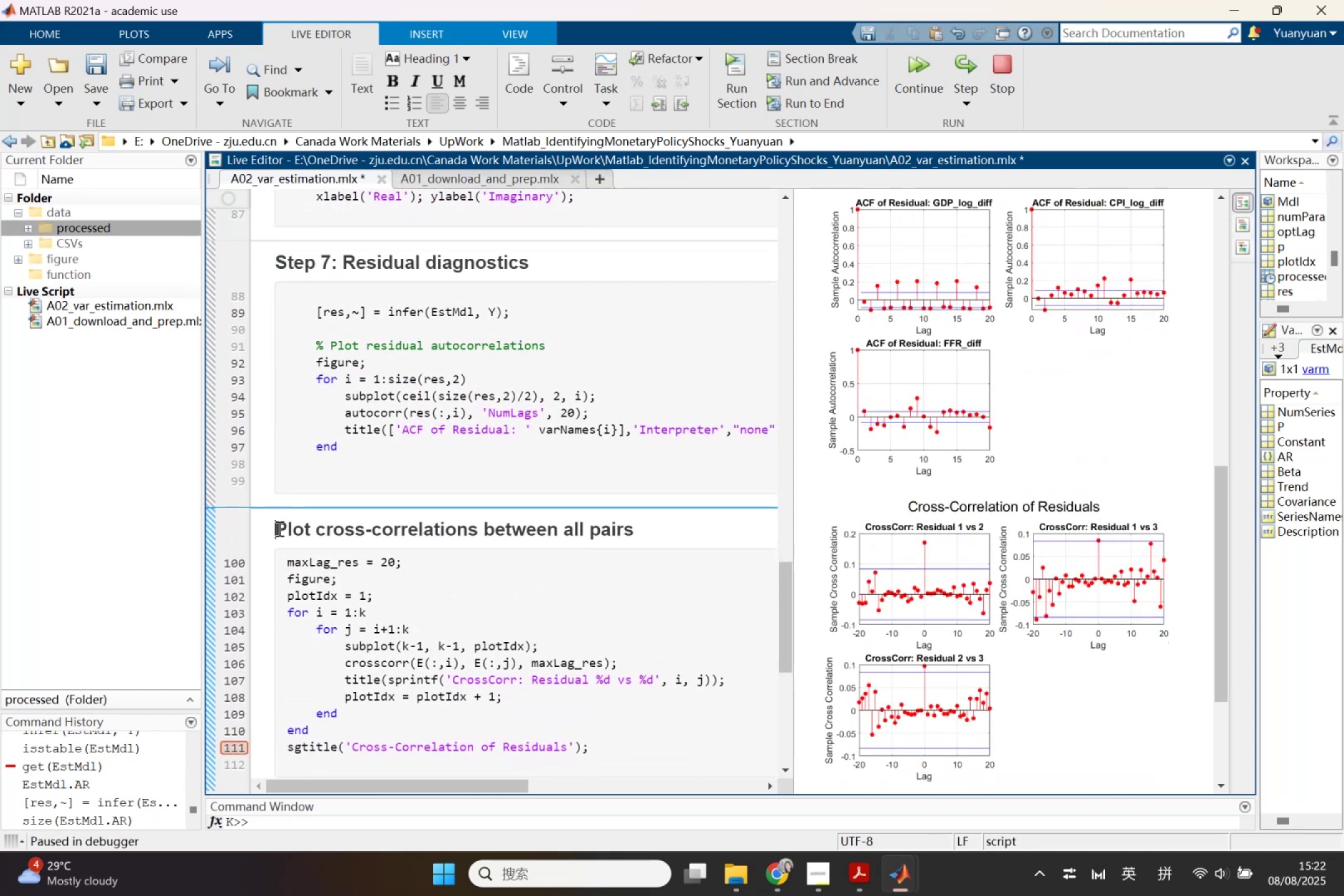 
key(Control+ControlLeft)
 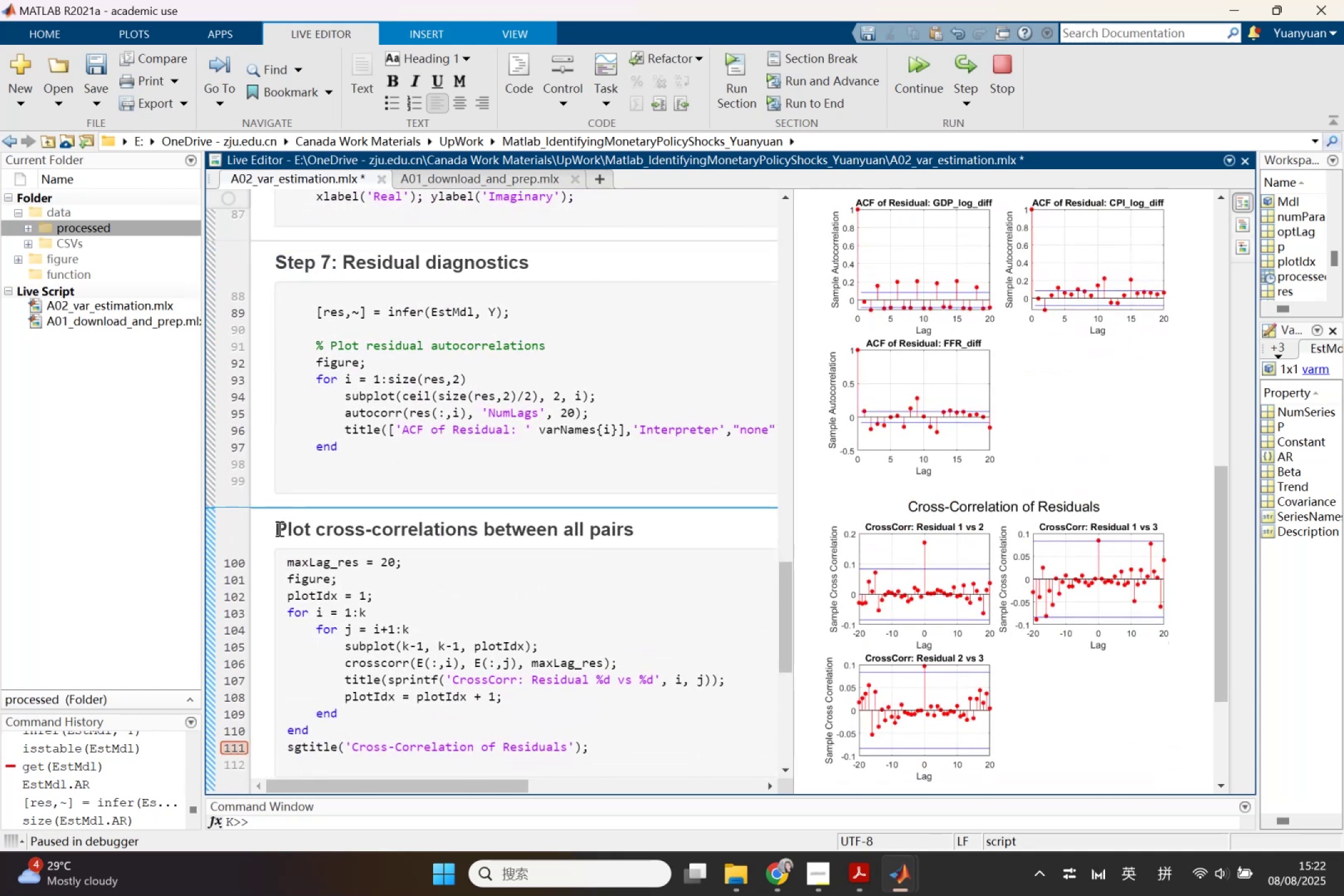 
key(Control+V)
 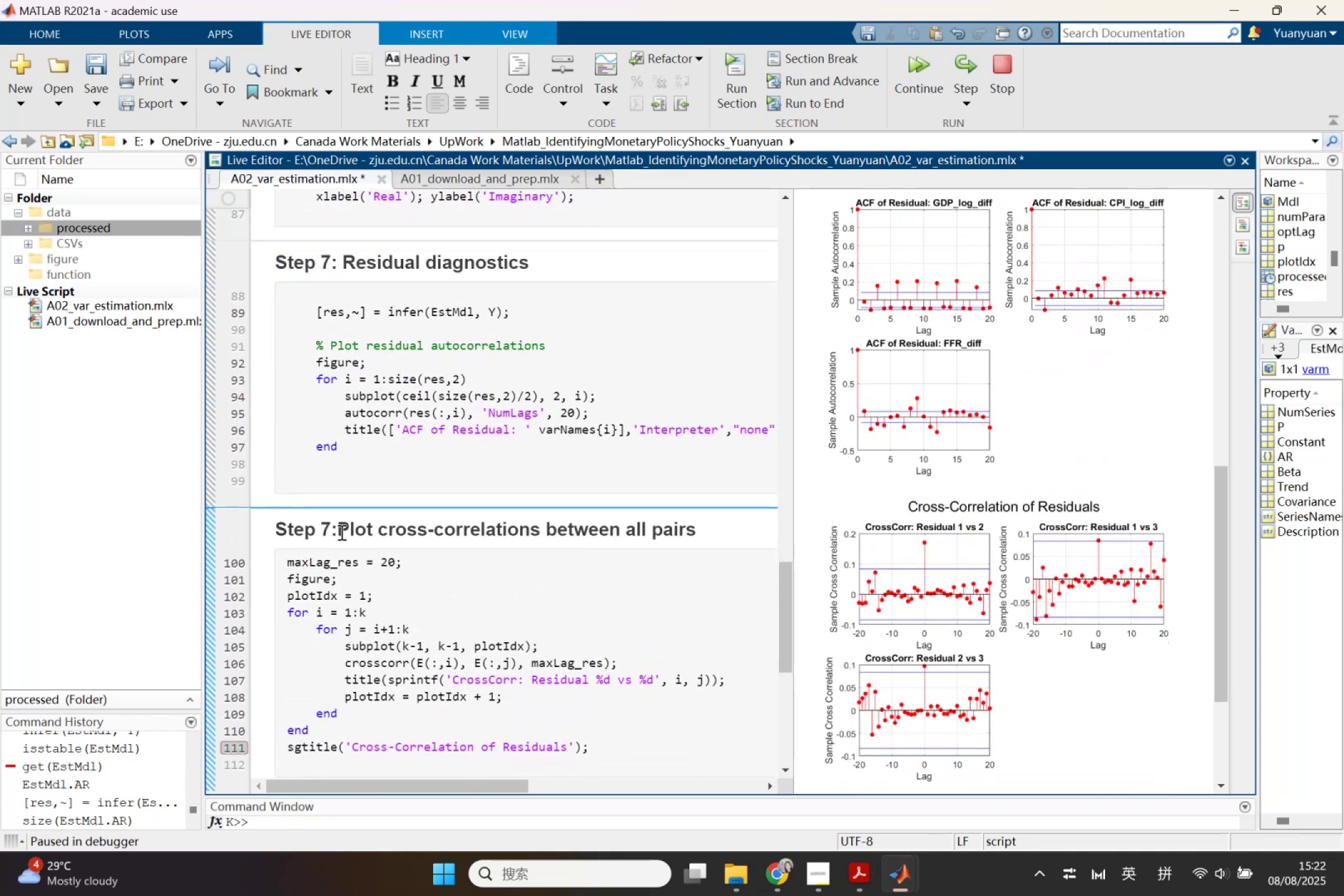 
left_click([331, 525])
 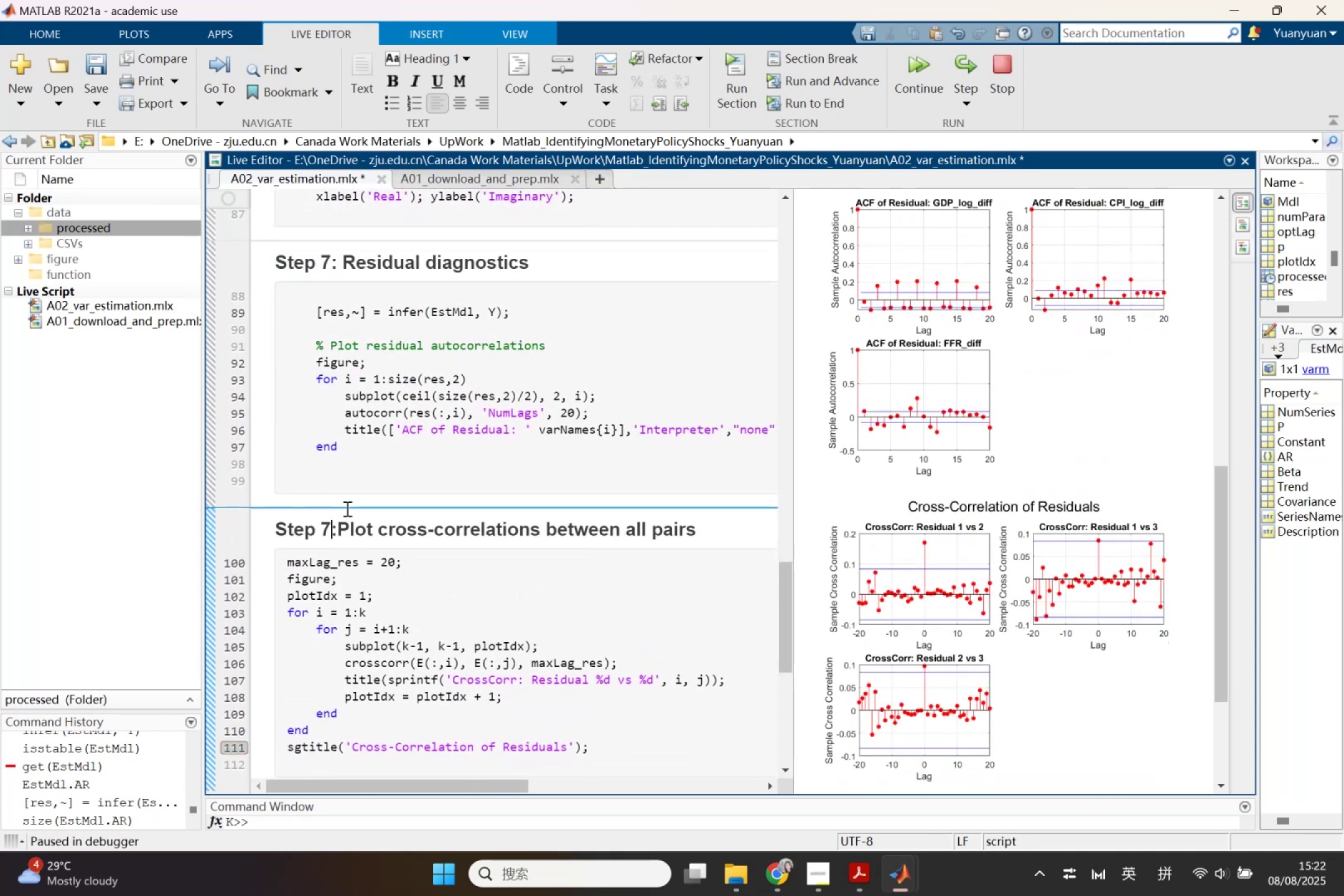 
key(Backspace)
 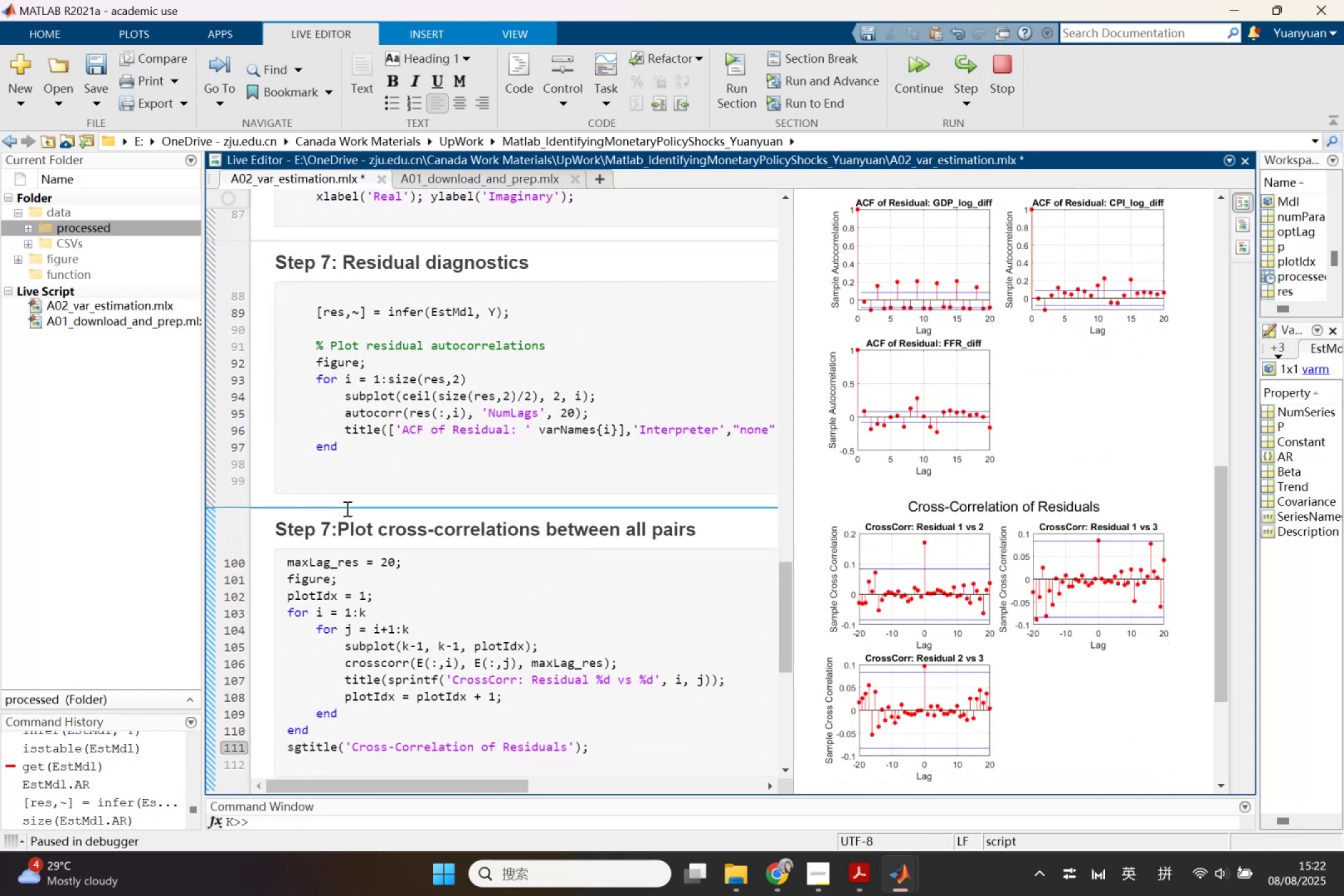 
key(8)
 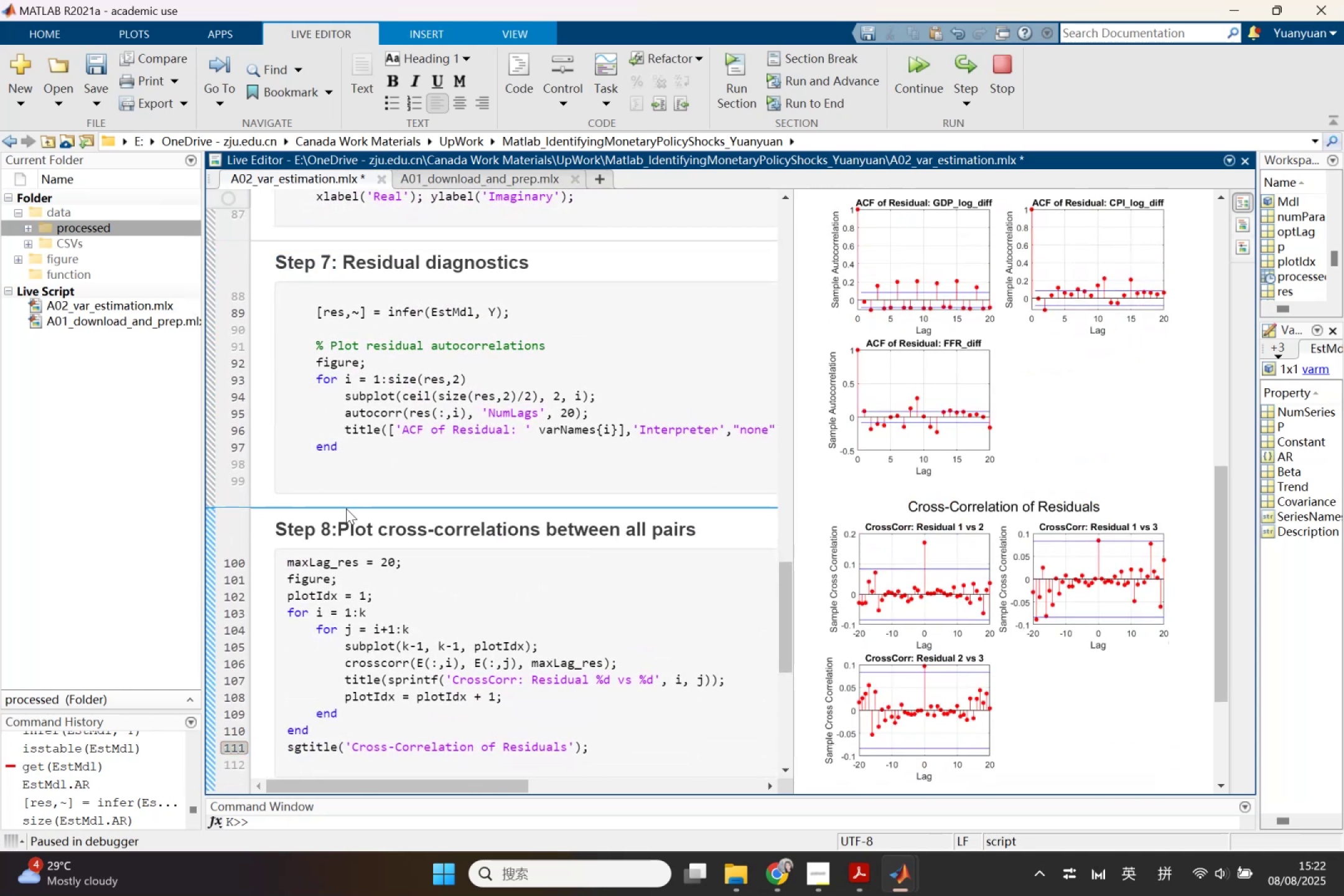 
scroll: coordinate [355, 525], scroll_direction: down, amount: 1.0
 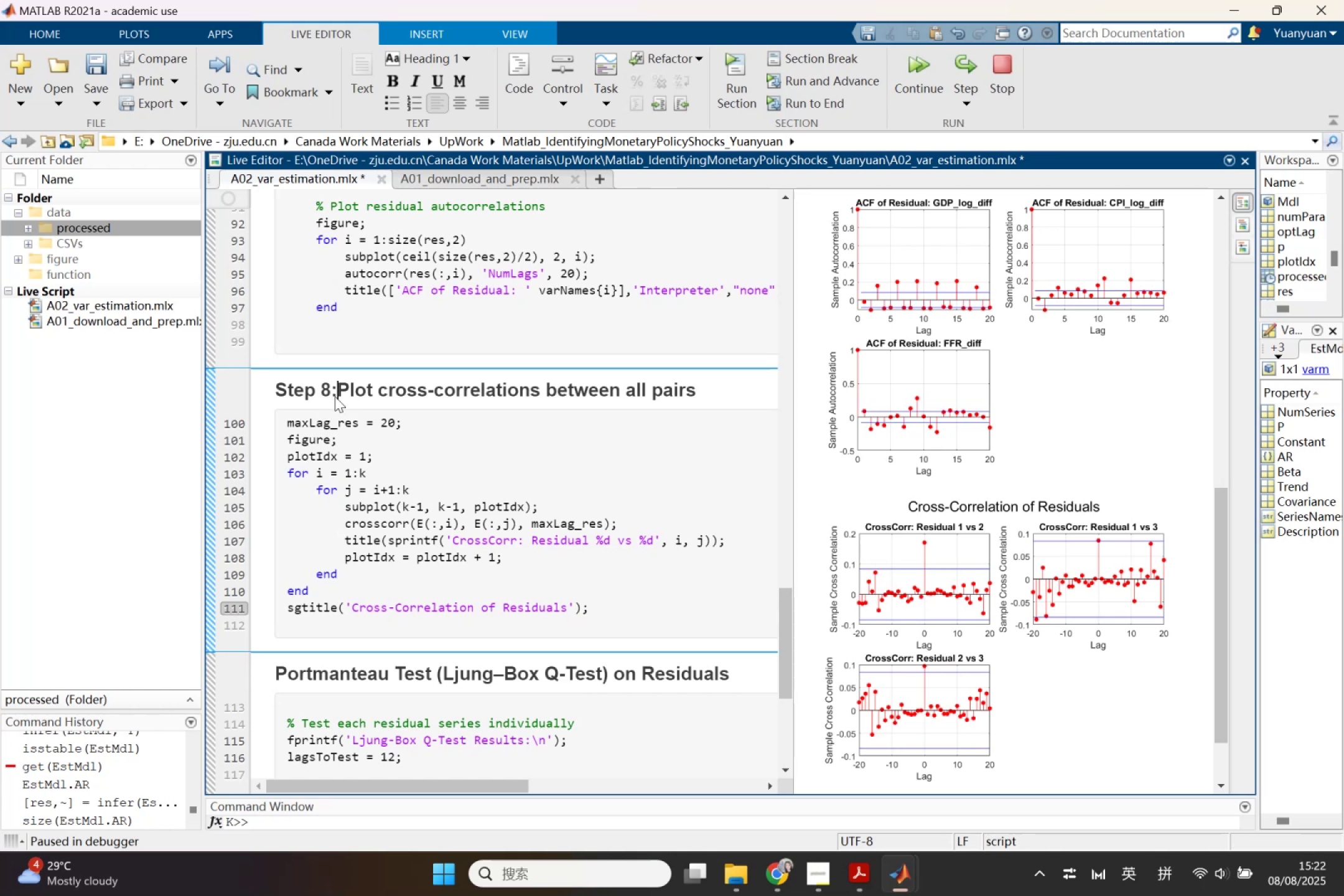 
key(Control+ControlLeft)
 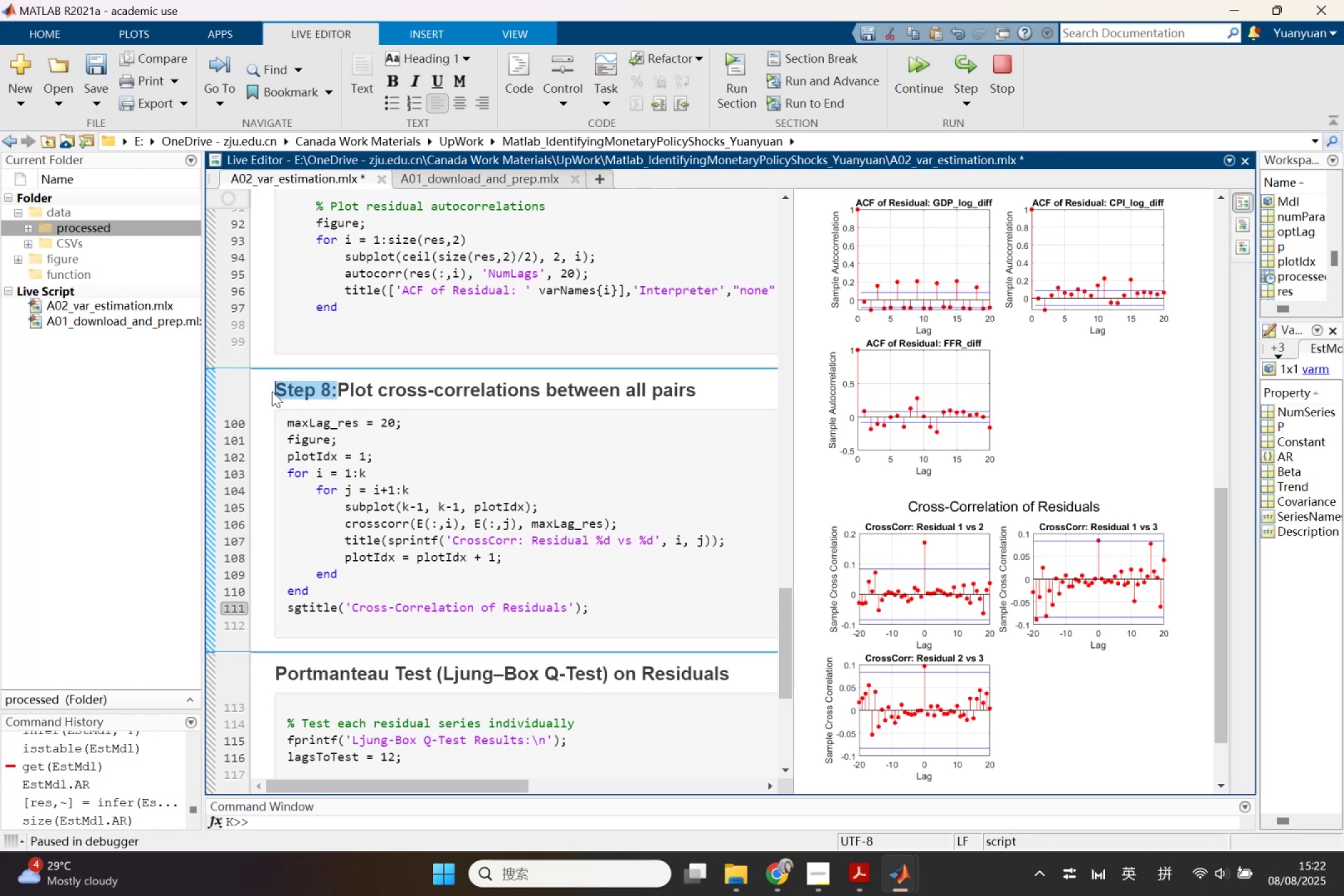 
key(Control+C)
 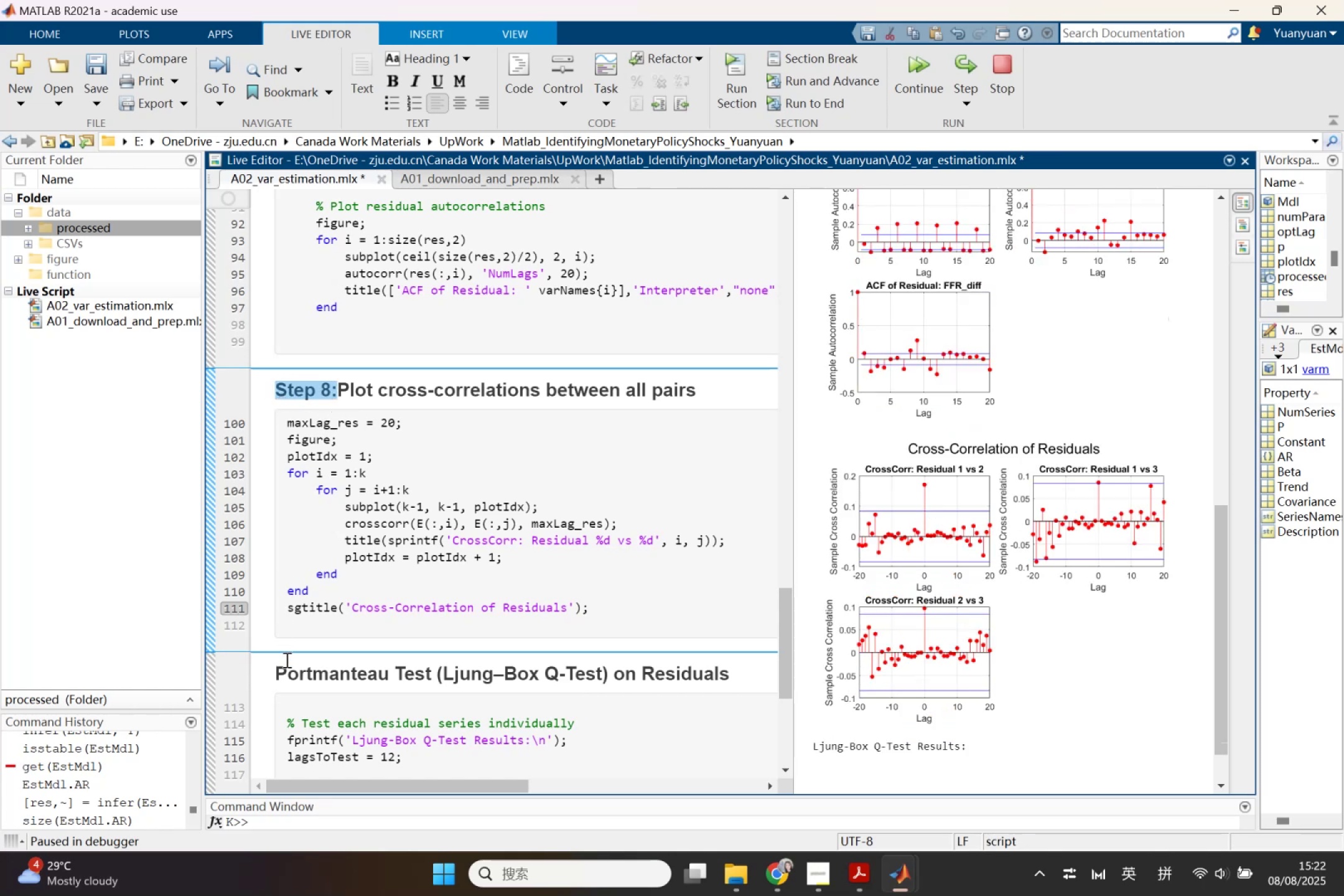 
left_click([274, 668])
 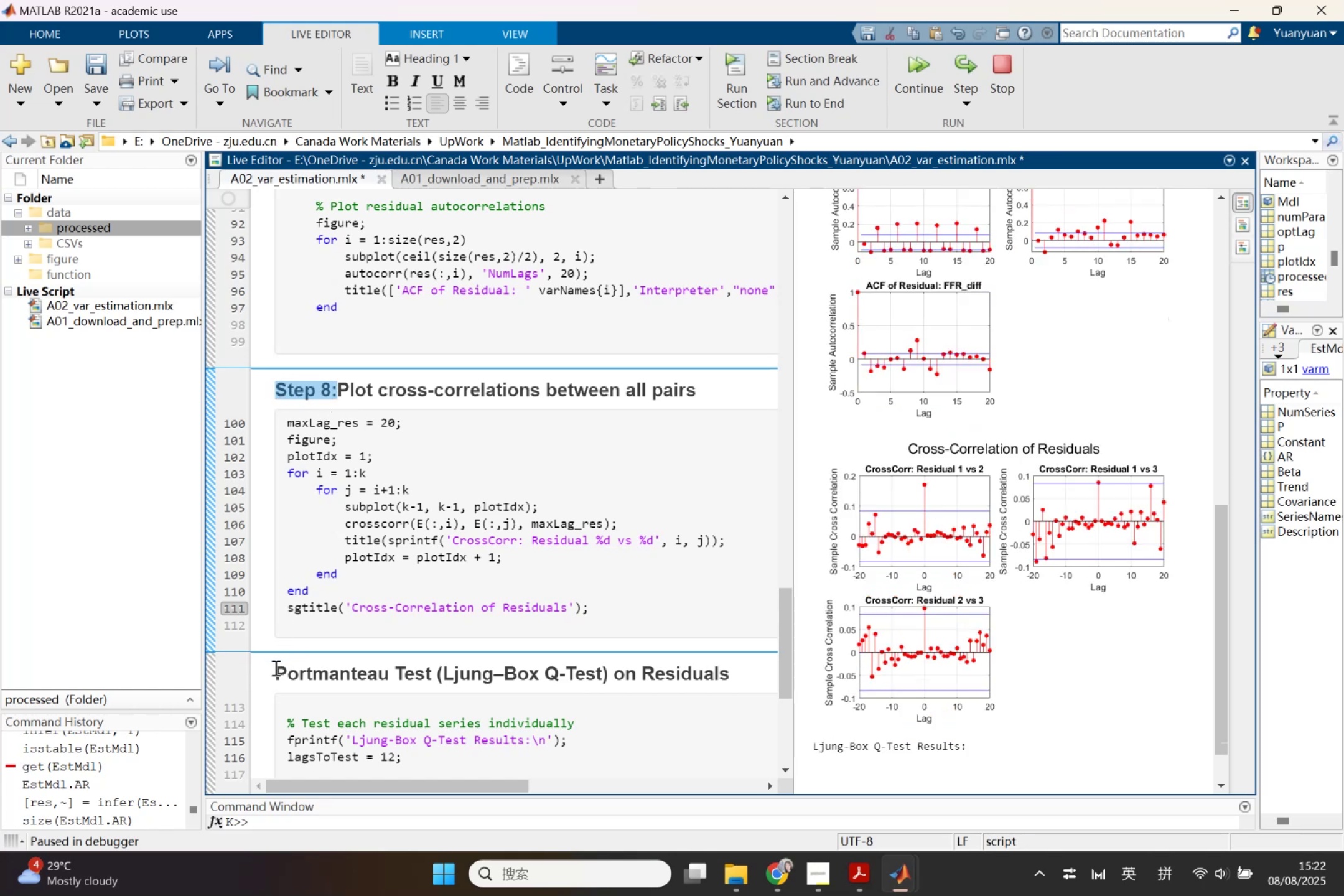 
key(Control+ControlLeft)
 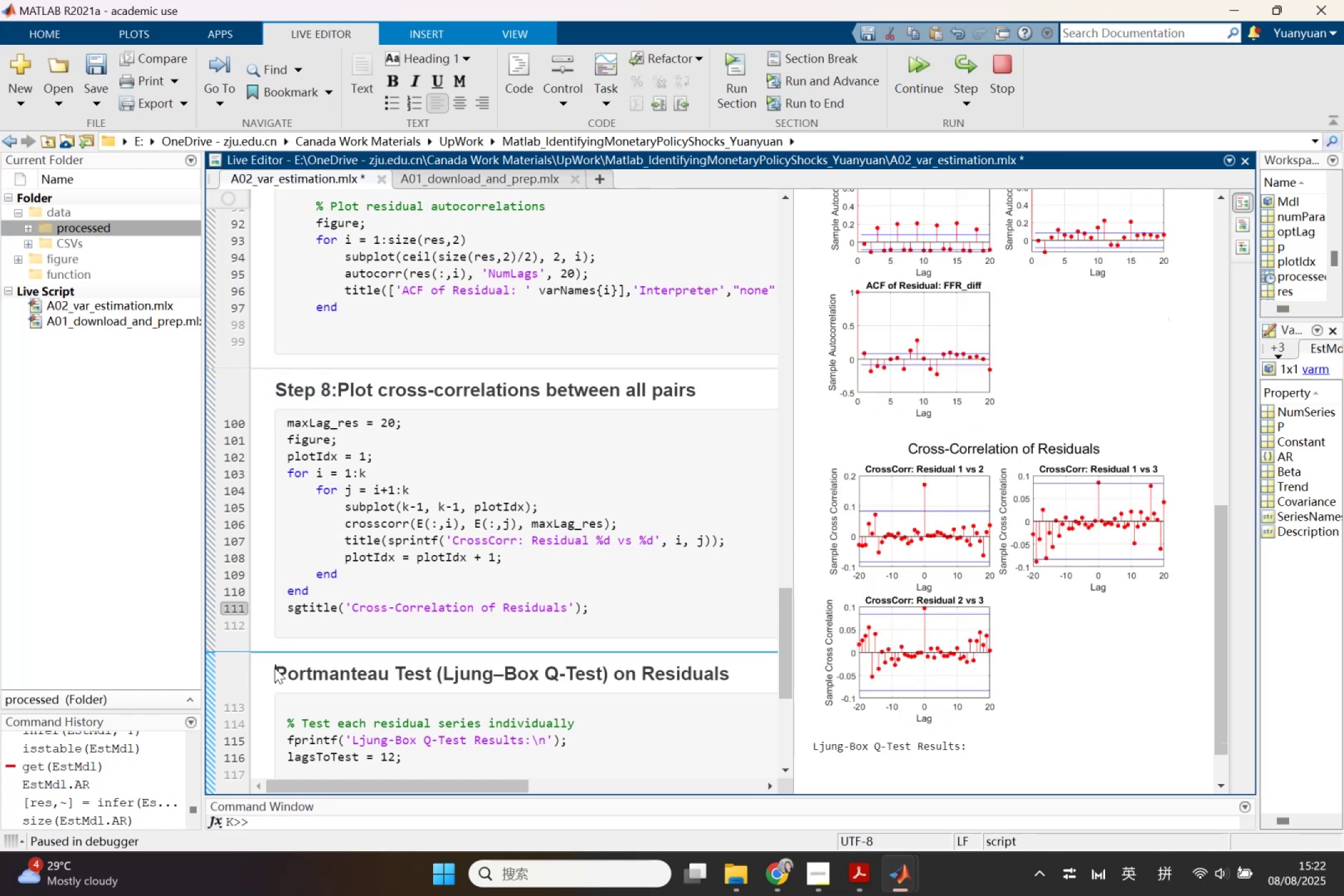 
key(Control+V)
 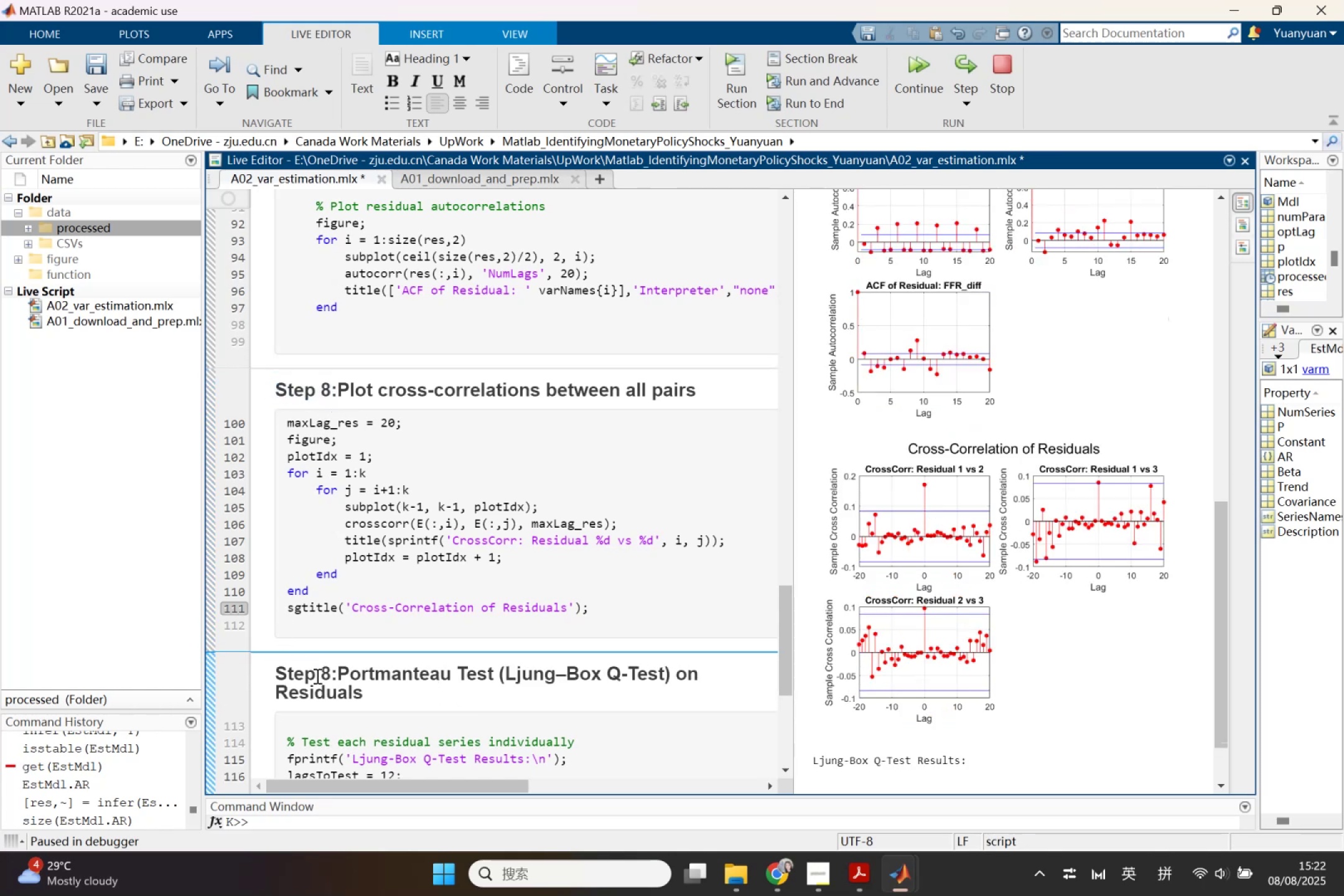 
key(ArrowLeft)
 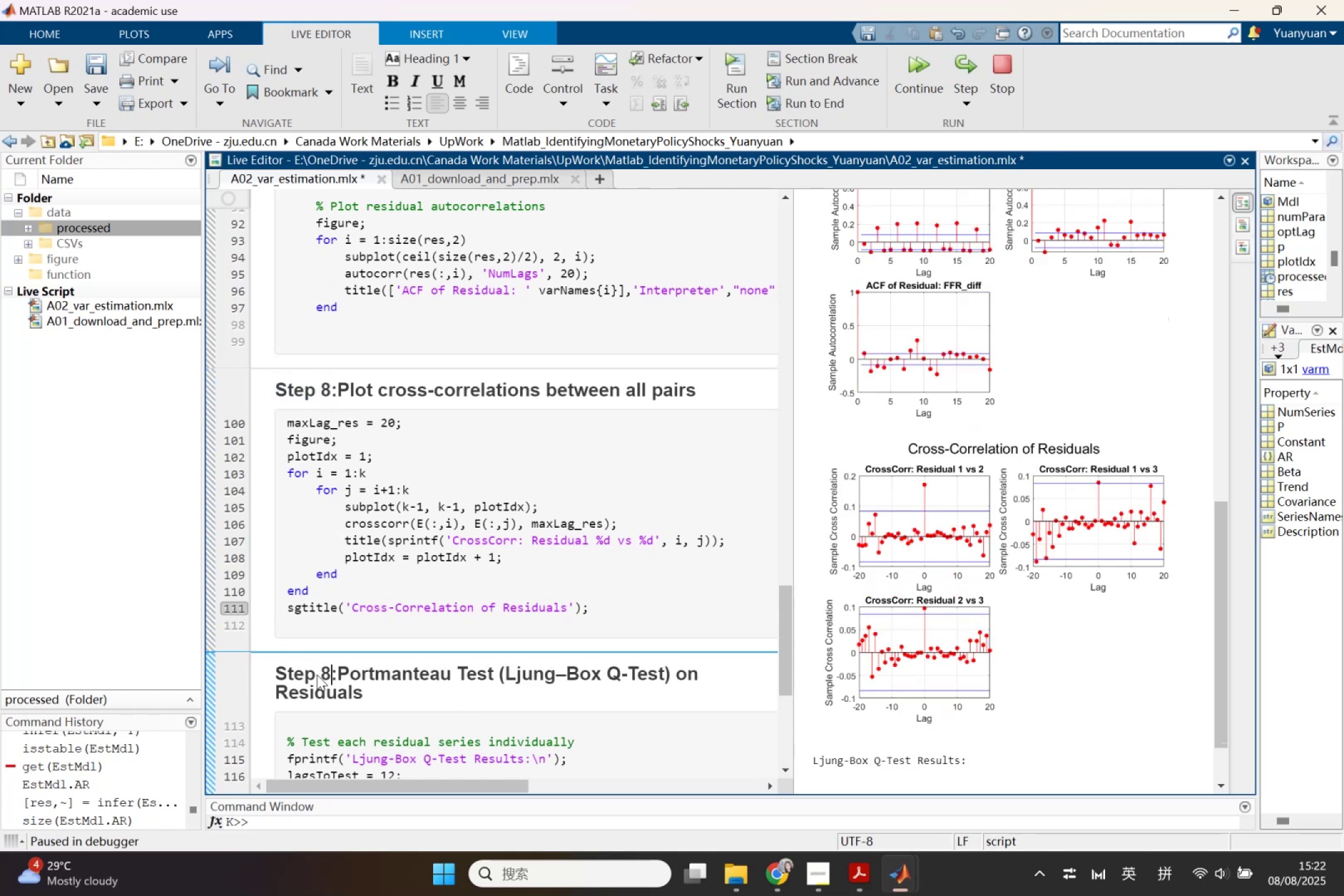 
key(9)
 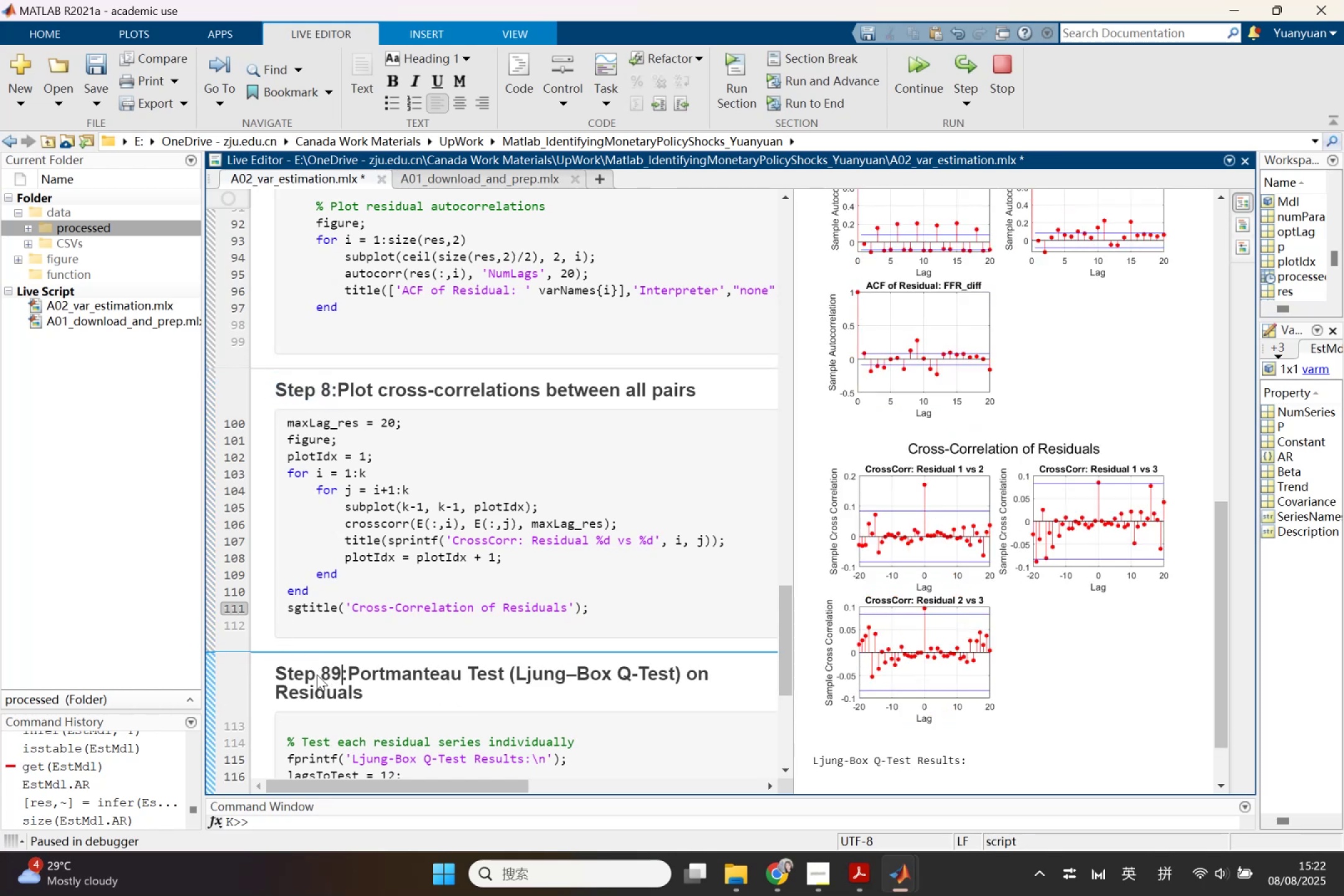 
key(Backspace)
 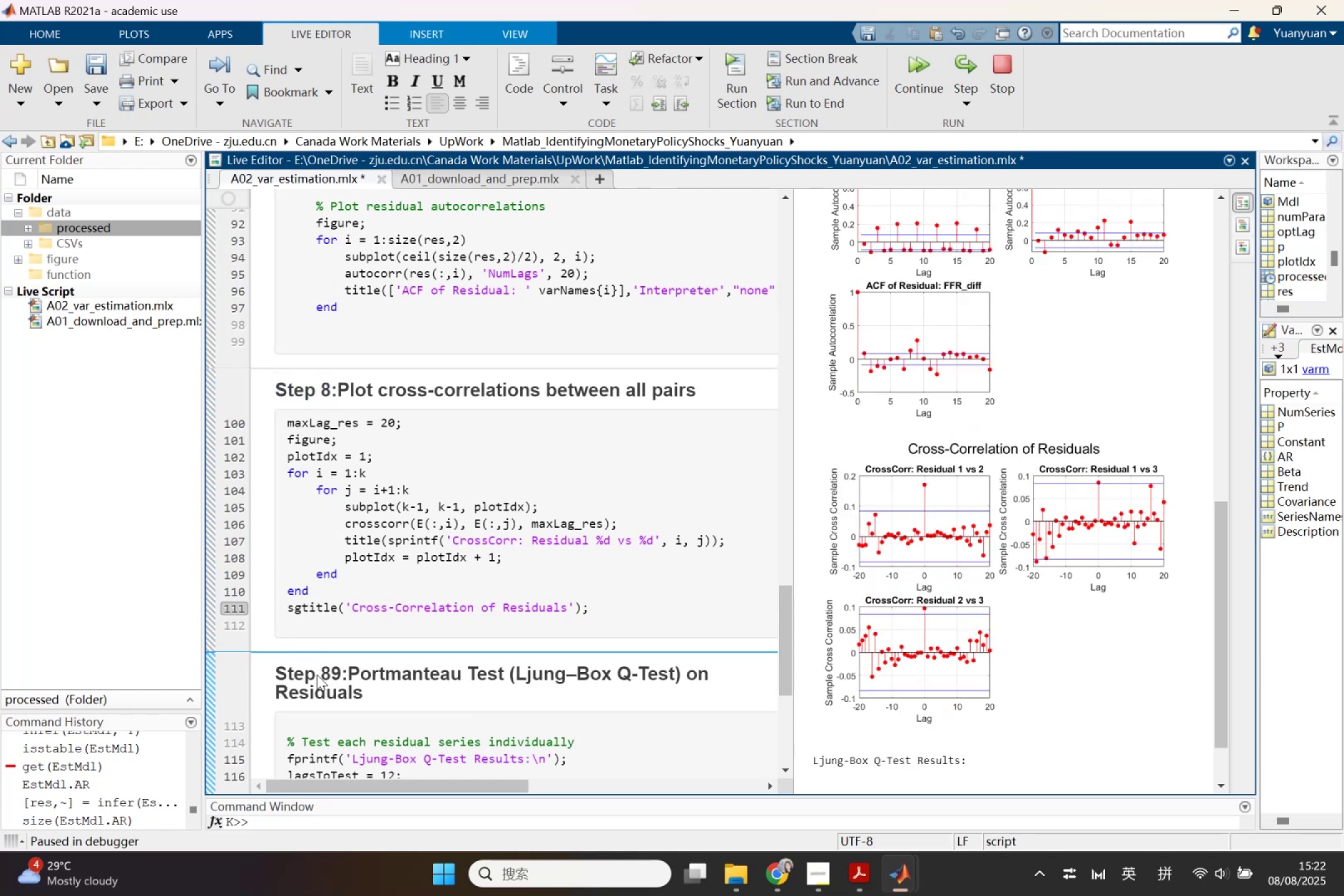 
key(Backspace)
 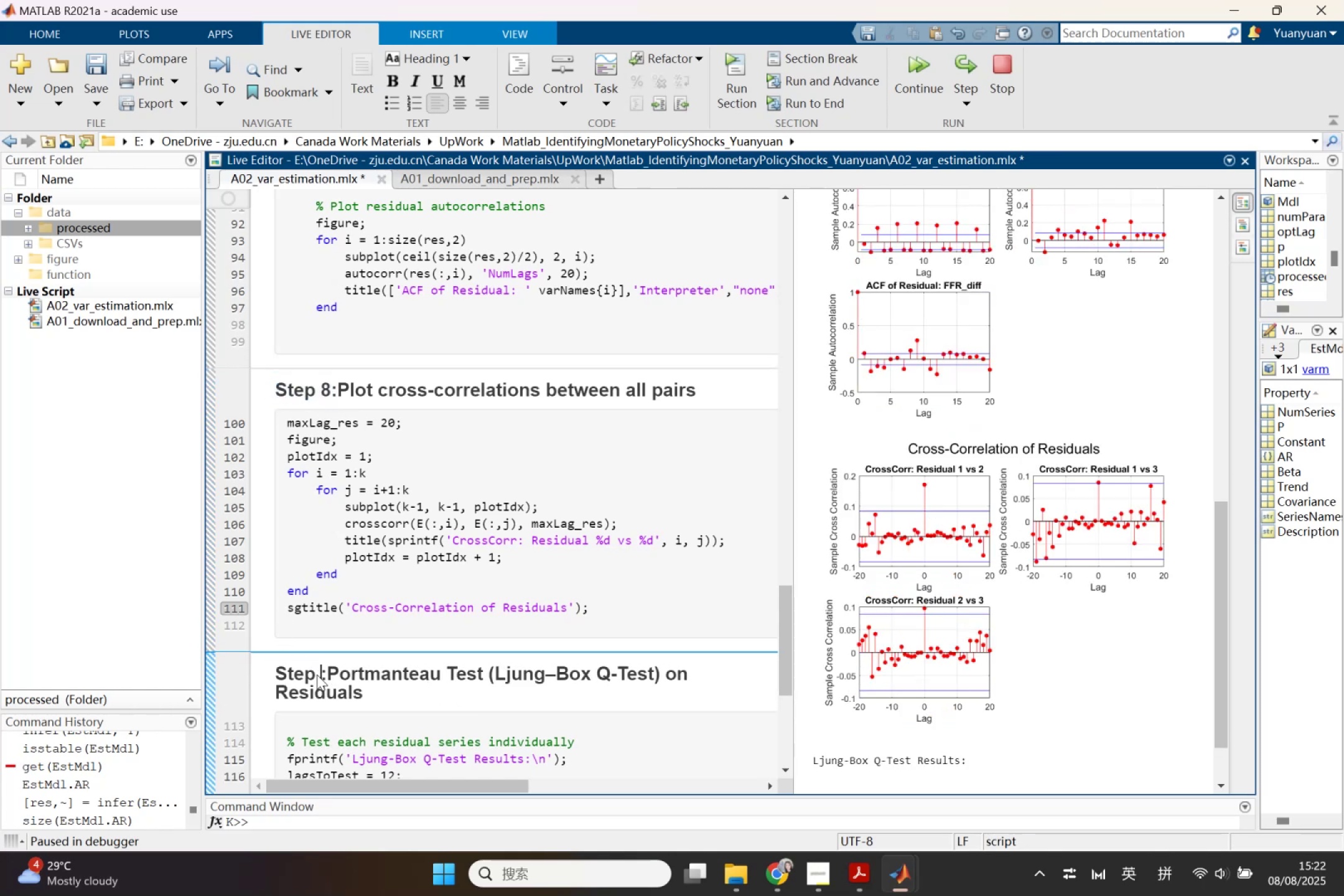 
key(9)
 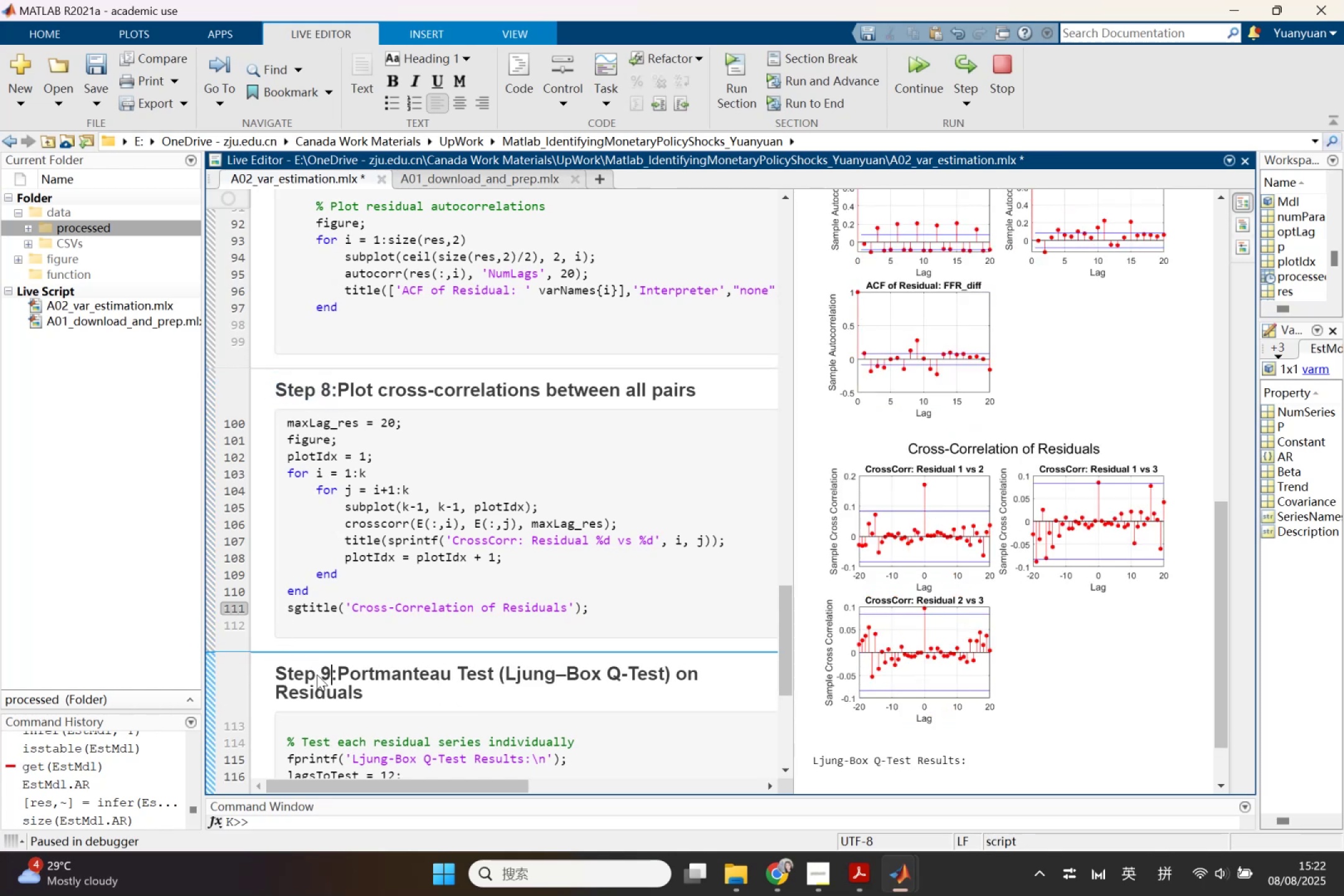 
key(ArrowRight)
 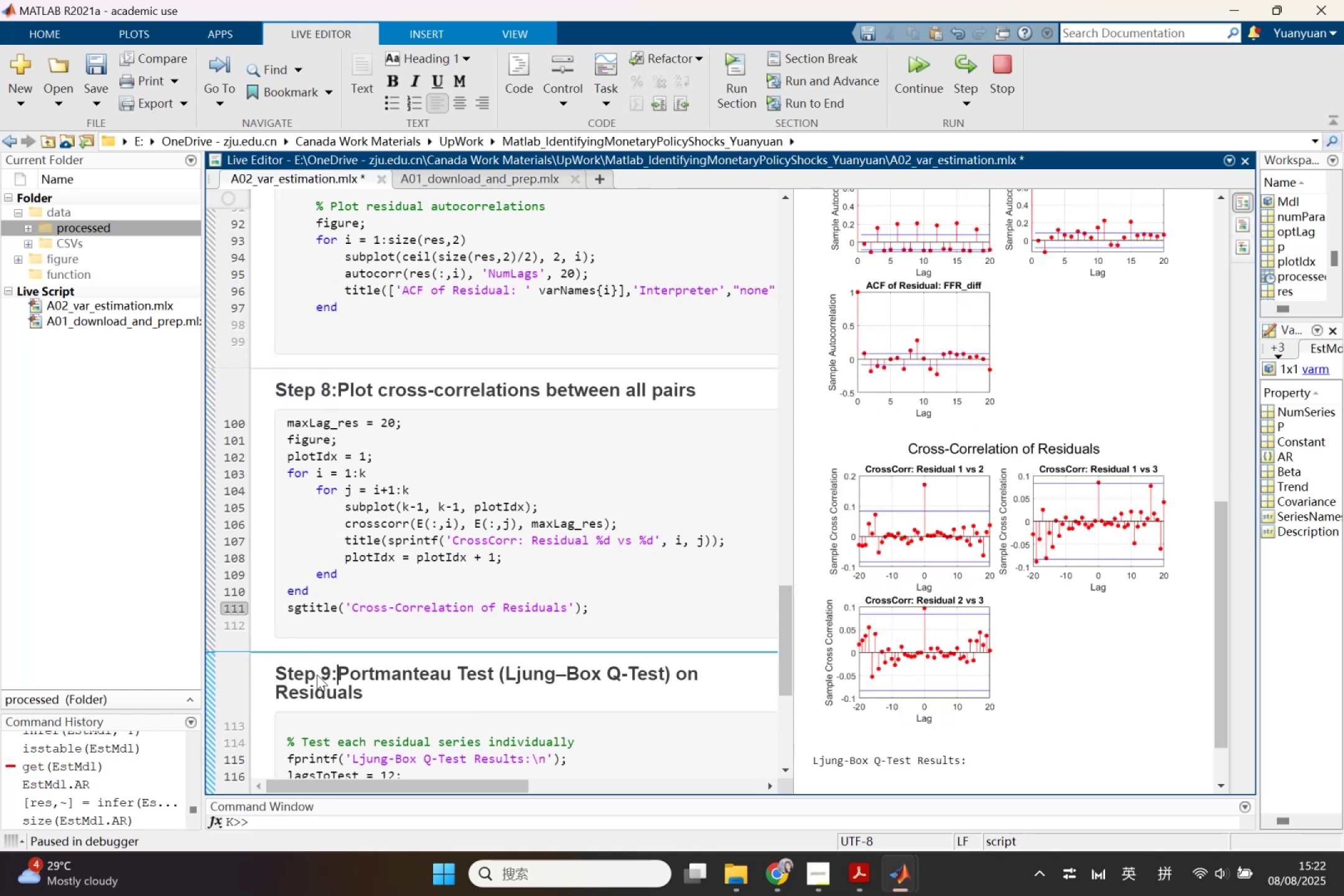 
key(Space)
 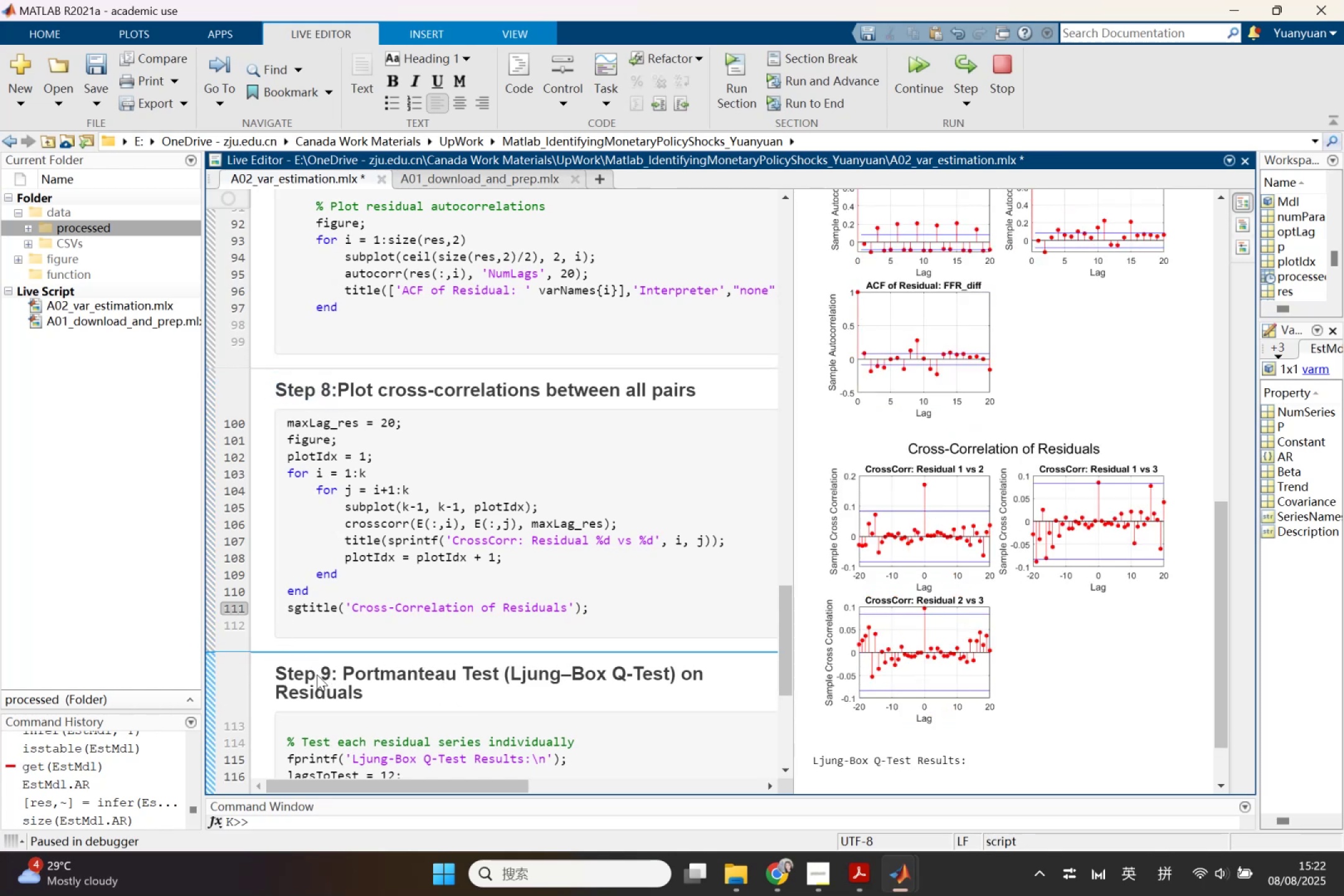 
scroll: coordinate [317, 674], scroll_direction: down, amount: 4.0
 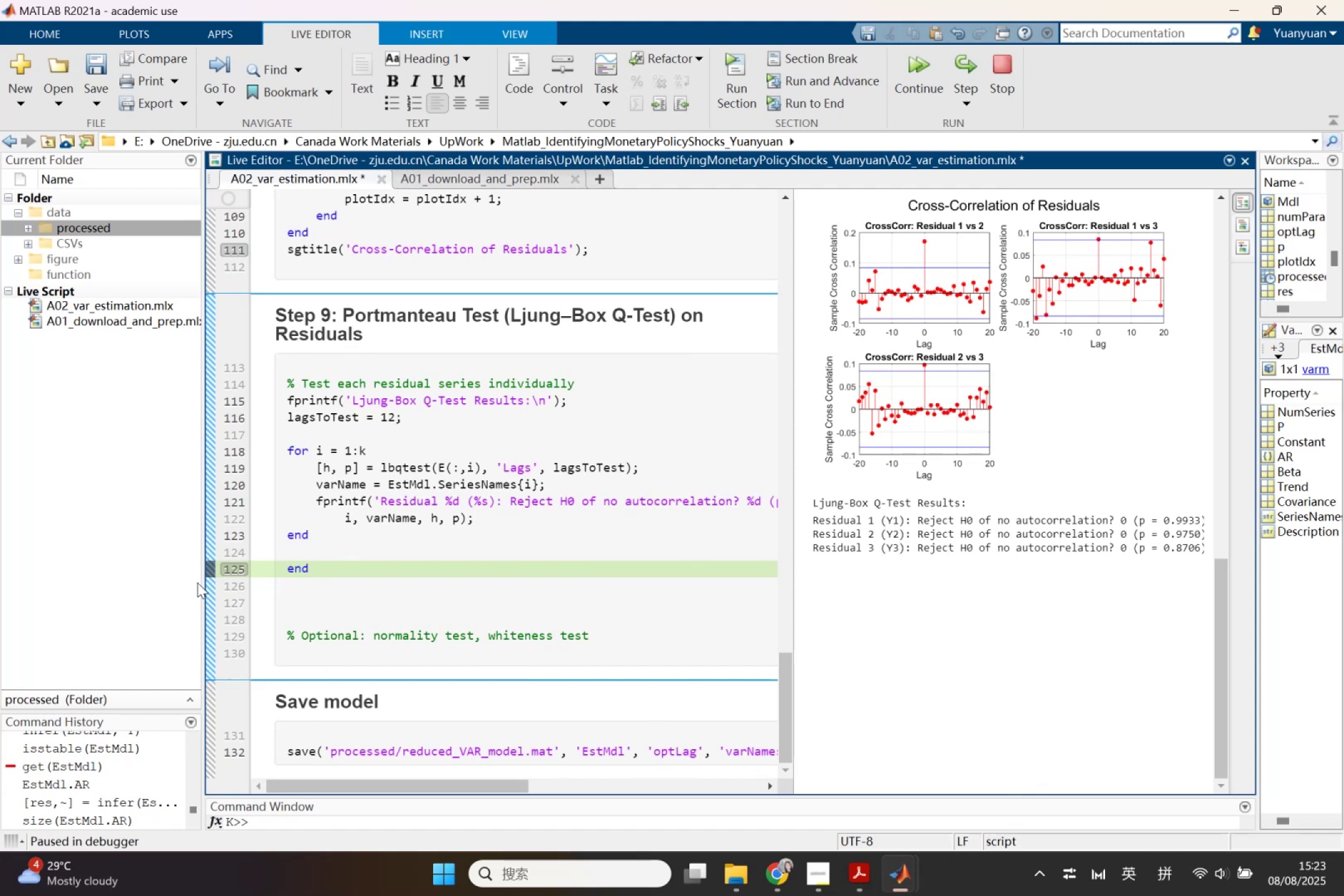 
left_click([223, 573])
 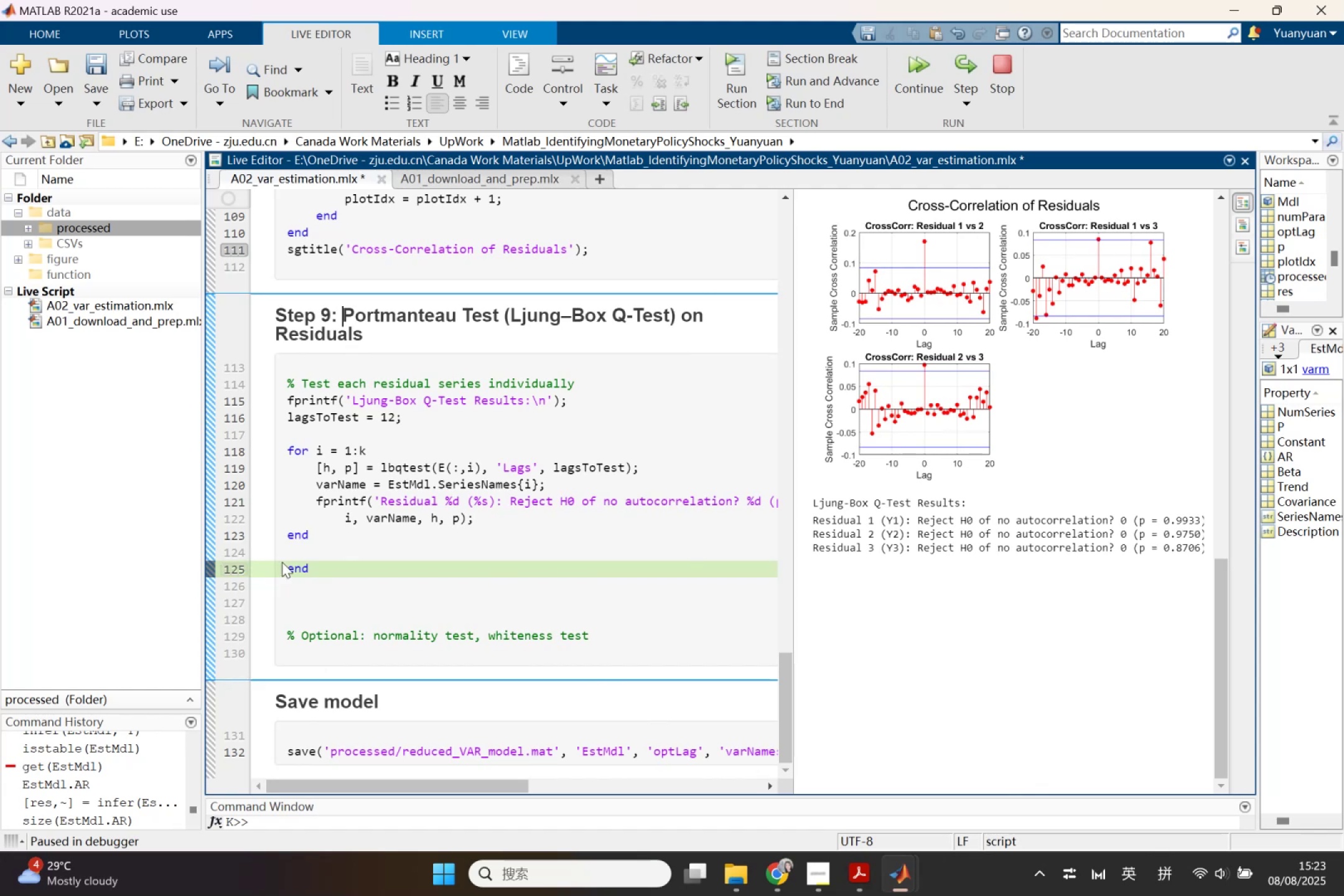 
scroll: coordinate [431, 606], scroll_direction: down, amount: 2.0
 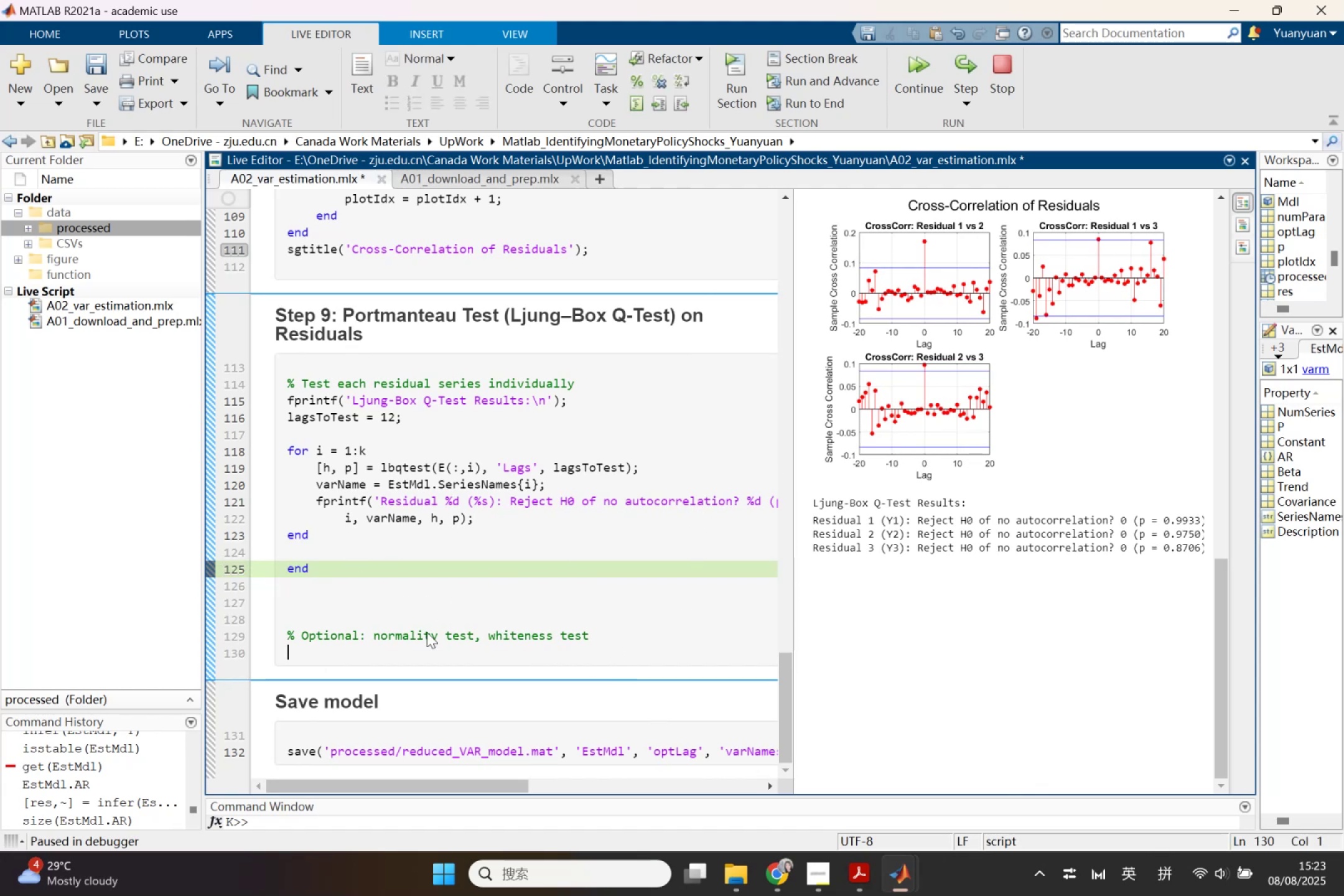 
key(Backspace)
 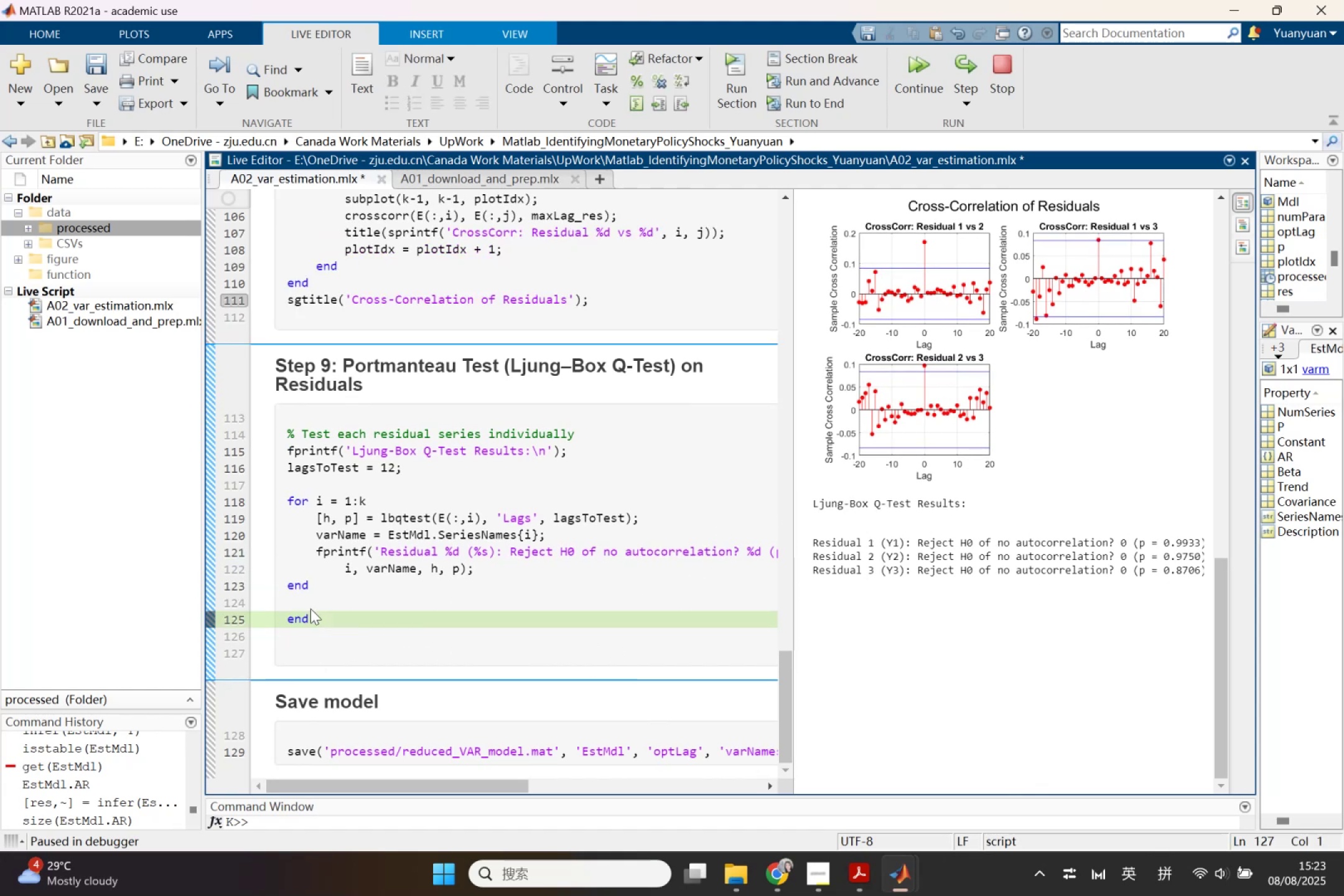 
key(Control+A)
 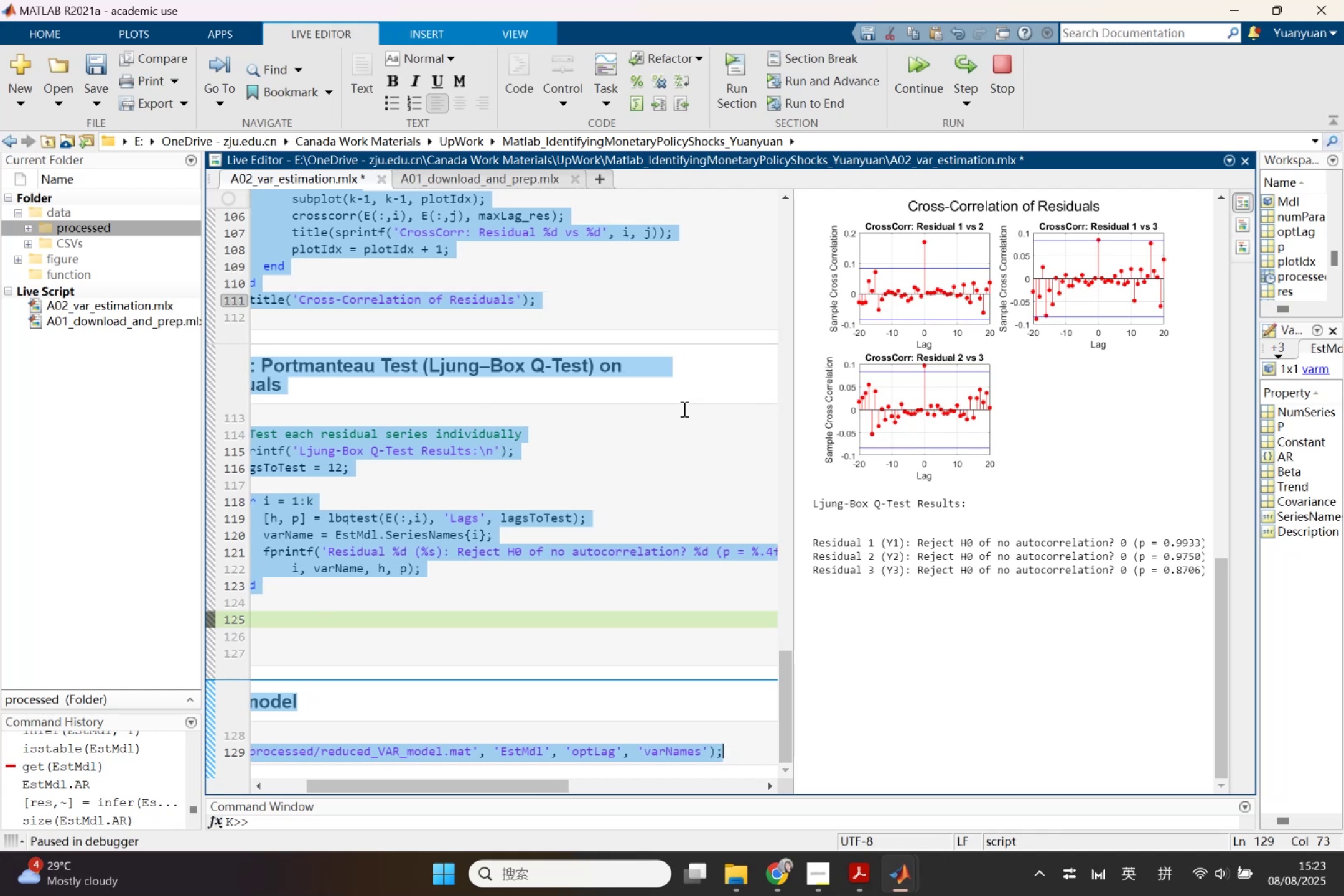 
left_click([683, 409])
 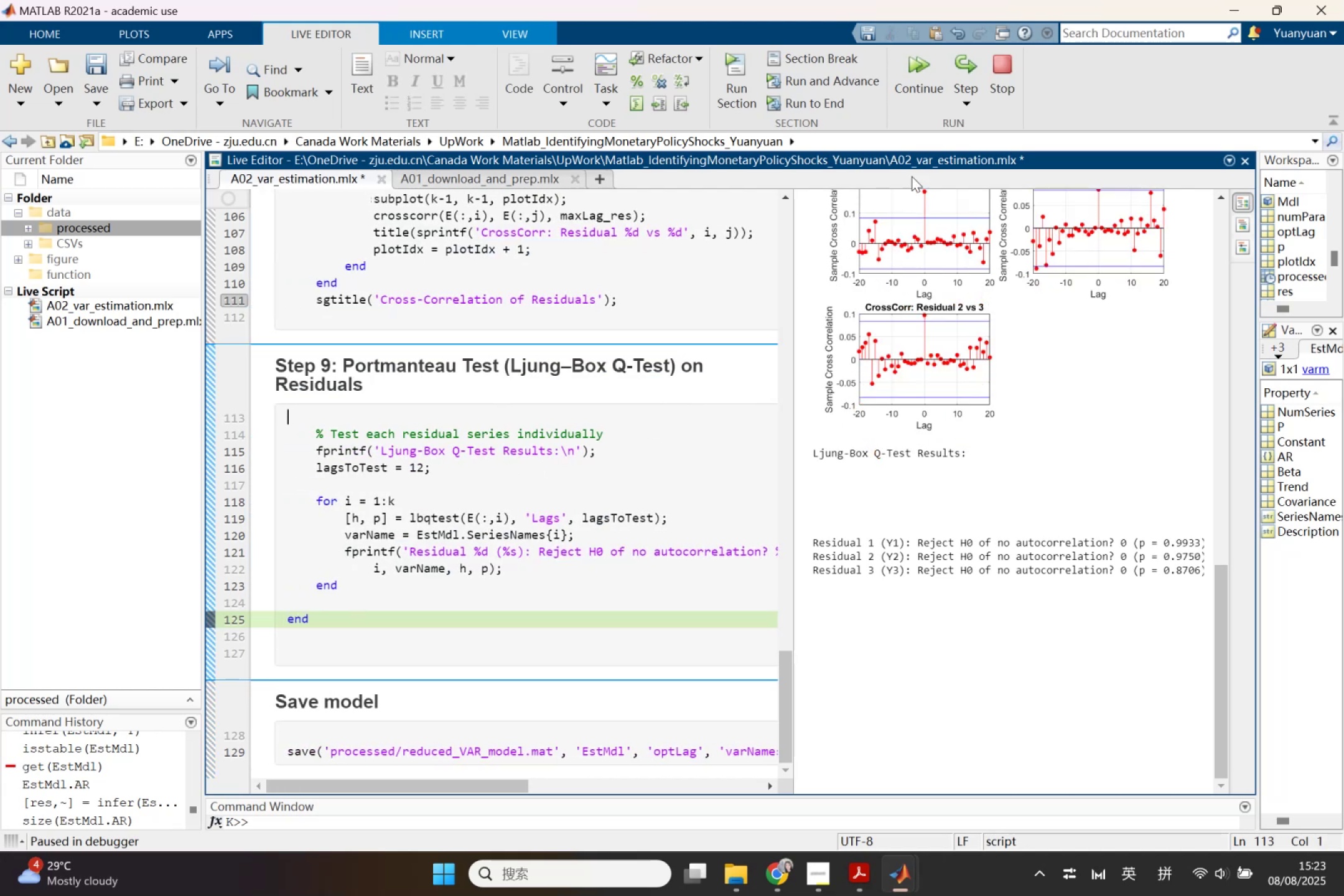 
left_click([995, 86])
 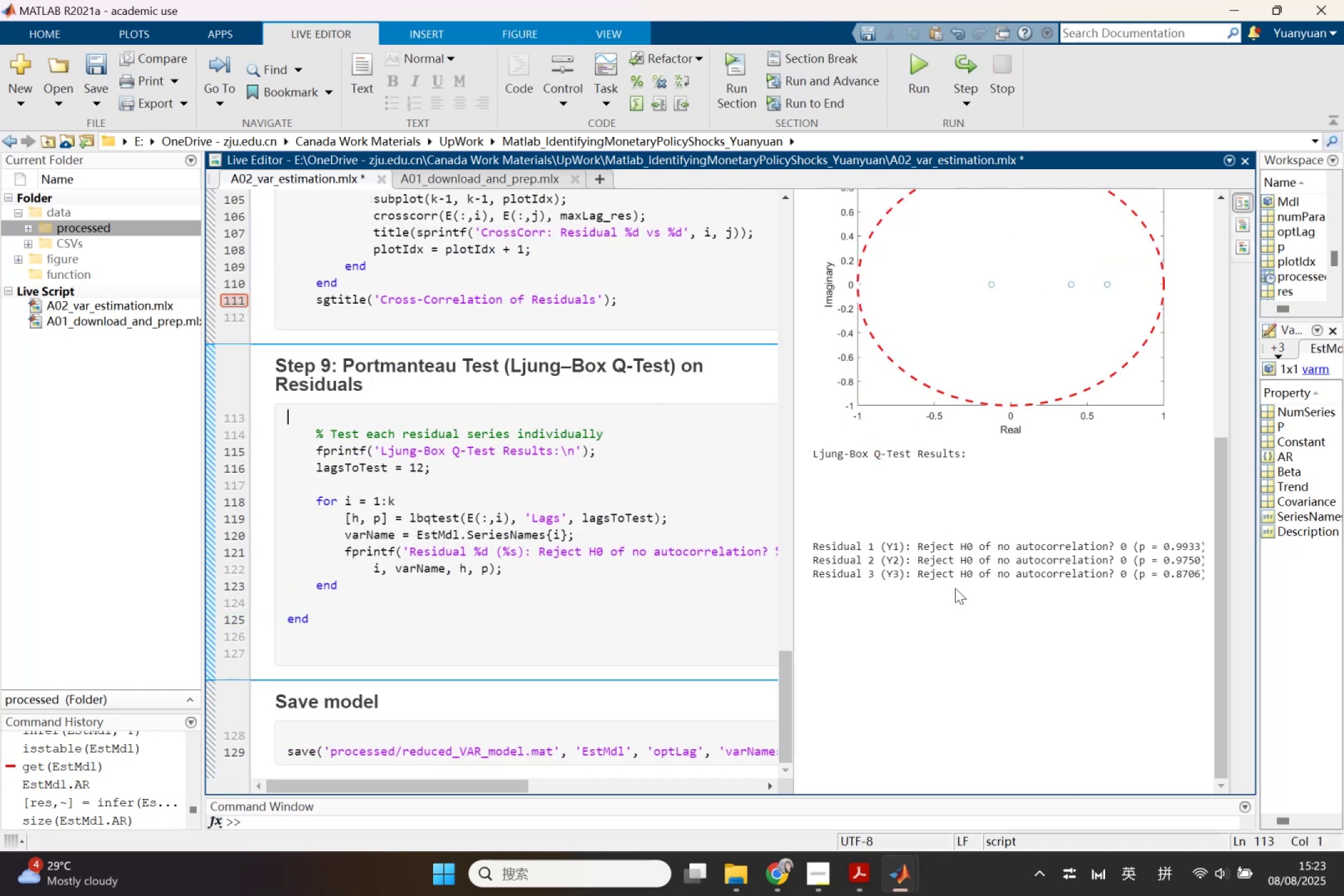 
left_click([968, 623])
 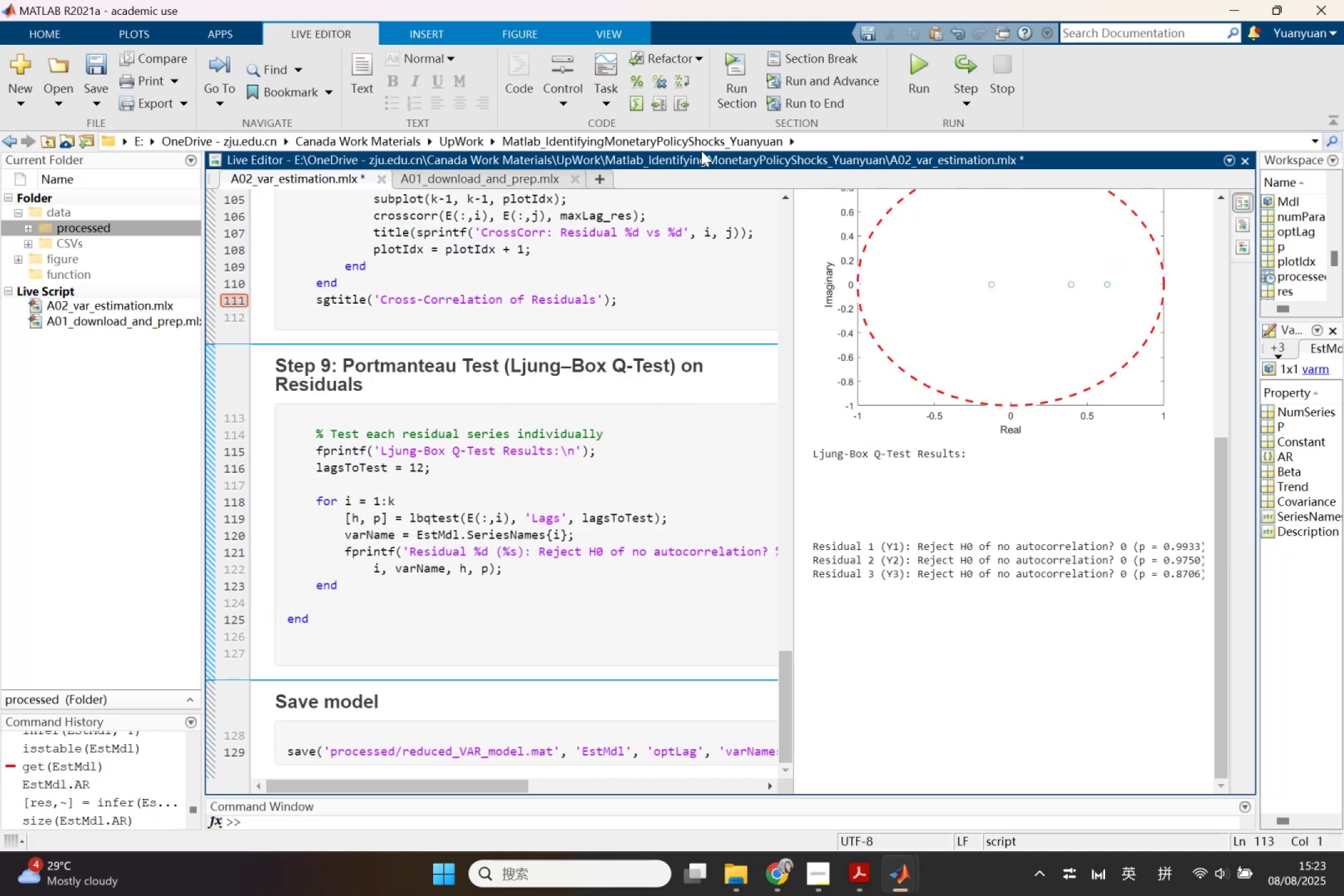 
scroll: coordinate [894, 505], scroll_direction: up, amount: 11.0
 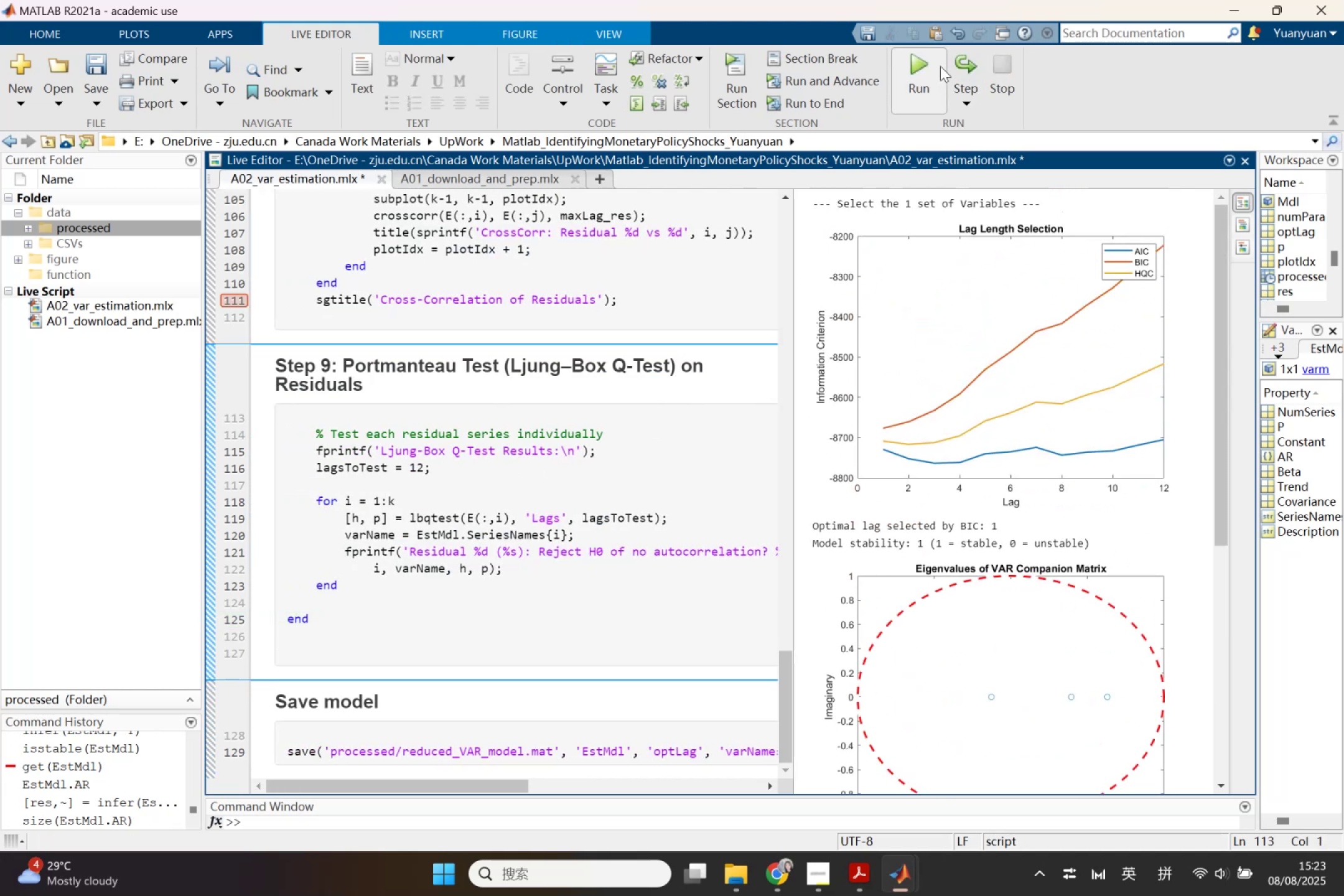 
left_click([926, 63])
 